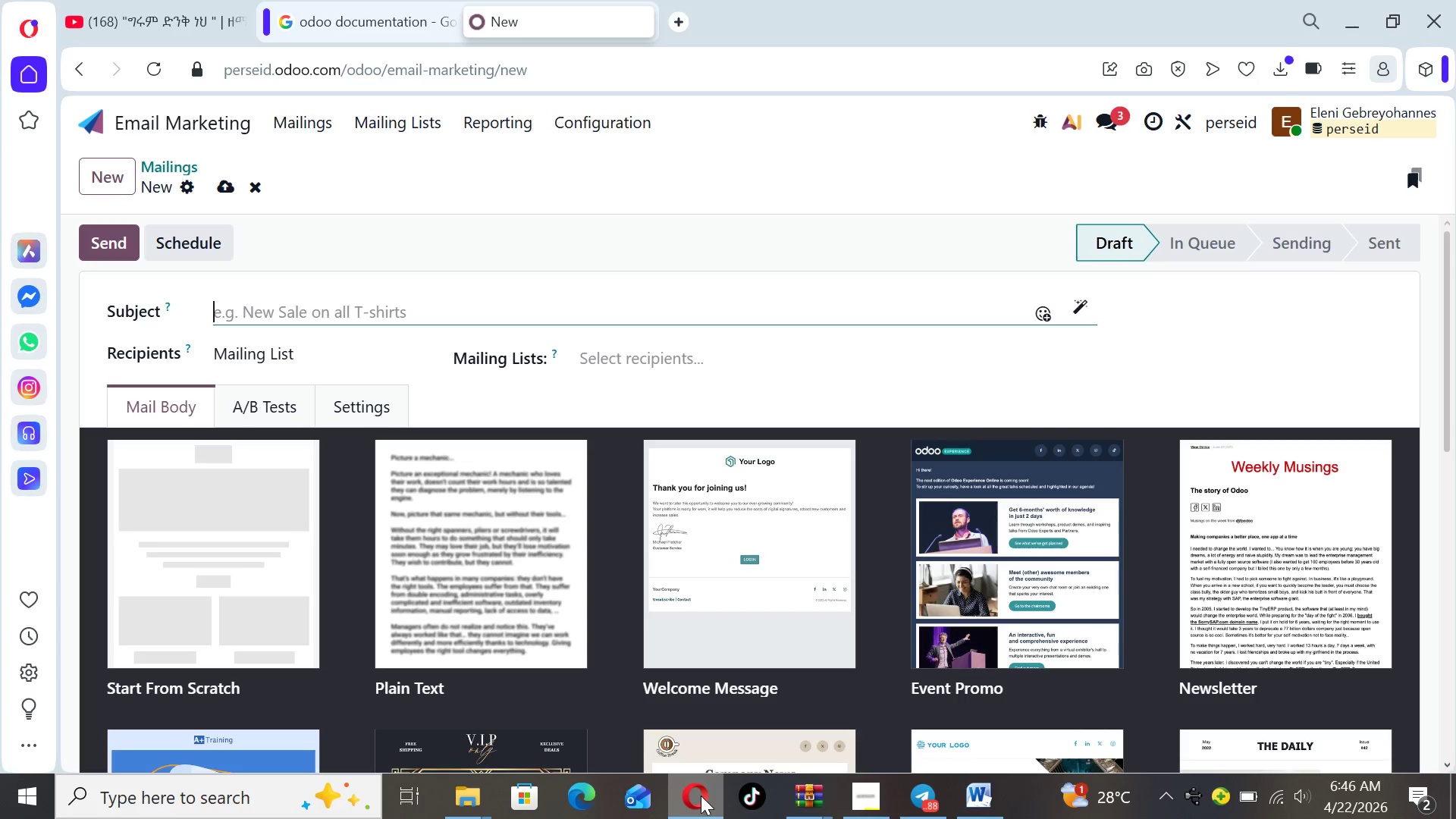 
key(Control+ControlLeft)
 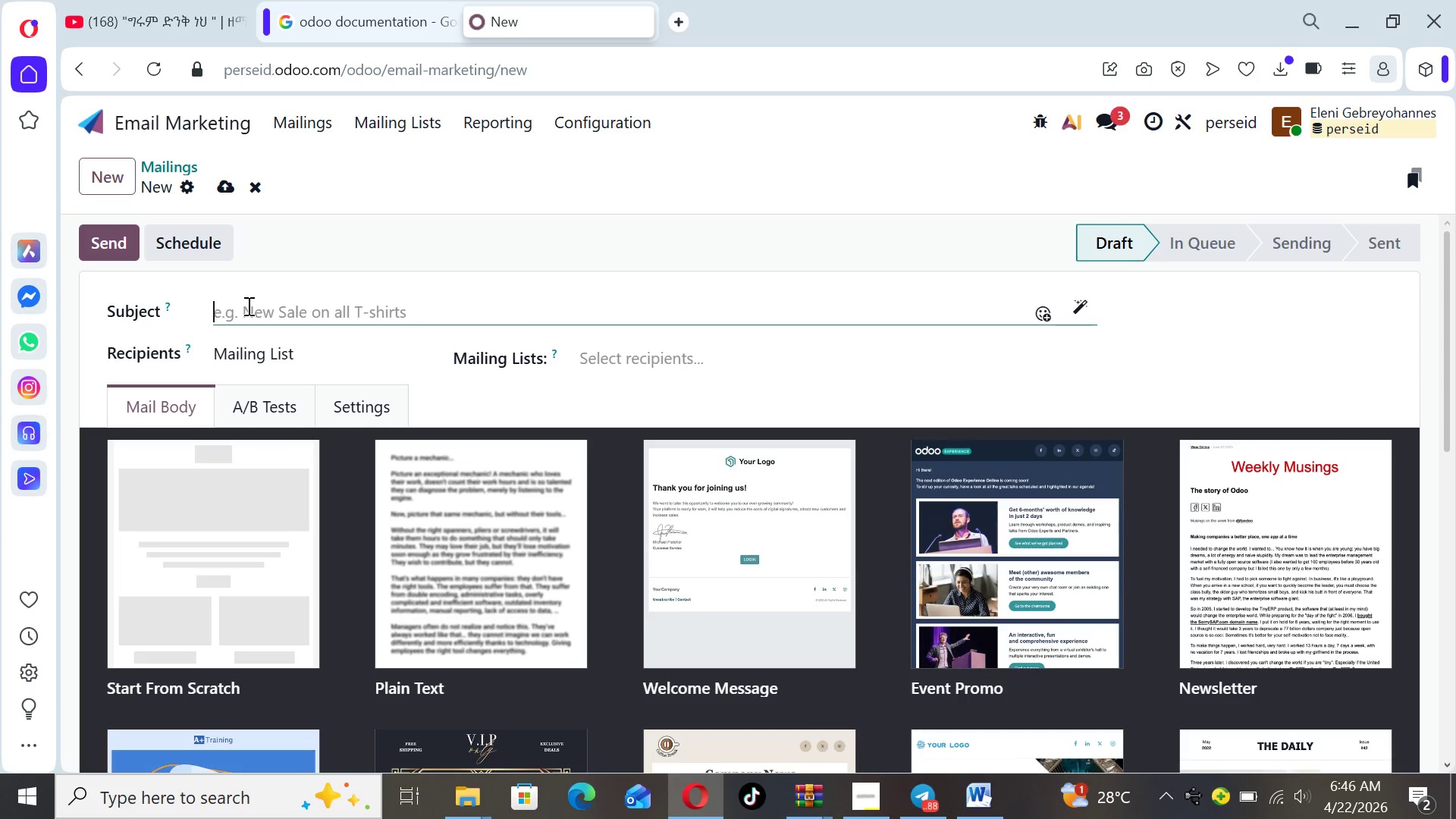 
key(Control+V)
 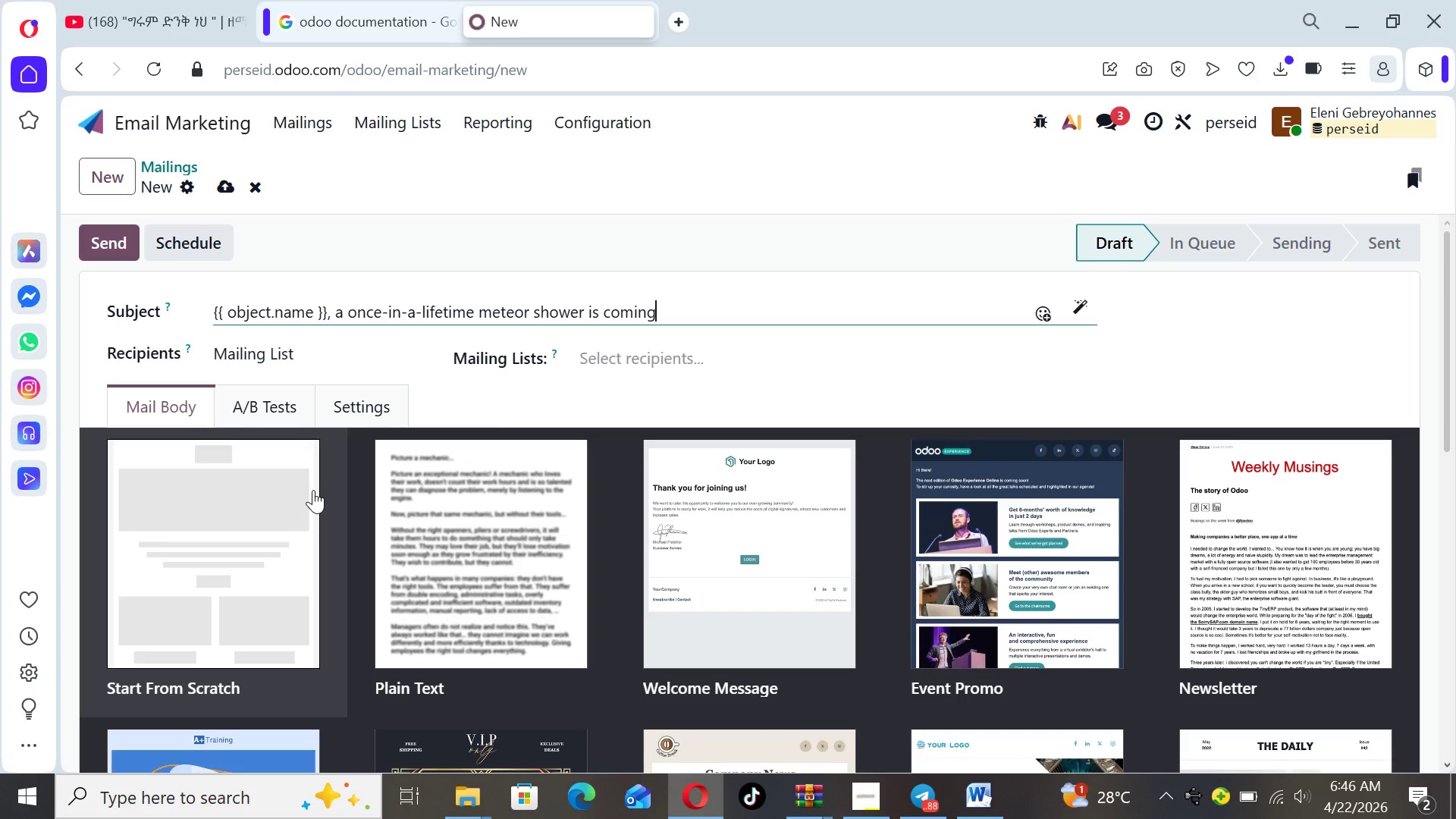 
wait(17.64)
 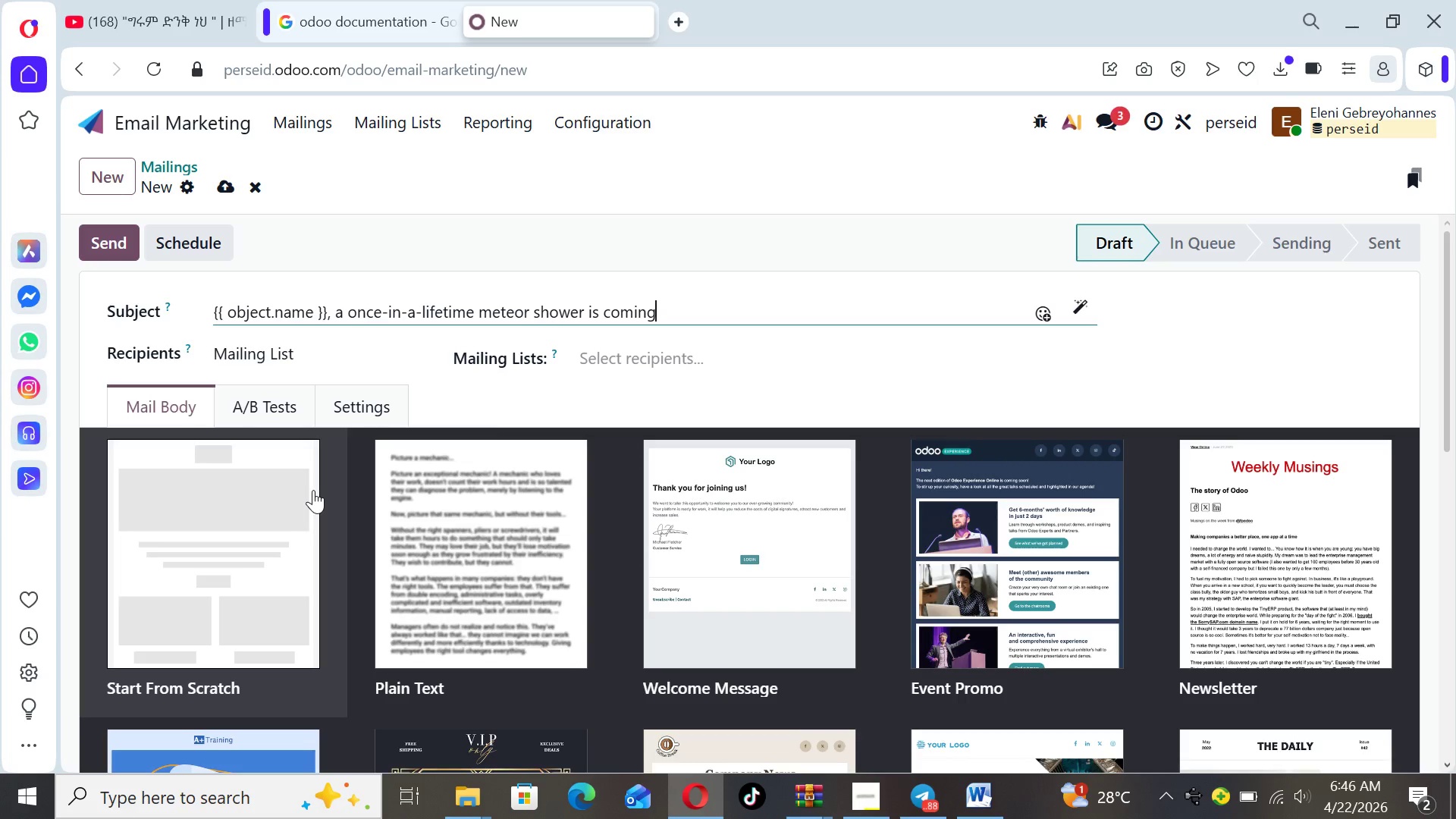 
left_click([220, 539])
 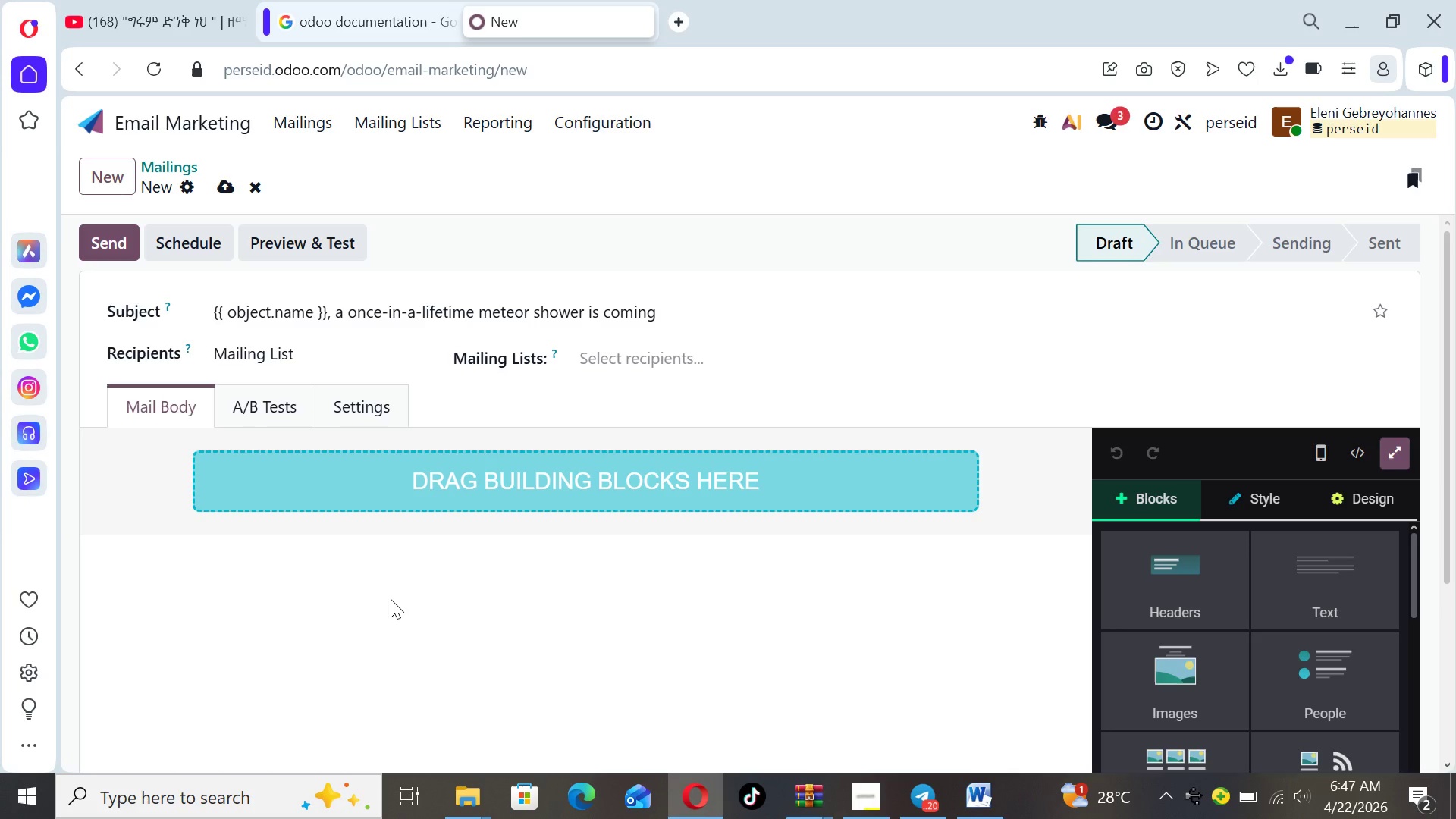 
wait(27.05)
 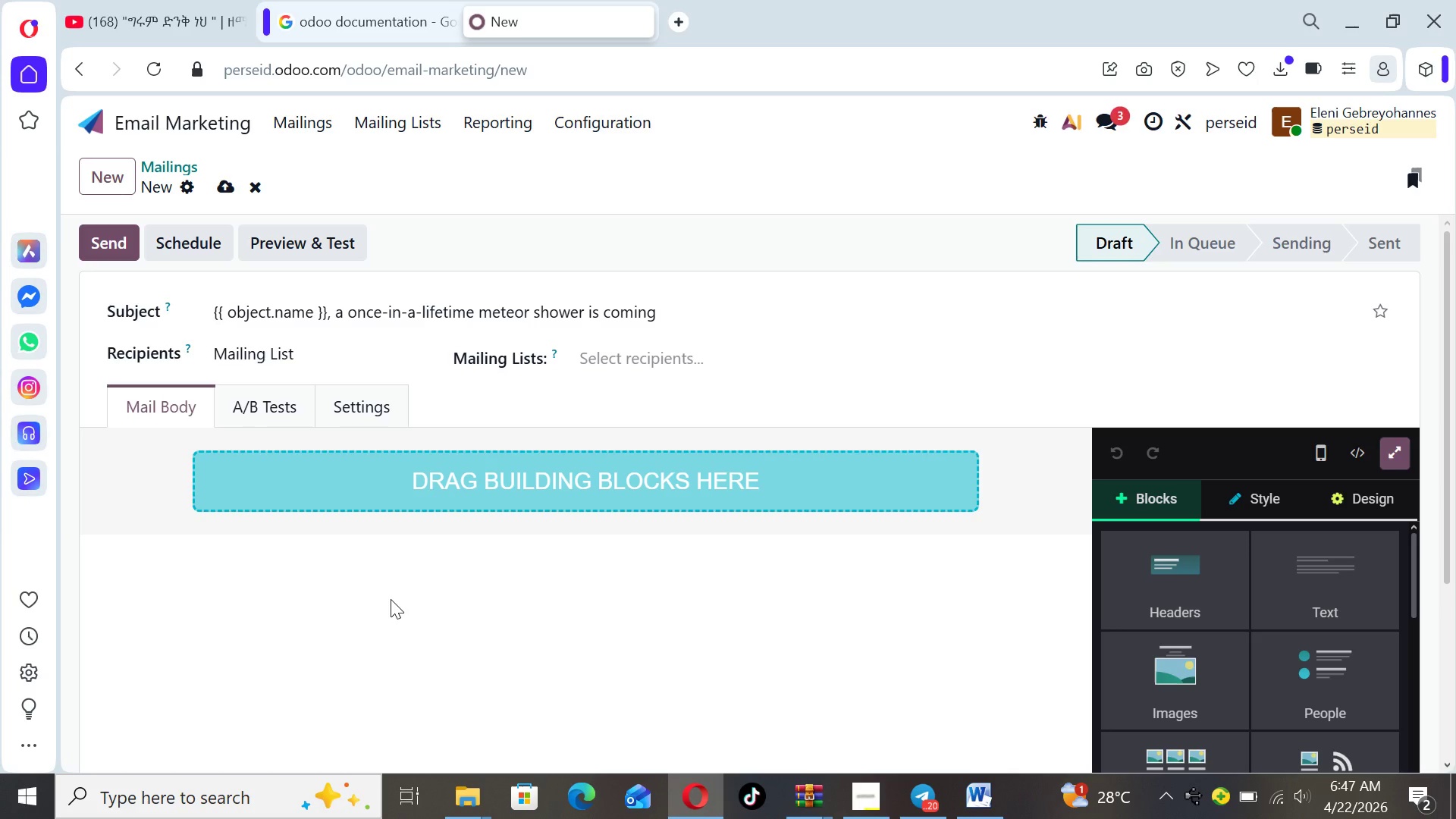 
left_click_drag(start_coordinate=[1449, 563], to_coordinate=[1448, 642])
 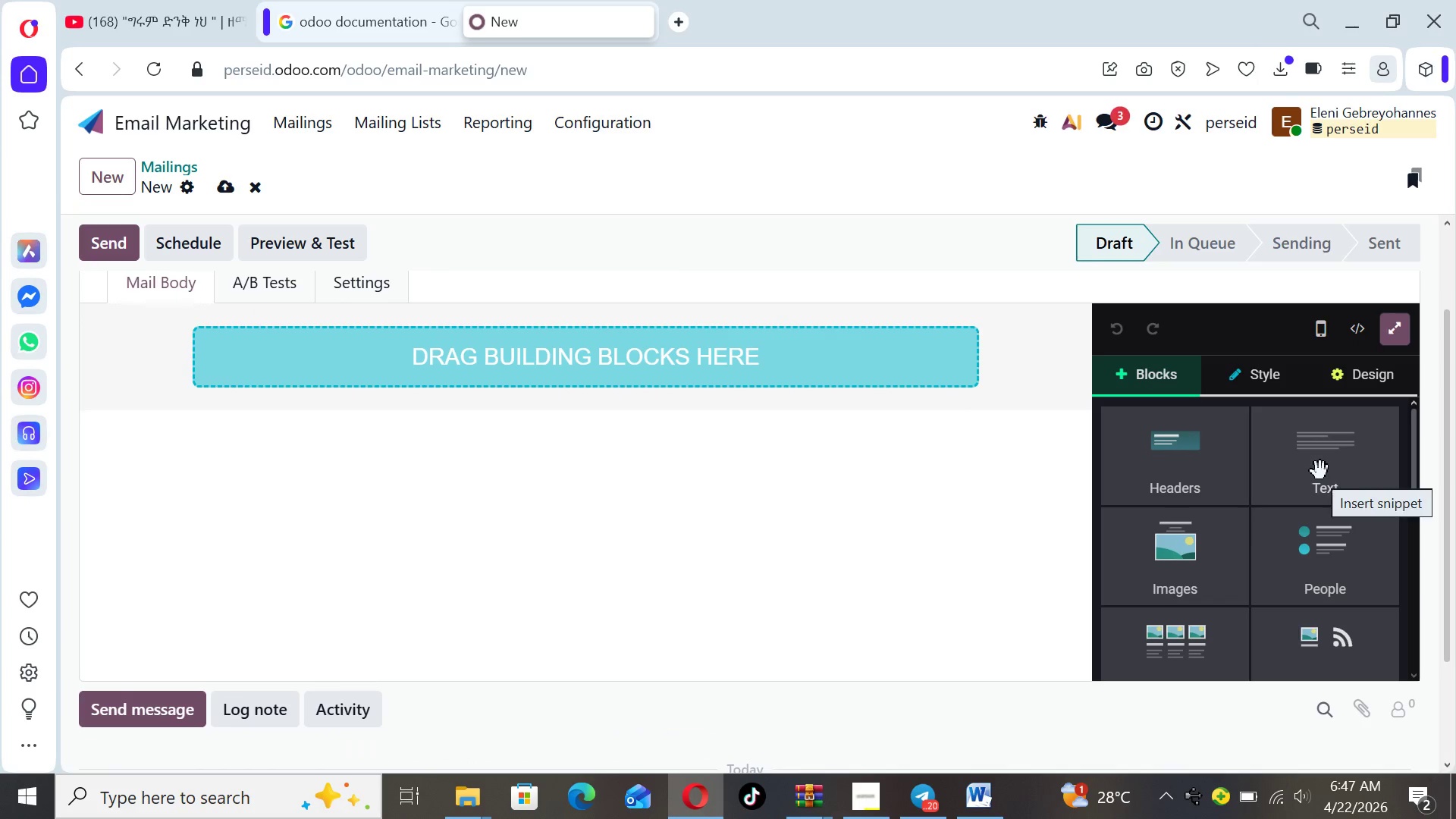 
left_click_drag(start_coordinate=[1320, 471], to_coordinate=[846, 472])
 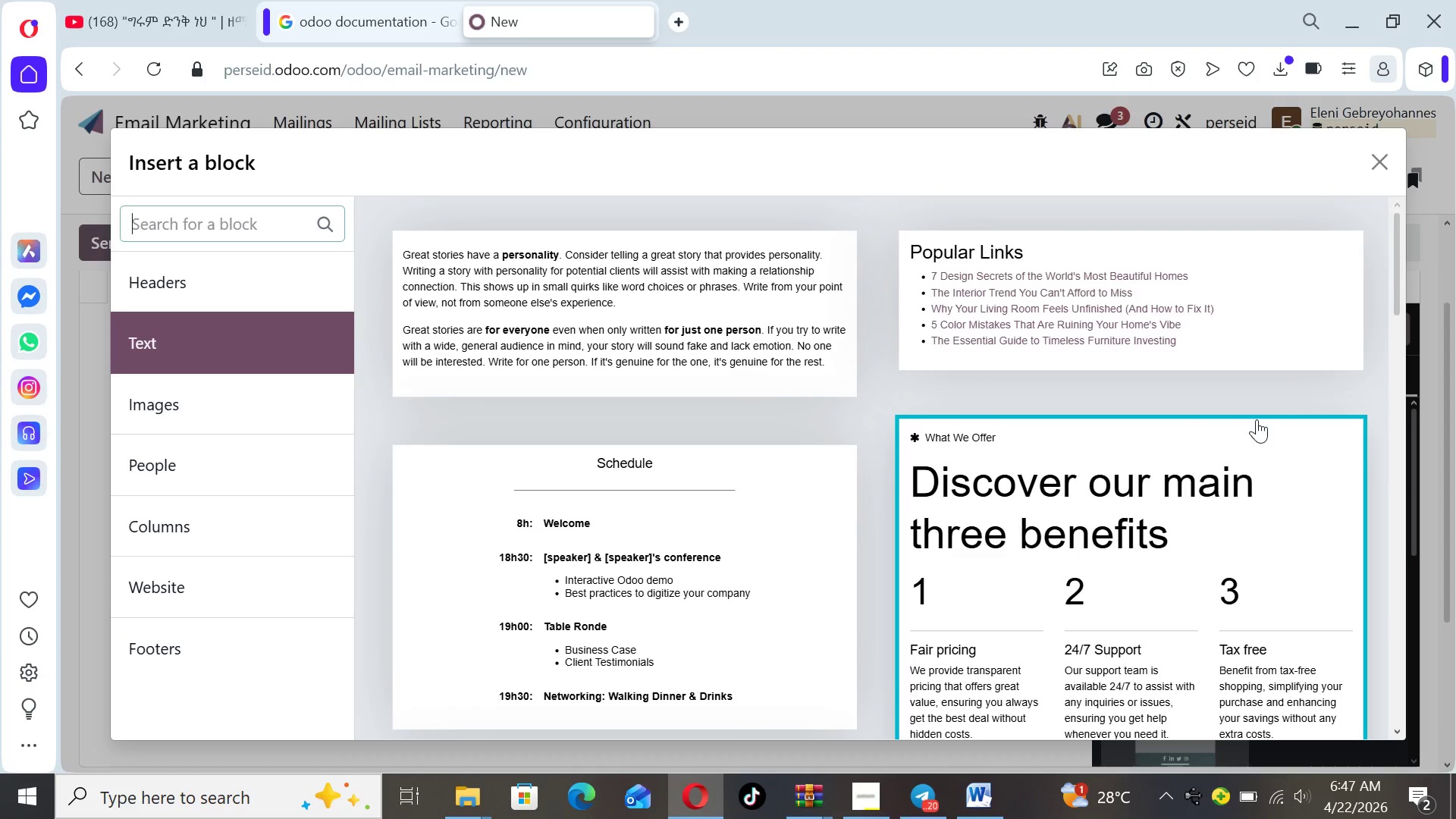 
wait(5.91)
 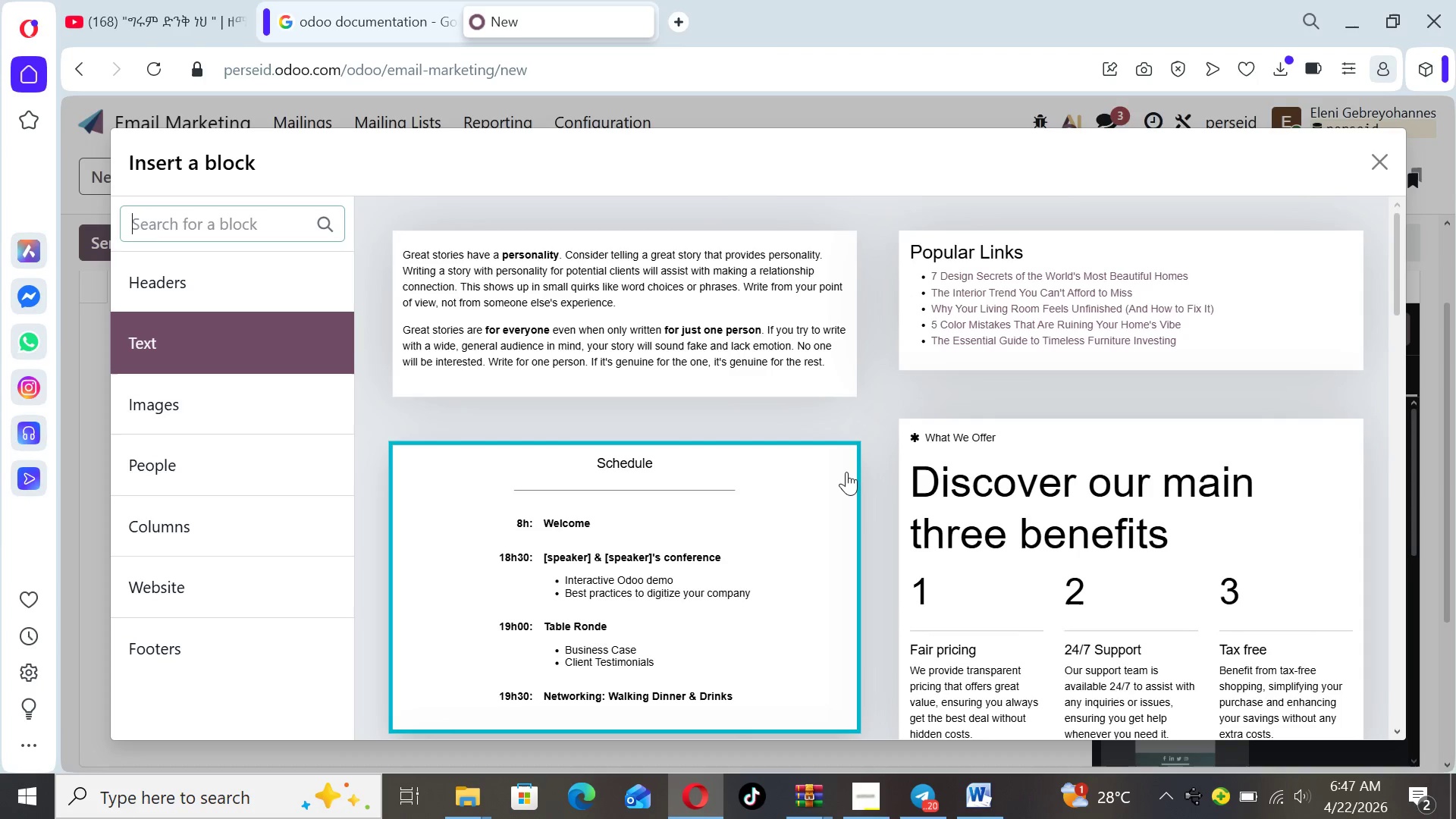 
left_click_drag(start_coordinate=[1392, 294], to_coordinate=[1370, 226])
 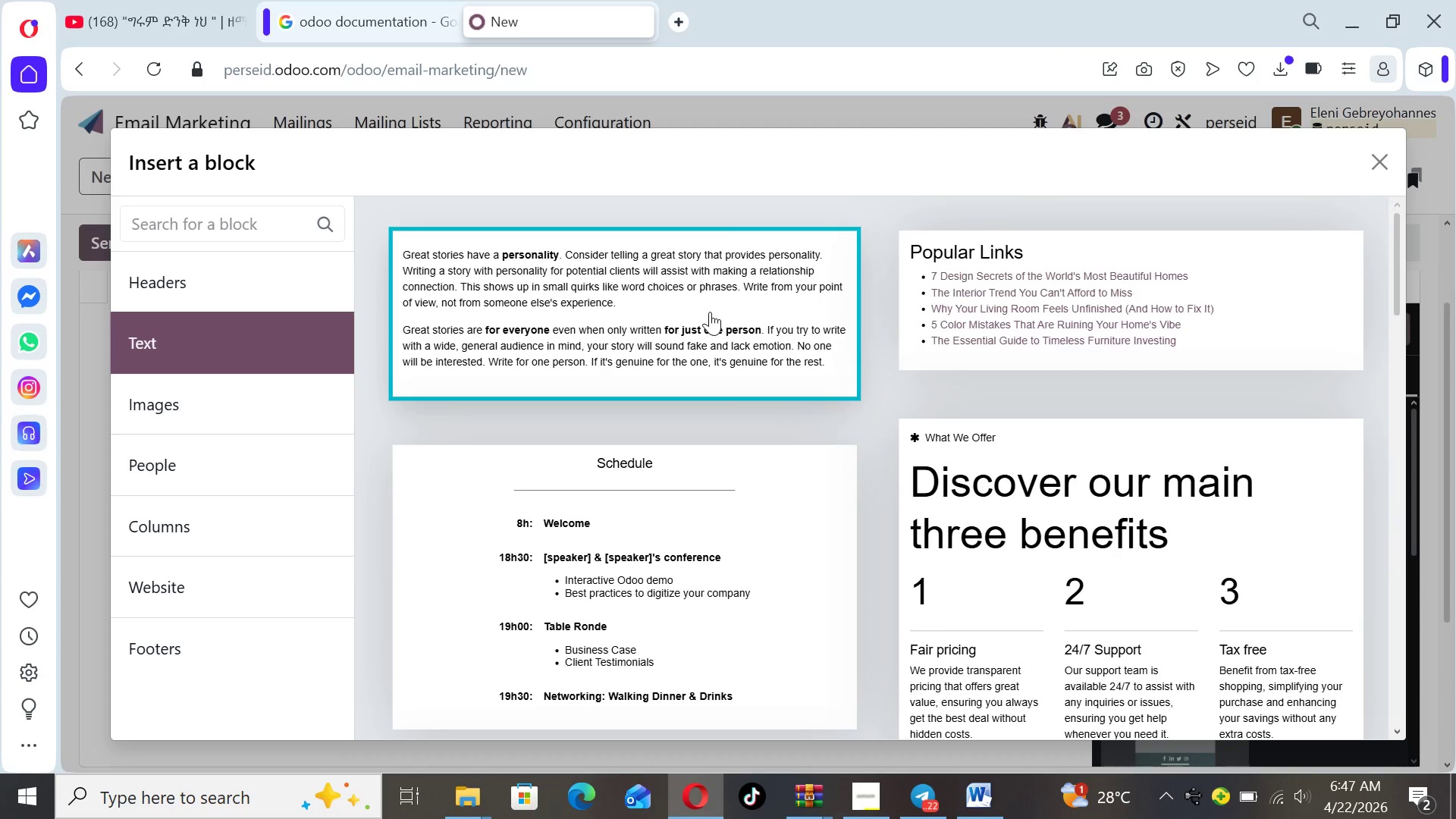 
left_click([707, 312])
 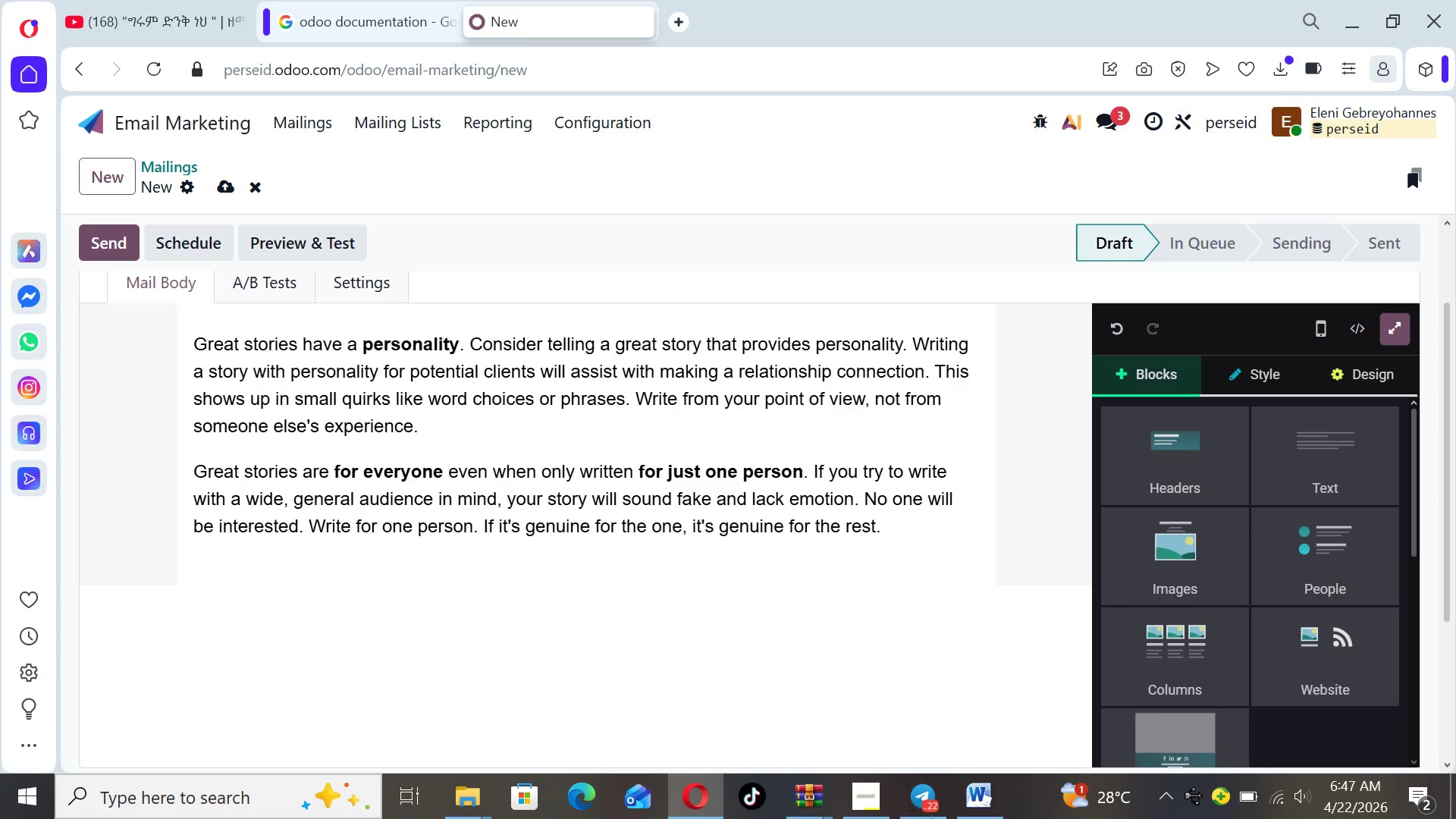 
left_click([980, 800])
 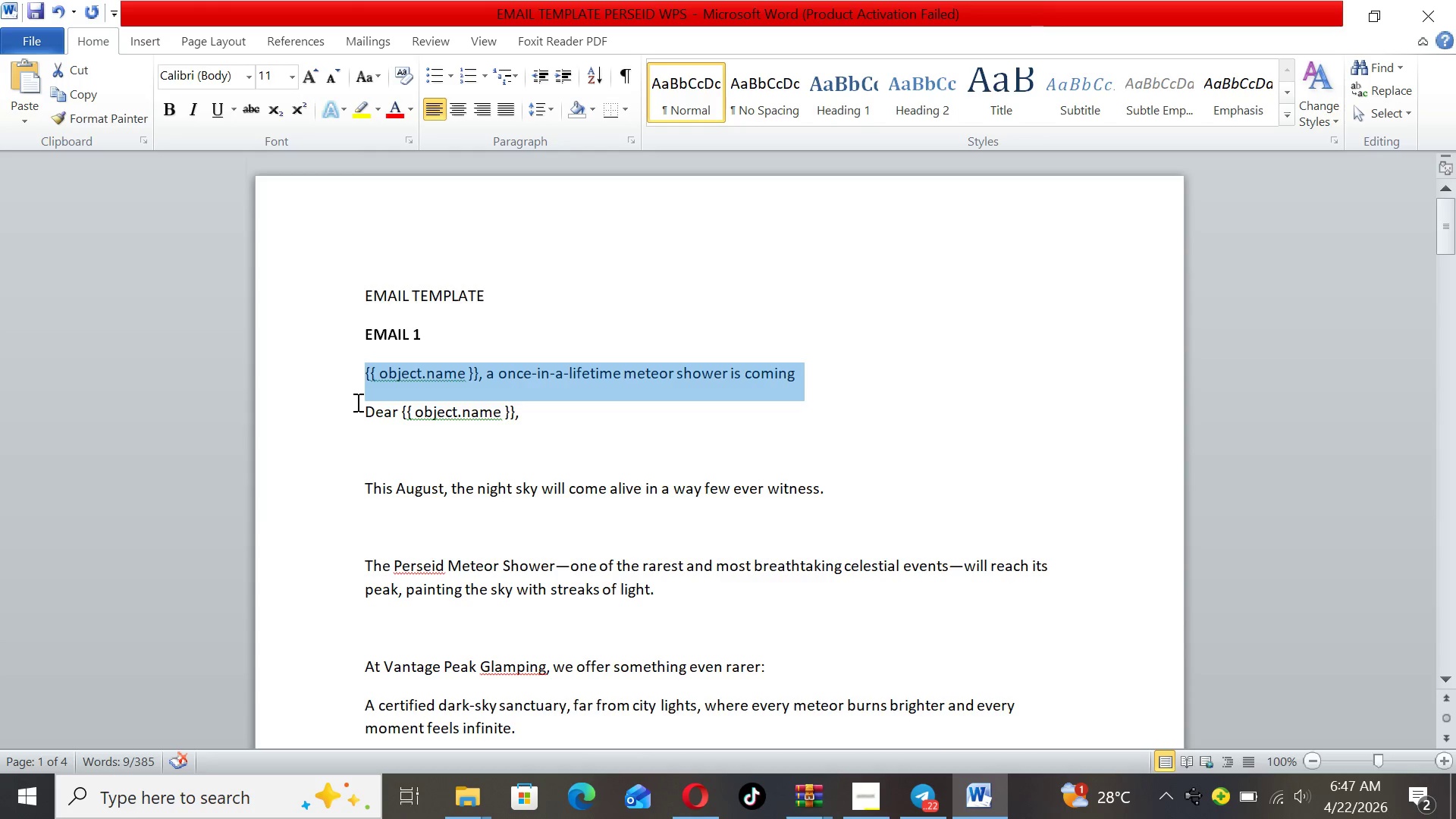 
left_click_drag(start_coordinate=[356, 407], to_coordinate=[541, 389])
 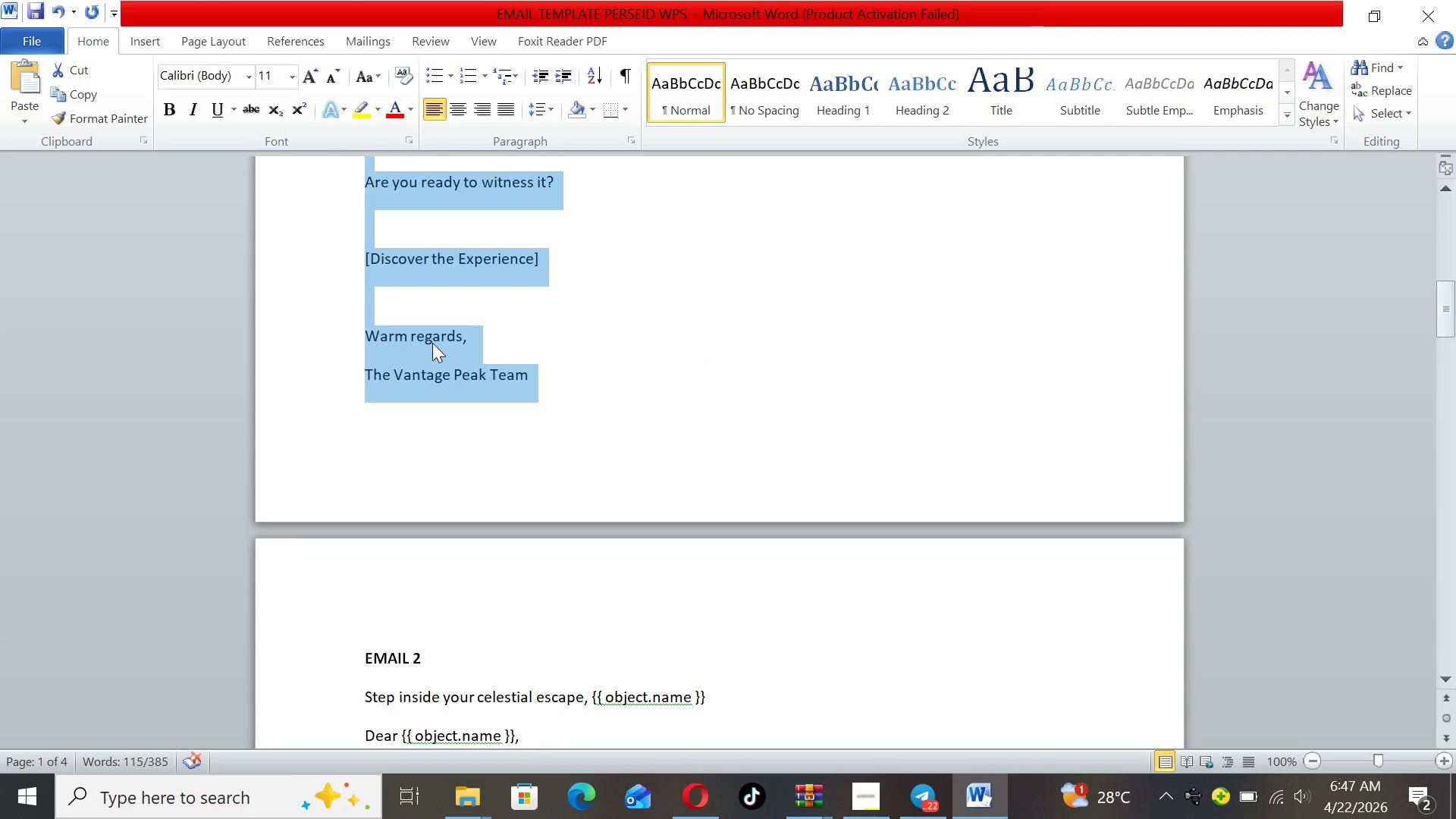 
right_click([432, 343])
 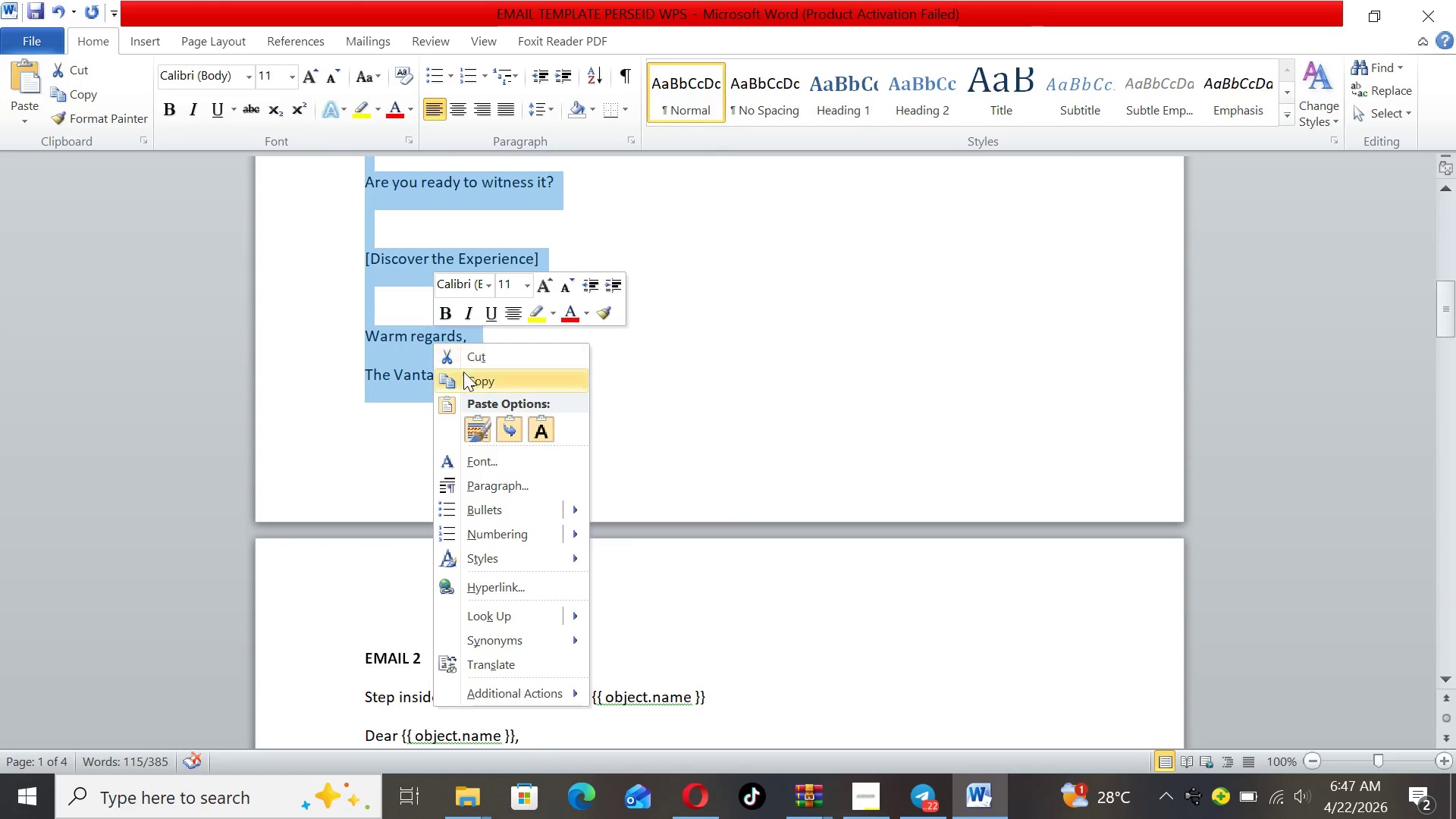 
left_click([464, 375])
 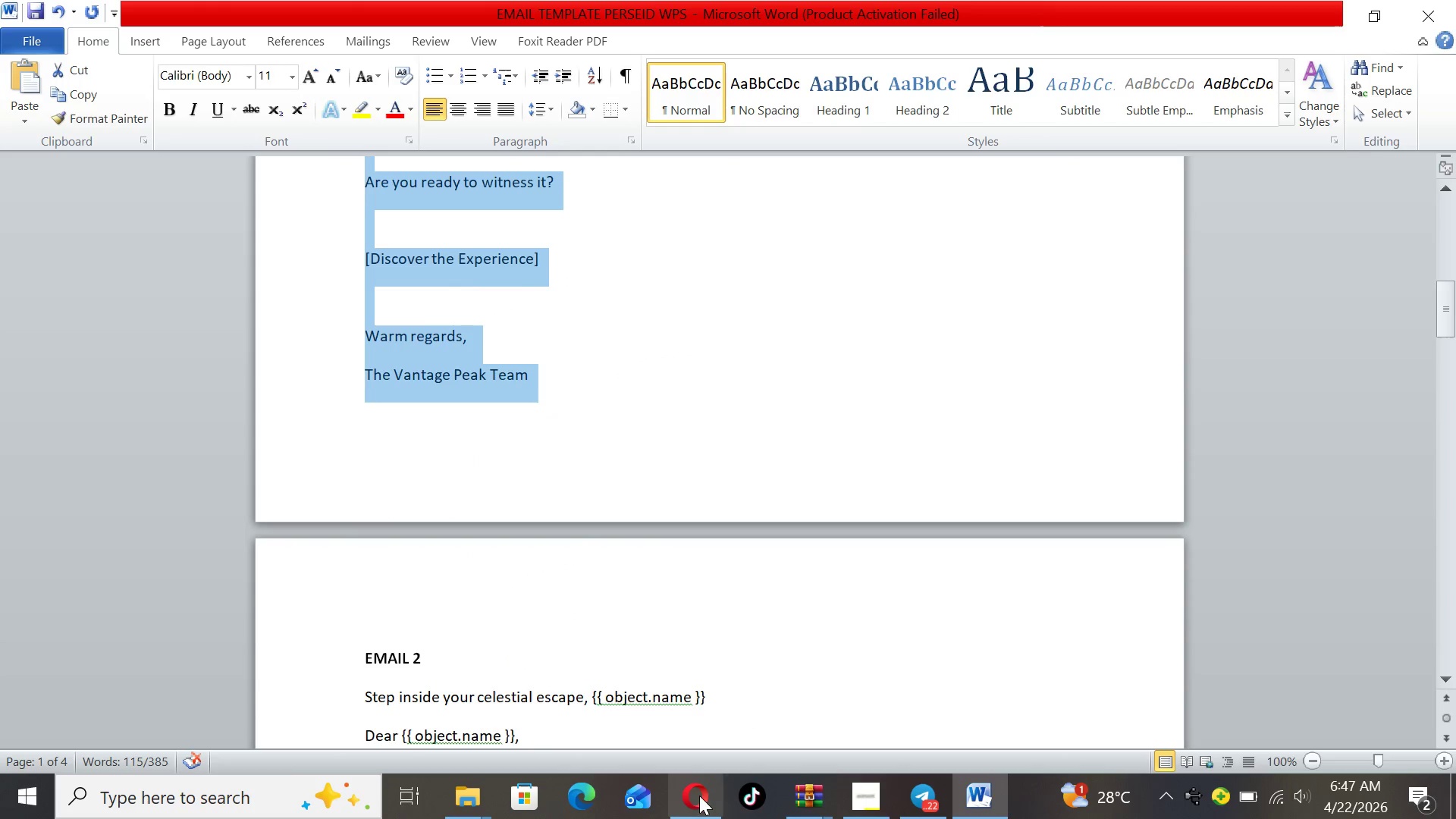 
left_click([692, 803])
 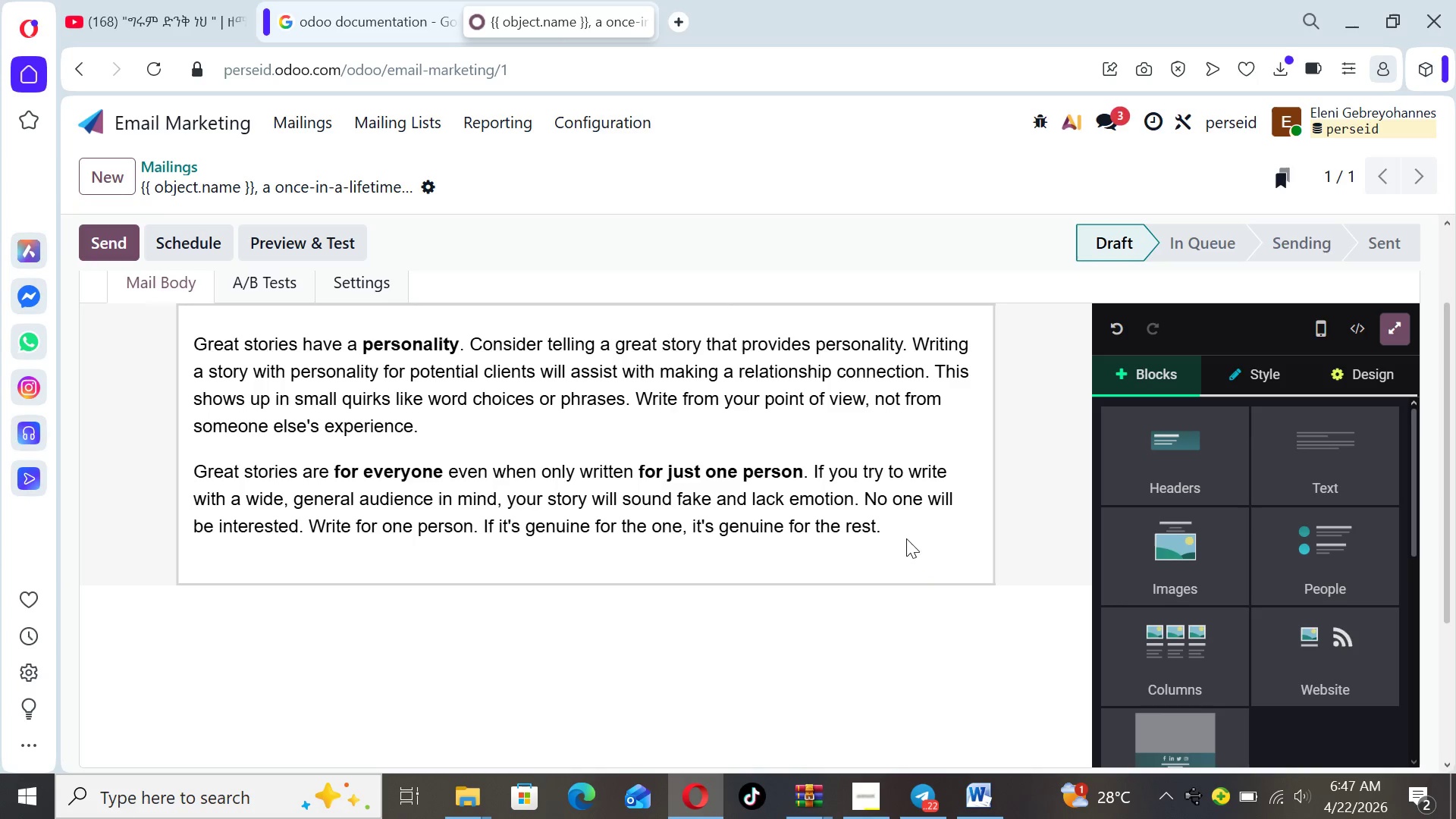 
left_click_drag(start_coordinate=[904, 535], to_coordinate=[196, 335])
 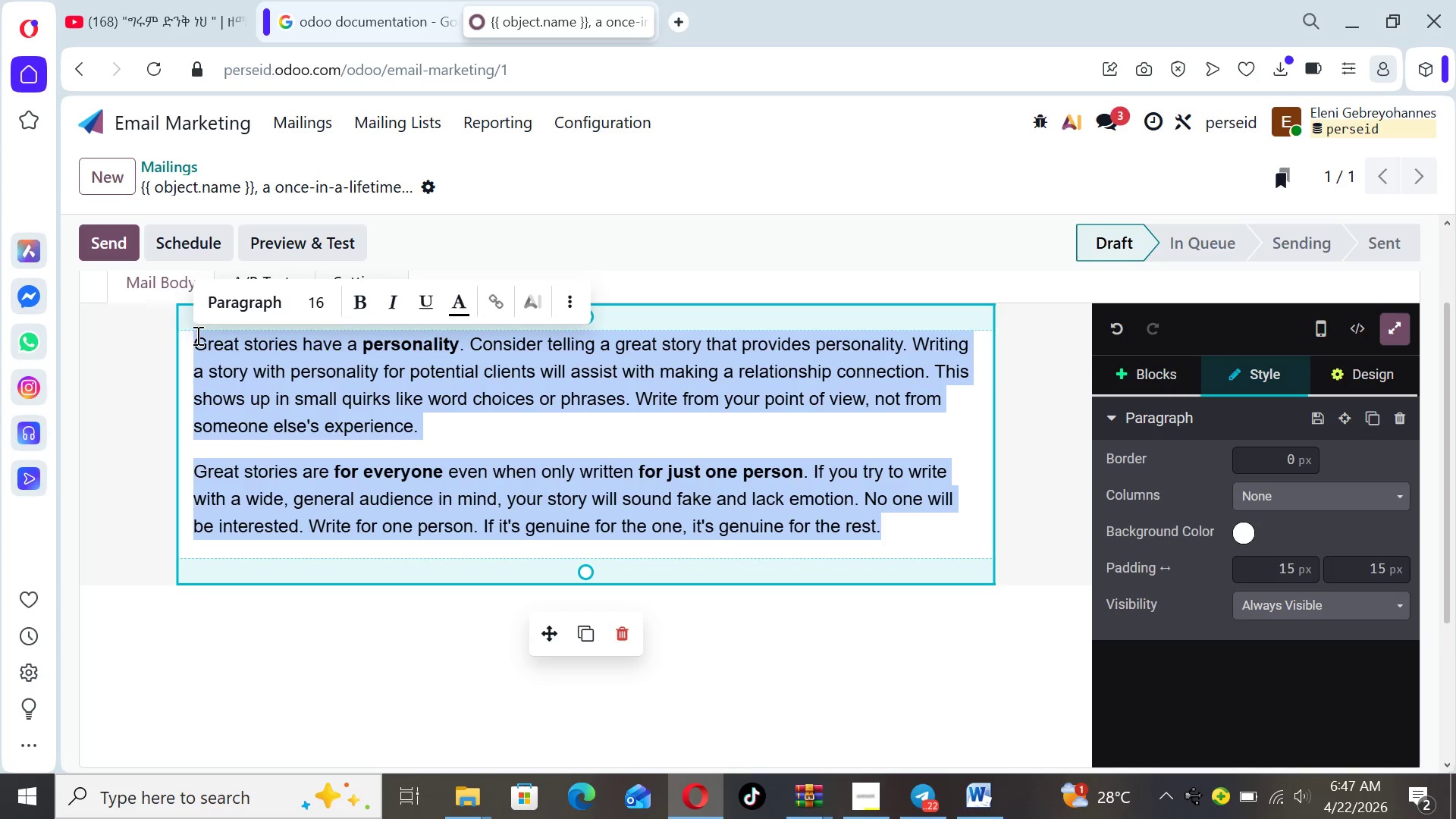 
key(Backspace)
 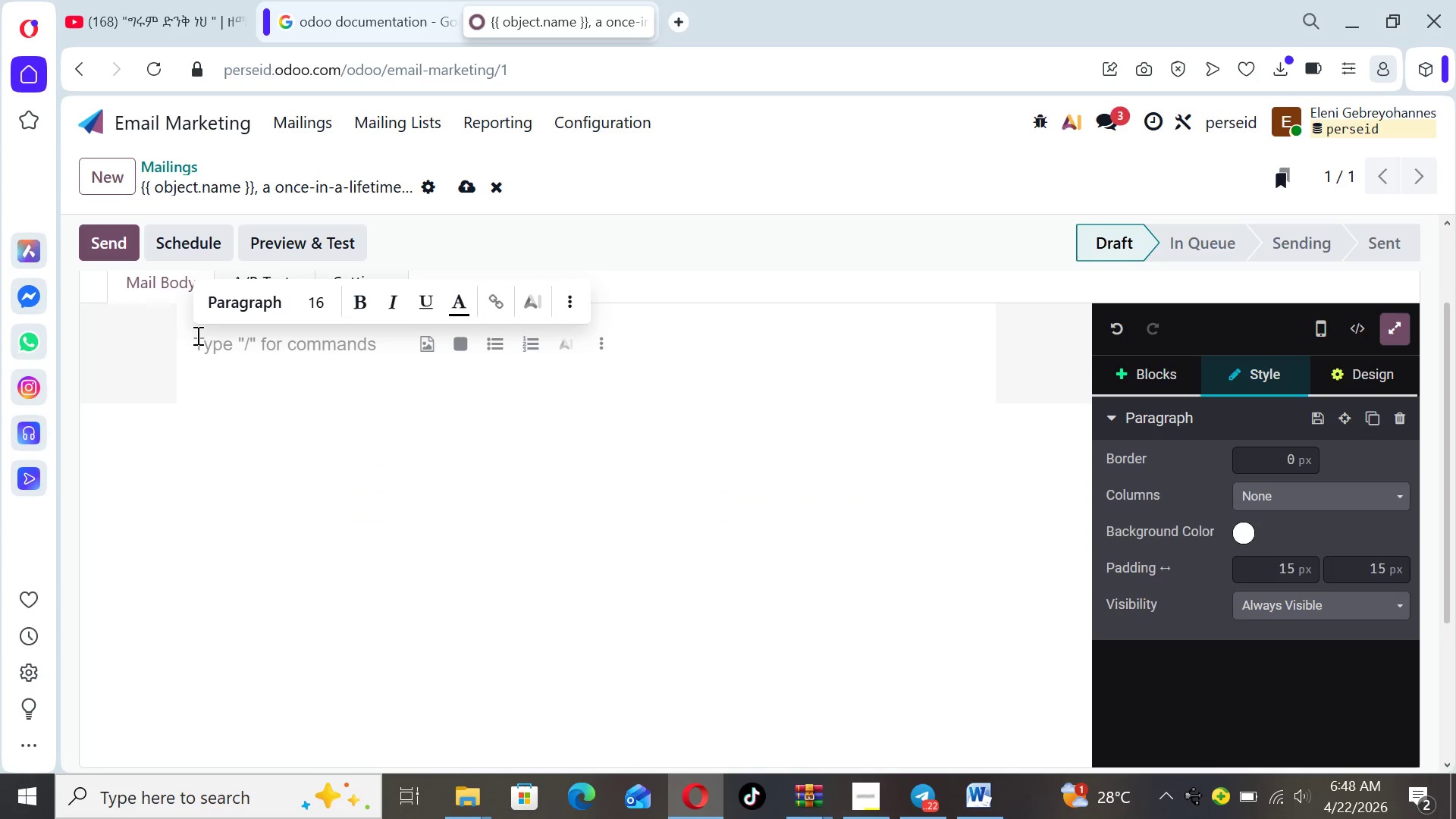 
wait(5.45)
 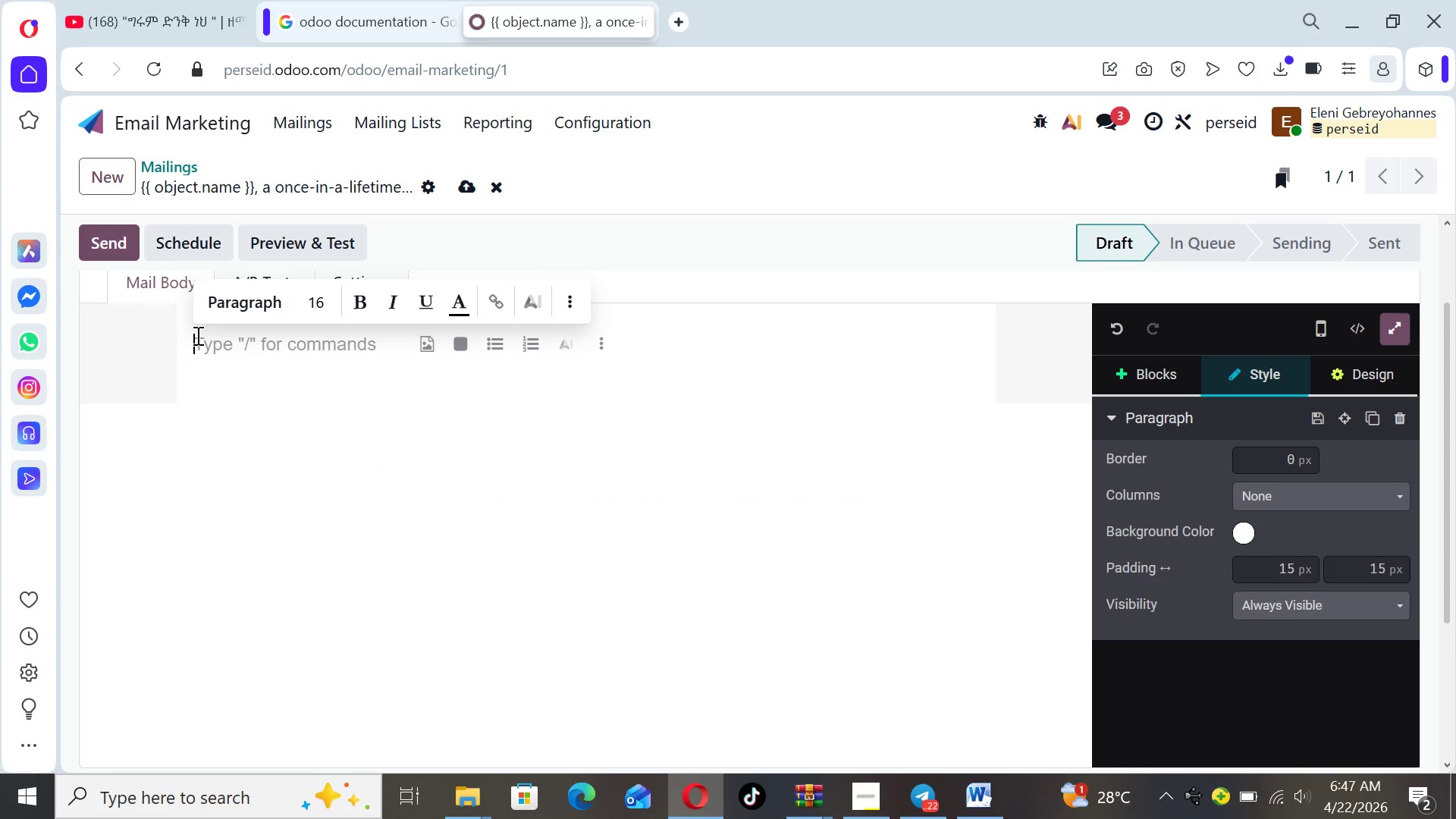 
key(Control+ControlLeft)
 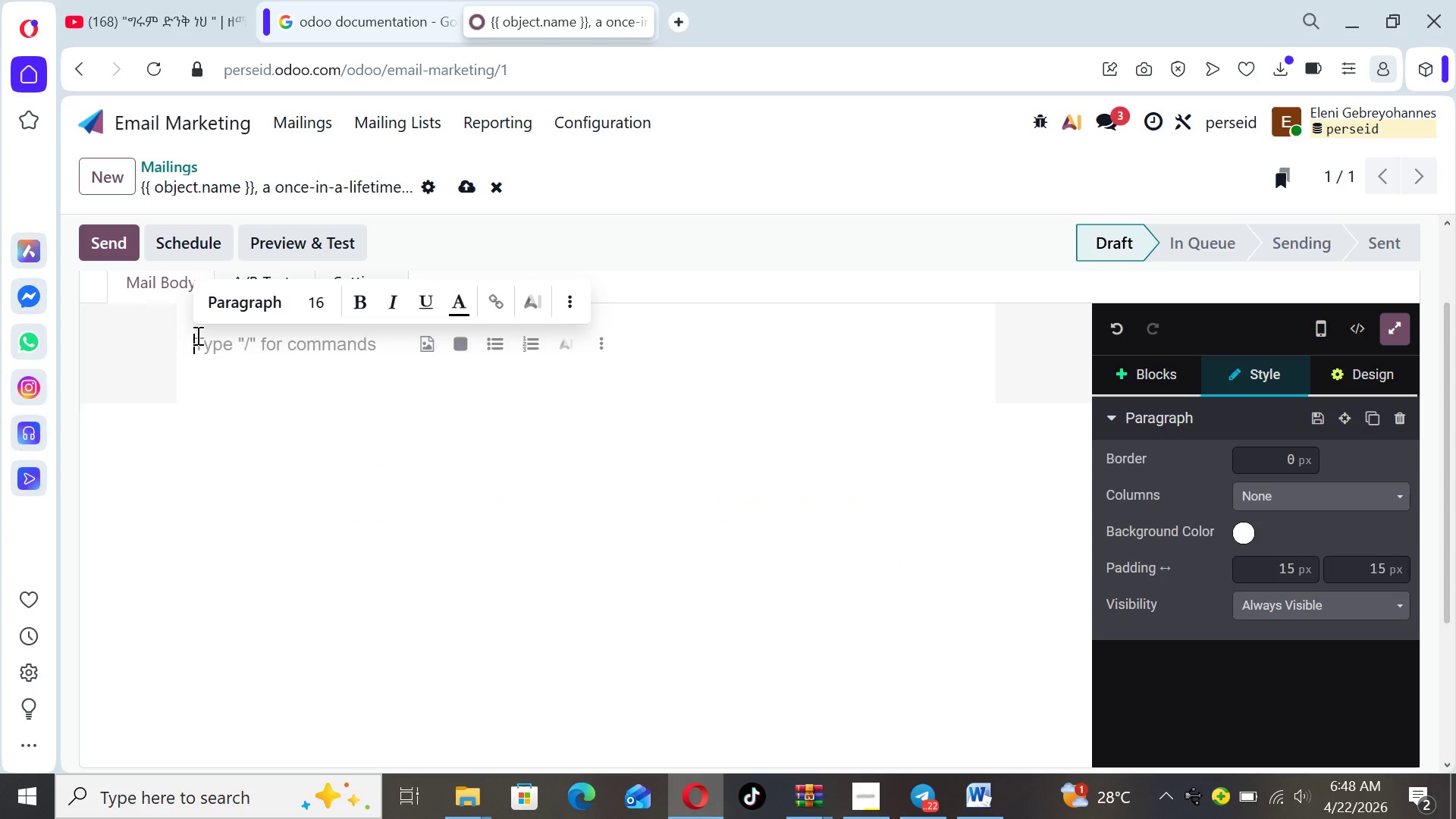 
key(Control+V)
 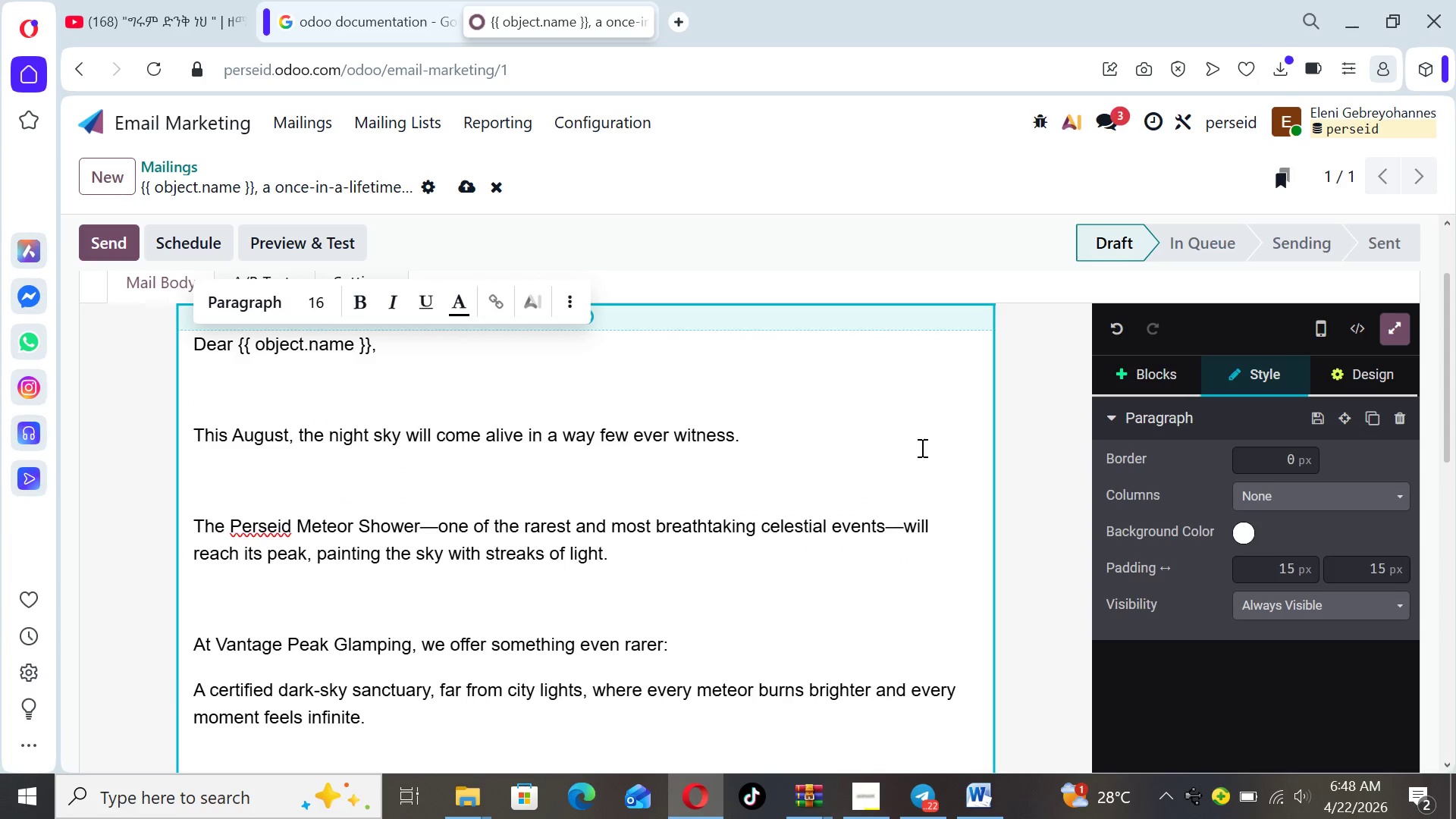 
left_click([921, 412])
 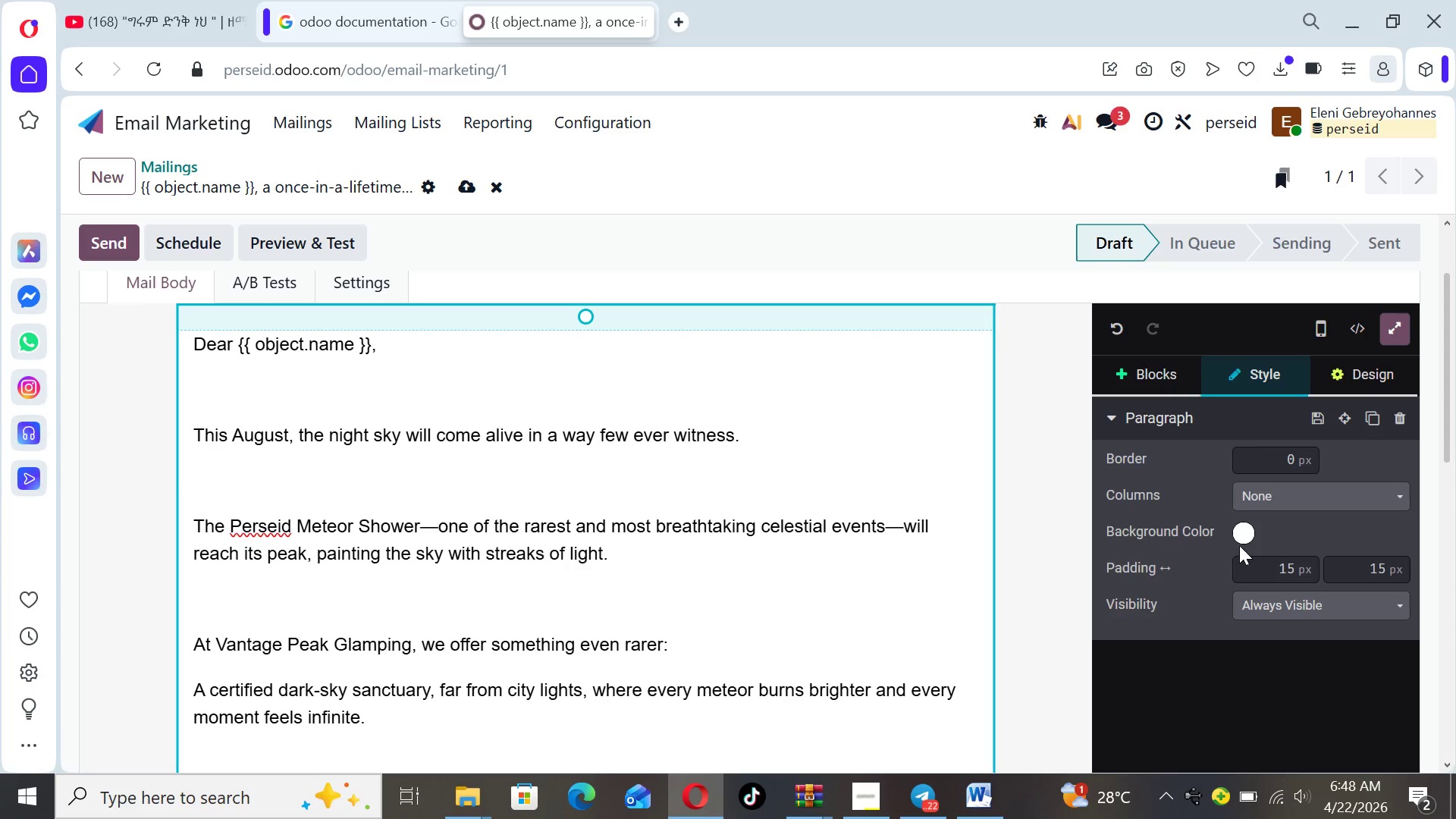 
left_click([1239, 537])
 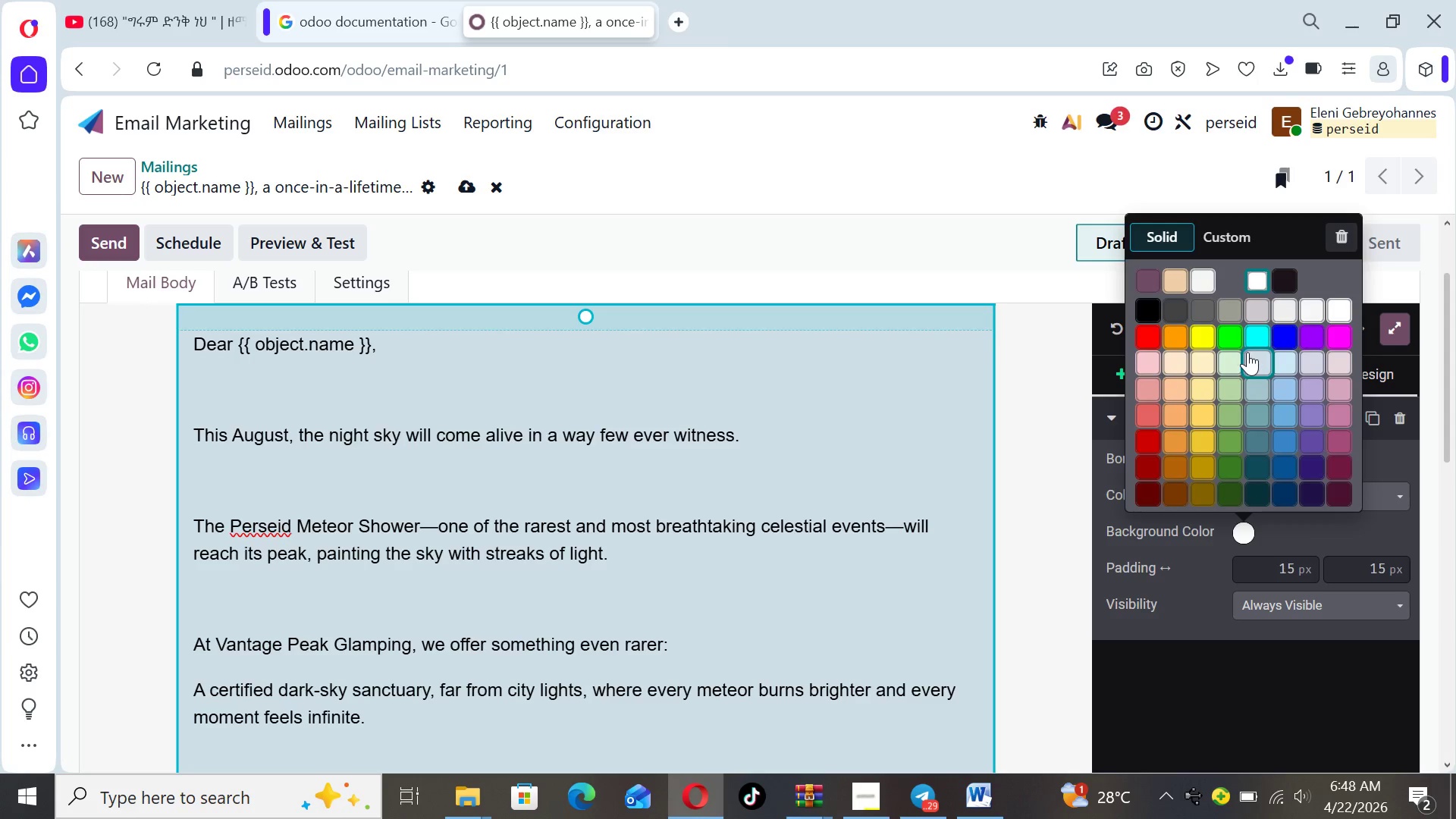 
left_click([1246, 352])
 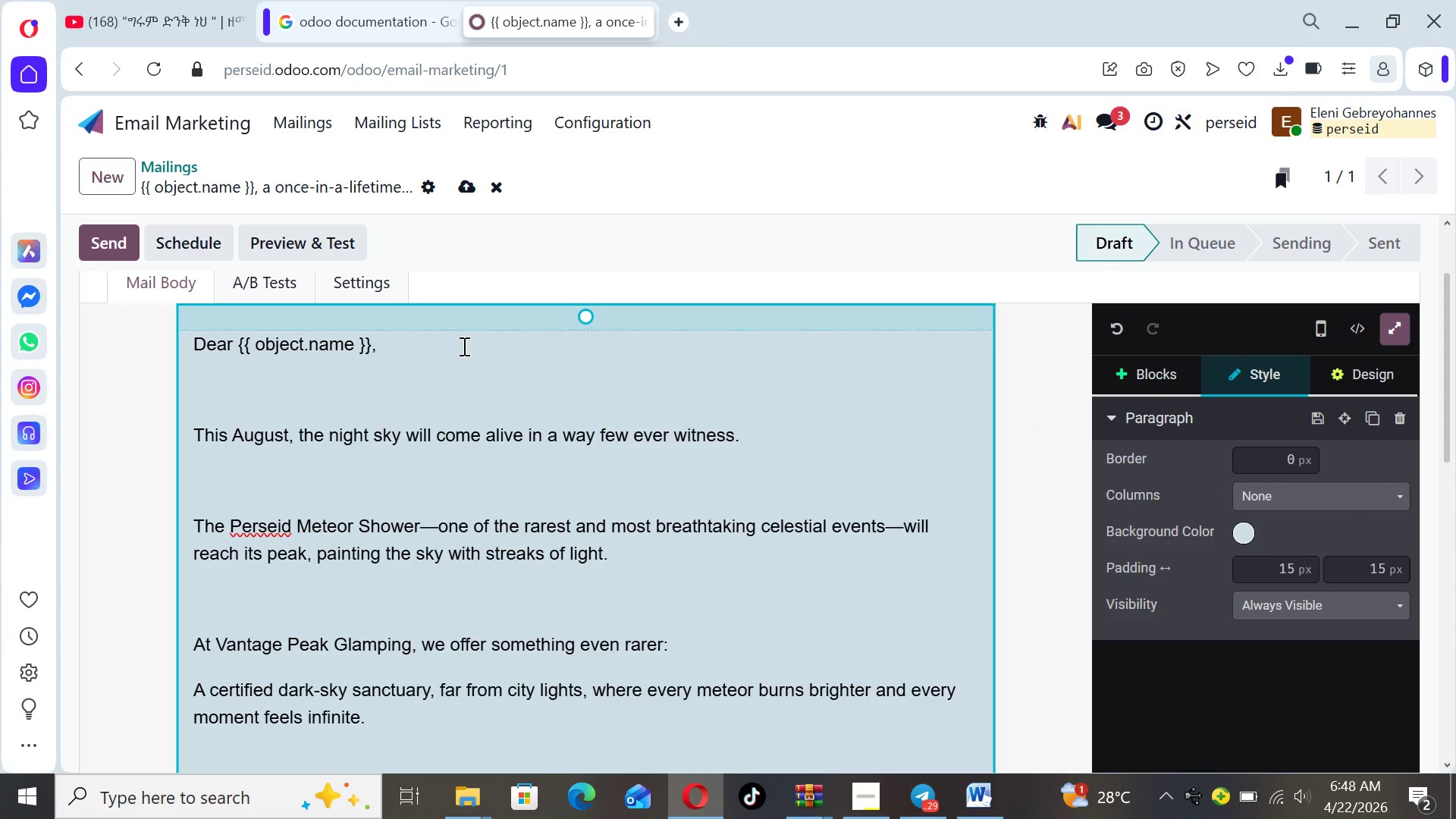 
wait(10.84)
 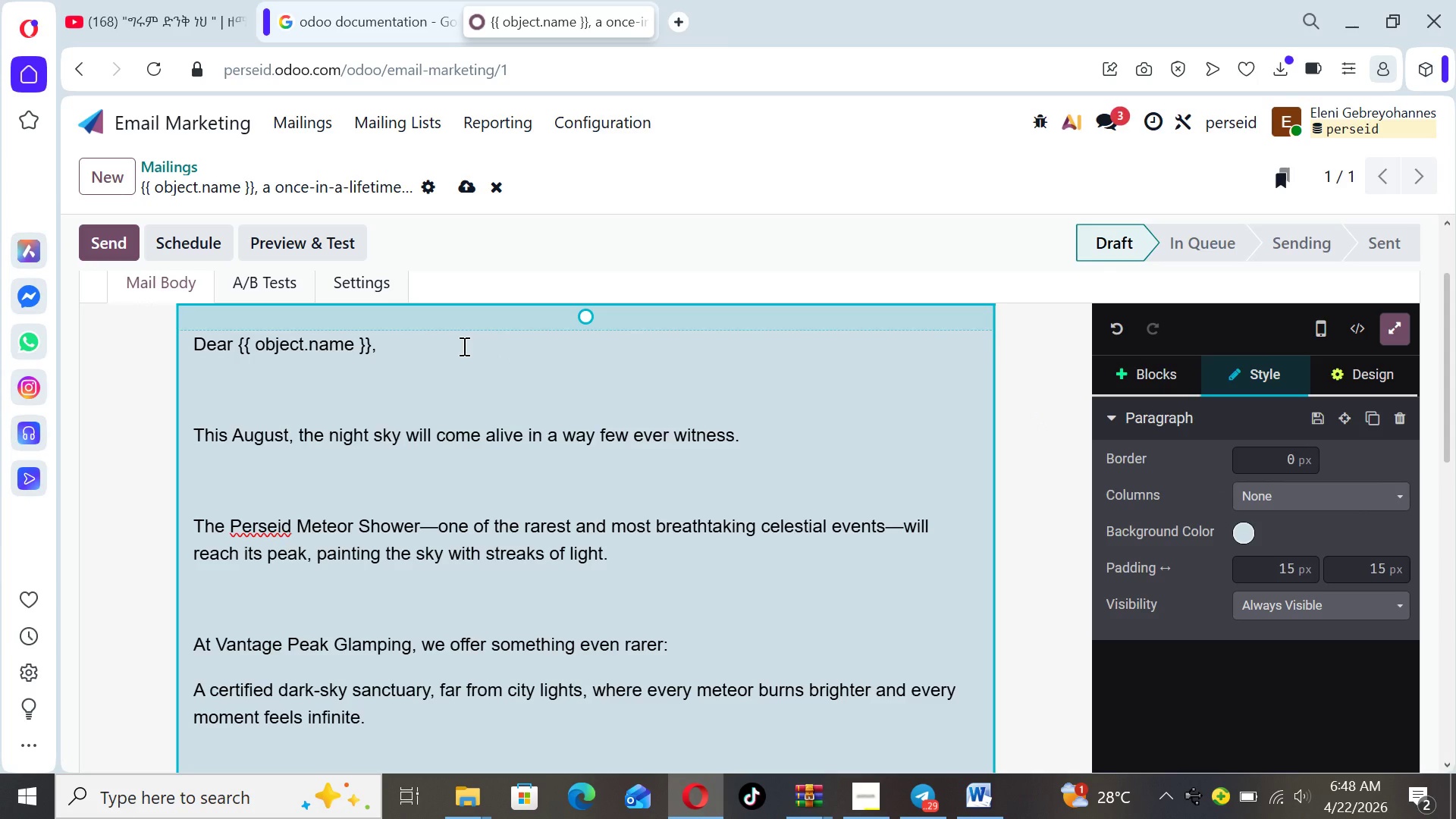 
left_click_drag(start_coordinate=[748, 436], to_coordinate=[194, 423])
 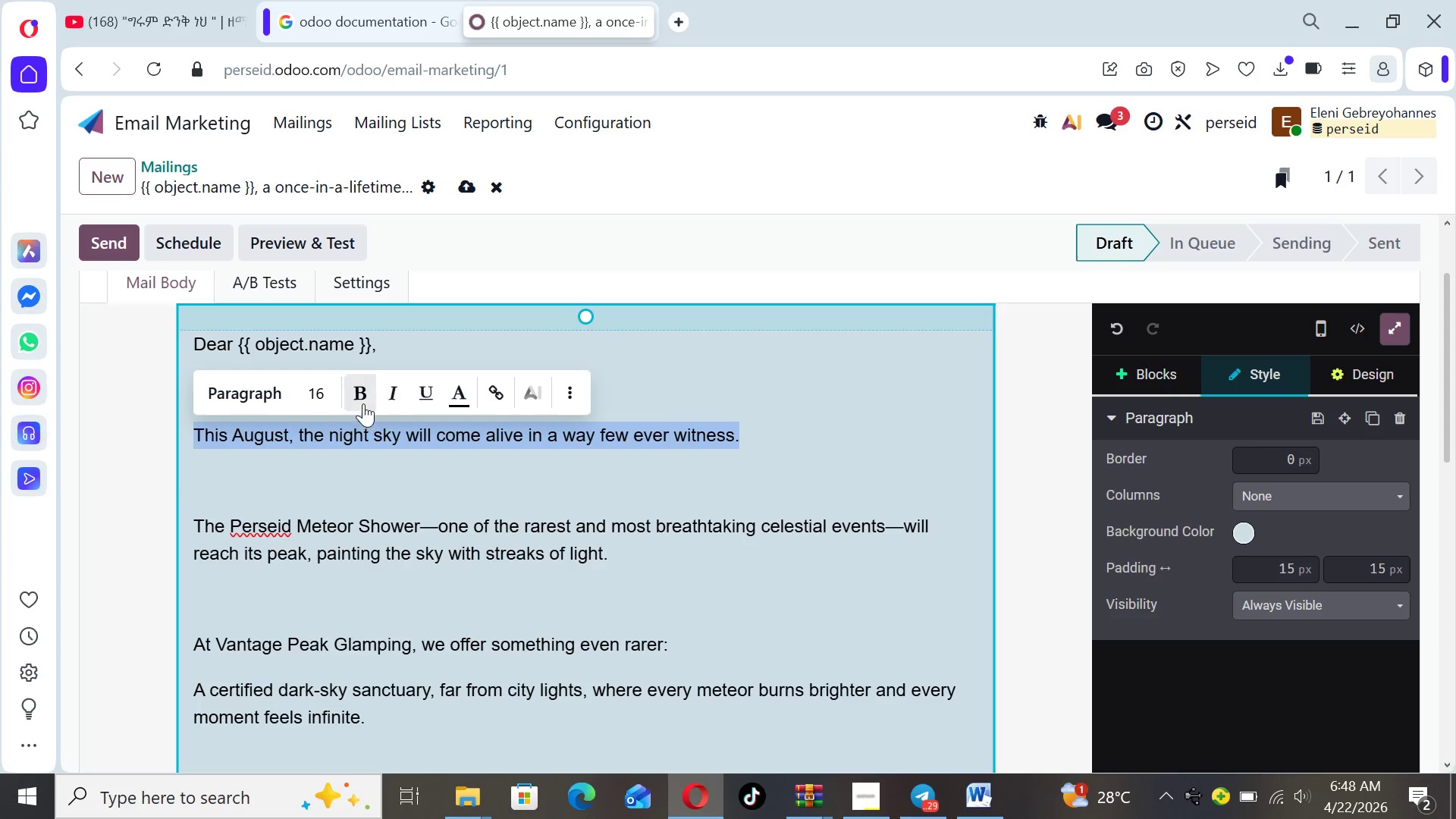 
left_click([363, 400])
 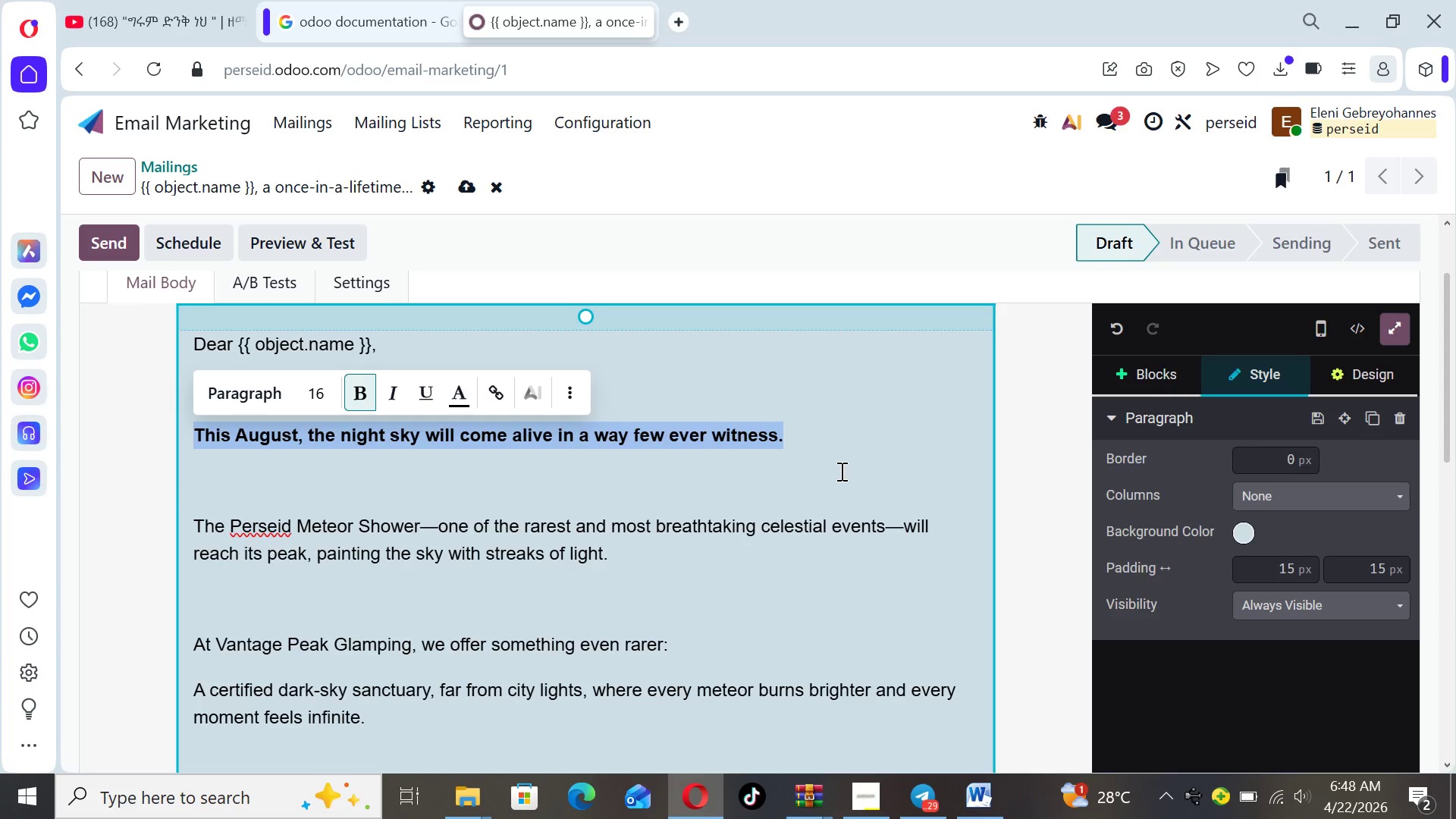 
wait(5.19)
 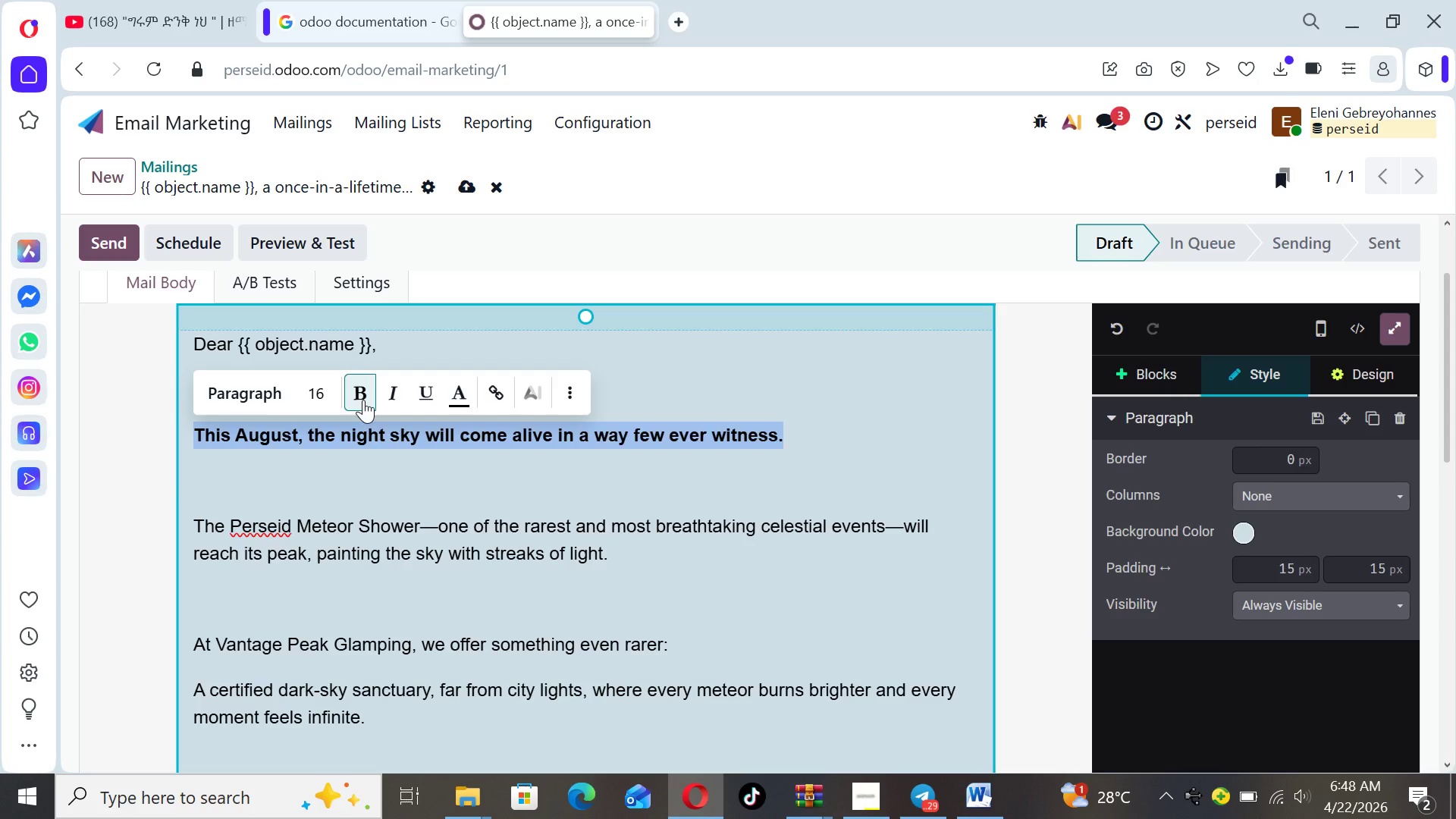 
left_click([840, 471])
 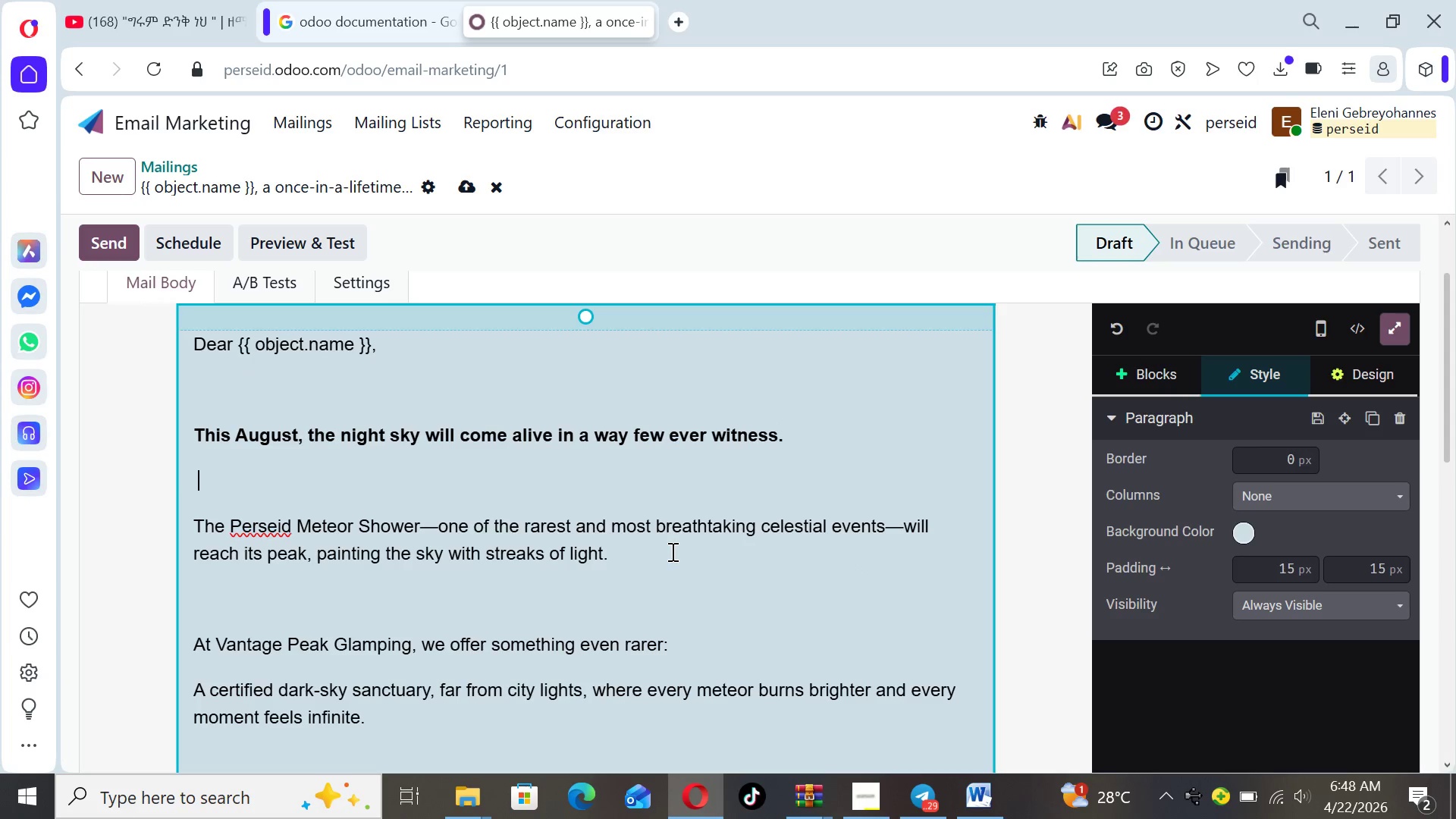 
key(ArrowDown)
 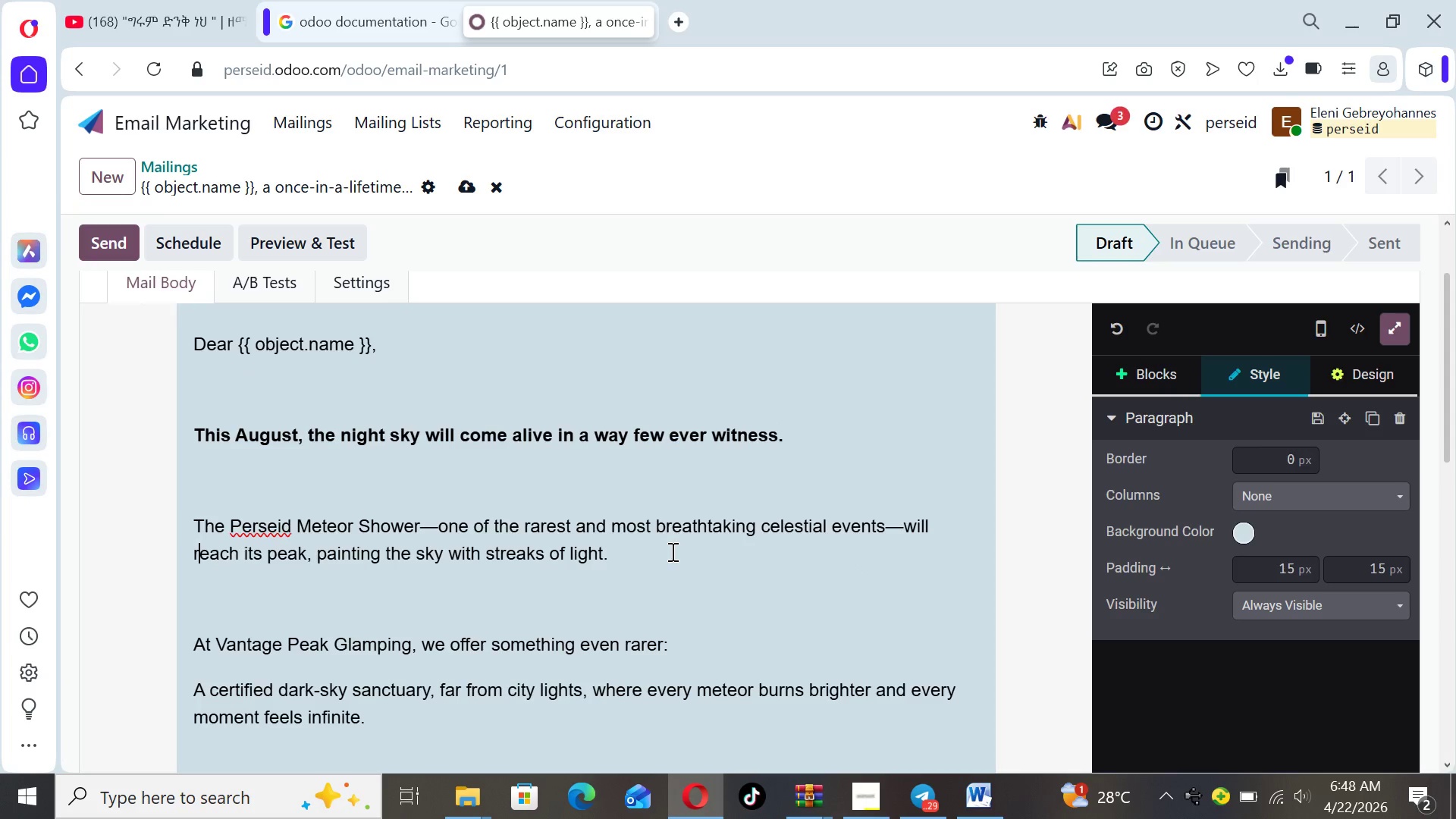 
key(ArrowDown)
 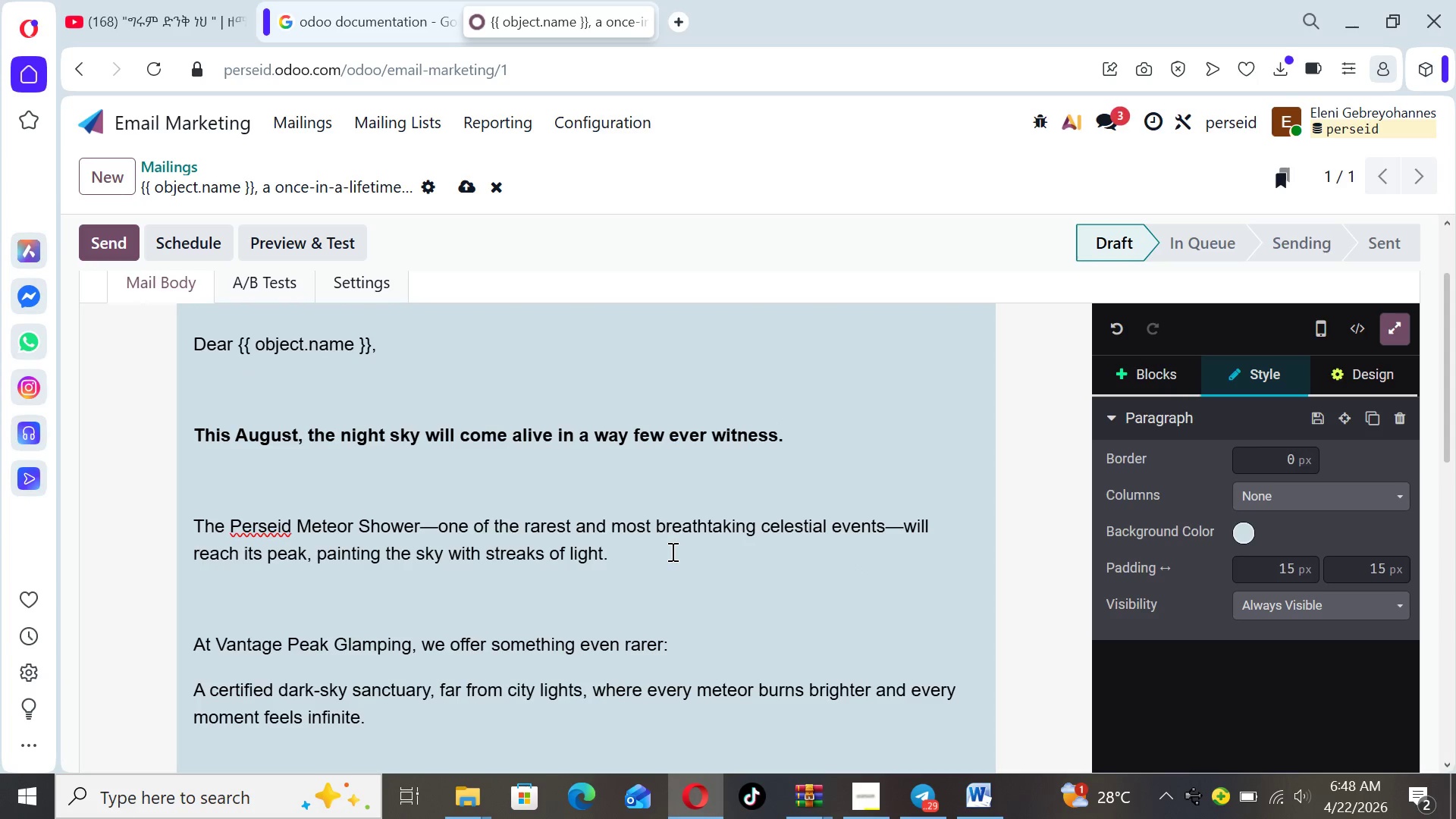 
key(ArrowDown)
 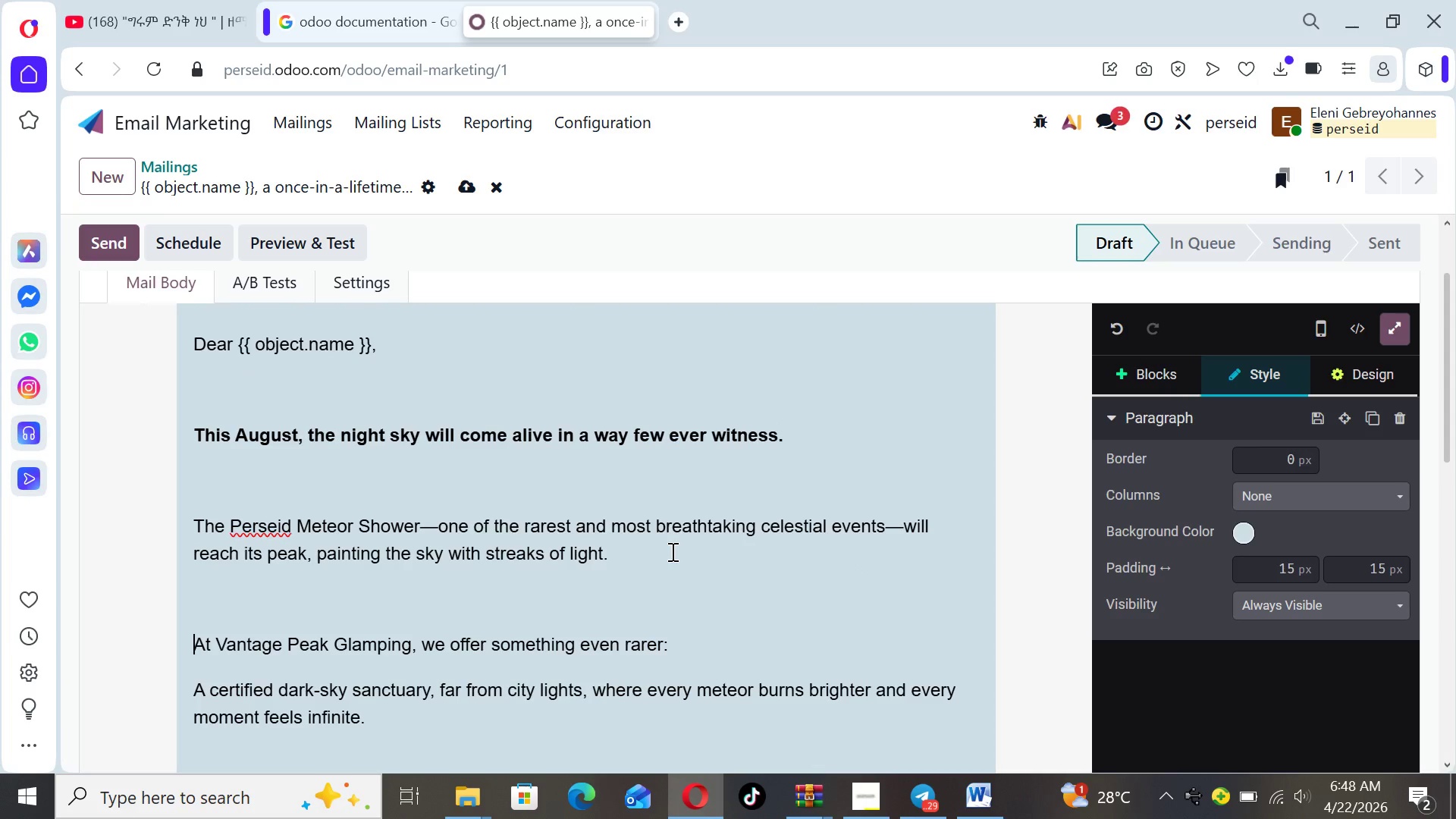 
hold_key(key=ArrowDown, duration=0.7)
 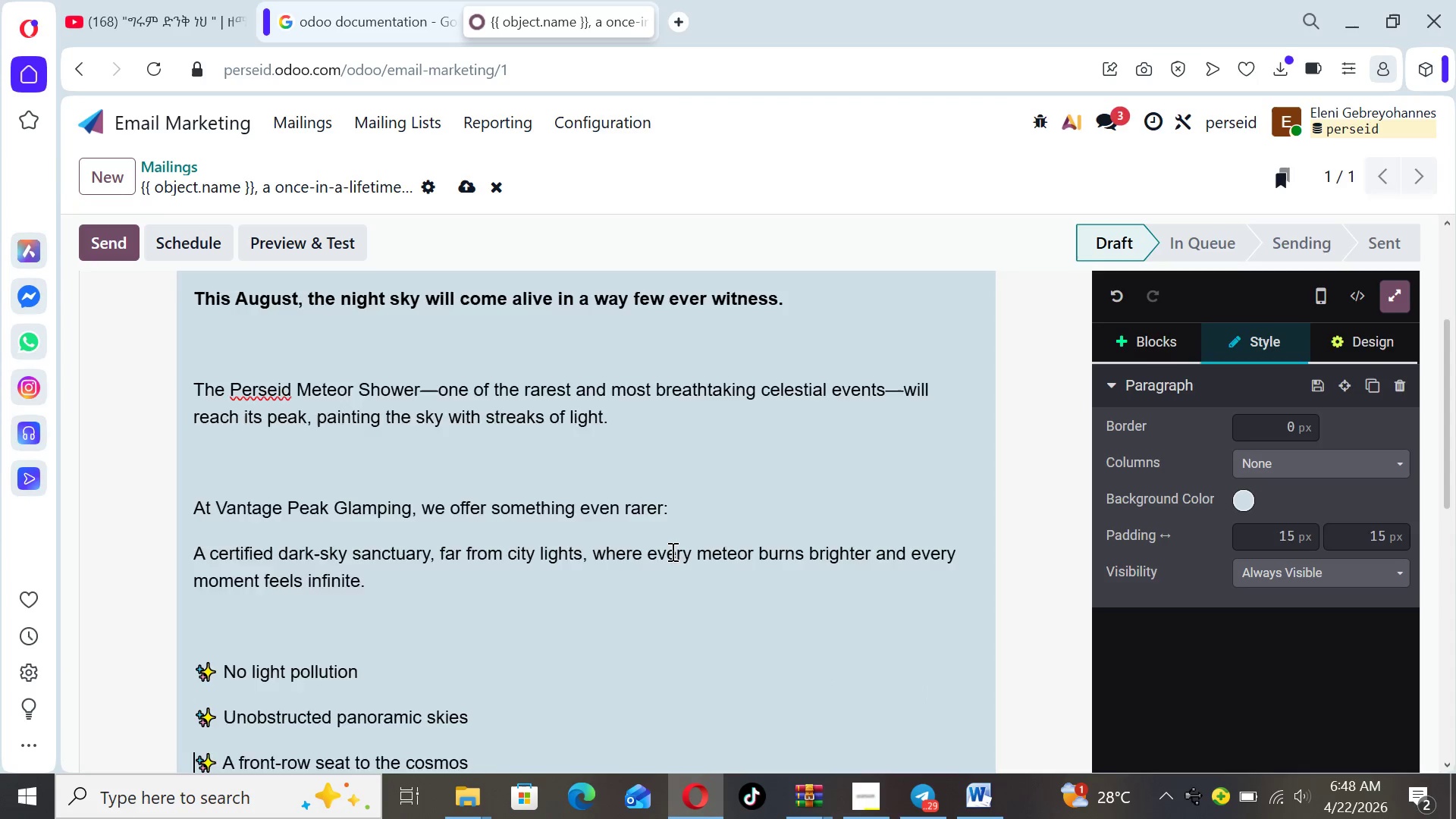 
hold_key(key=ArrowDown, duration=0.31)
 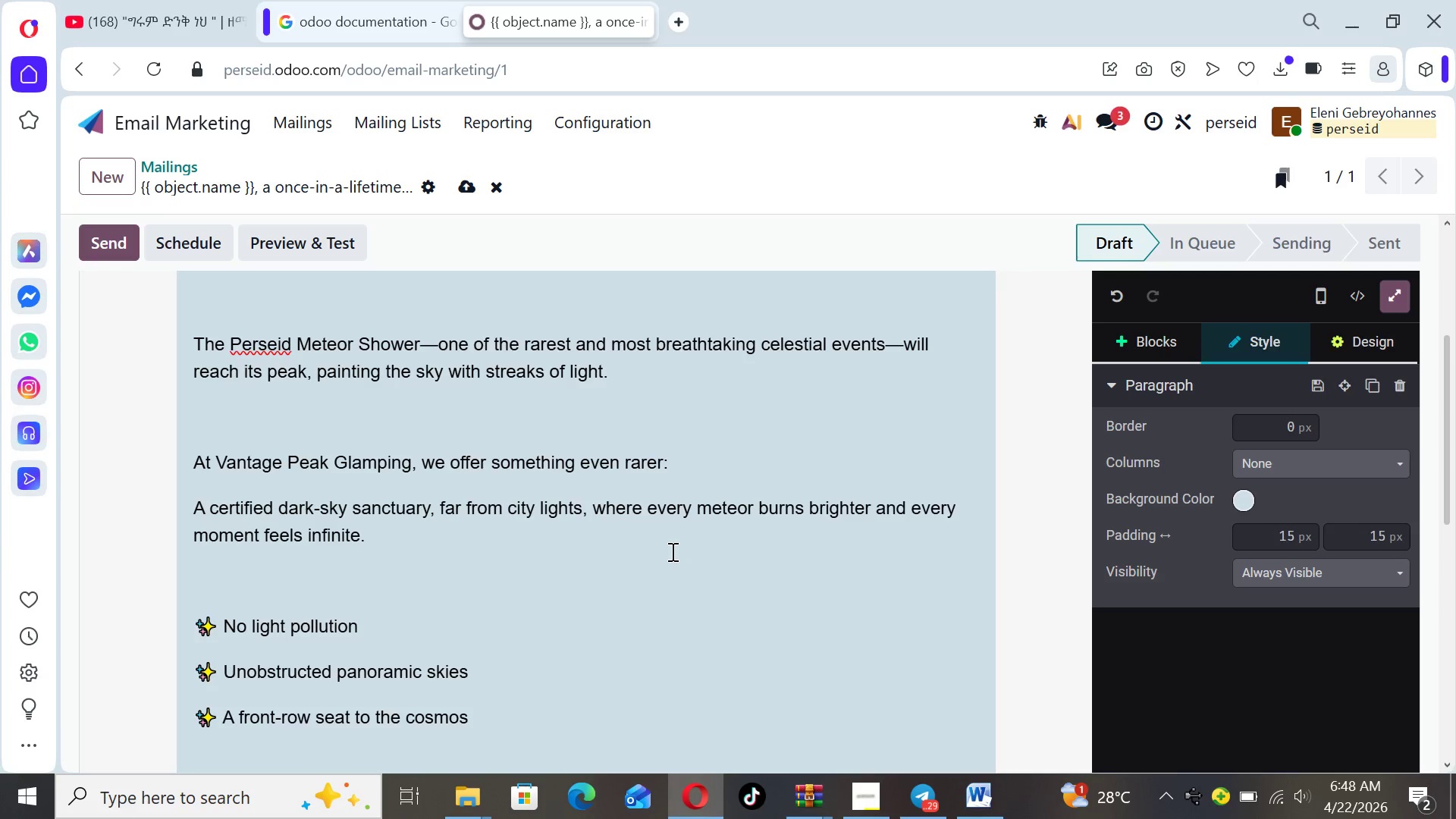 
hold_key(key=ArrowUp, duration=0.8)
 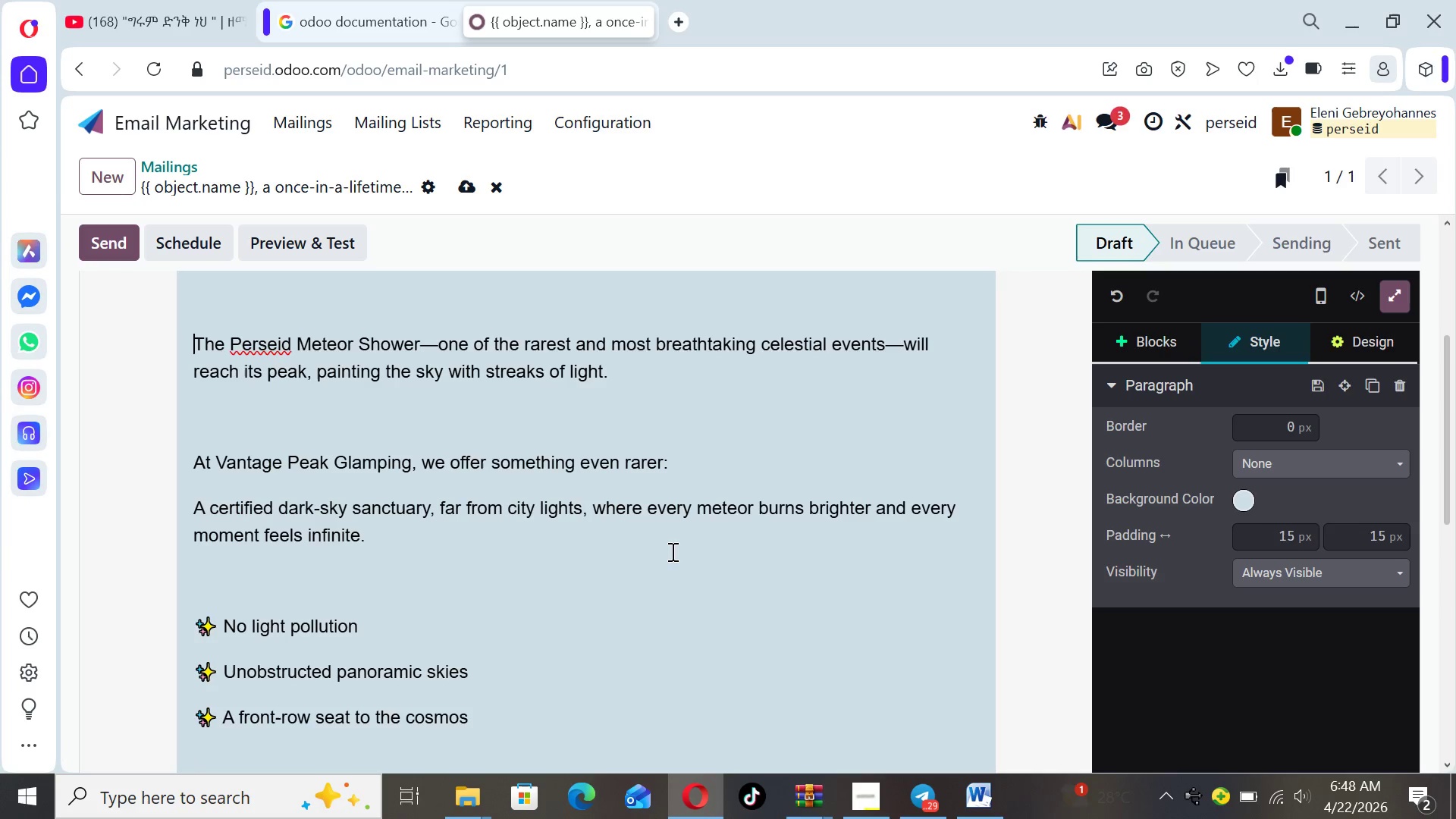 
hold_key(key=ArrowUp, duration=0.7)
 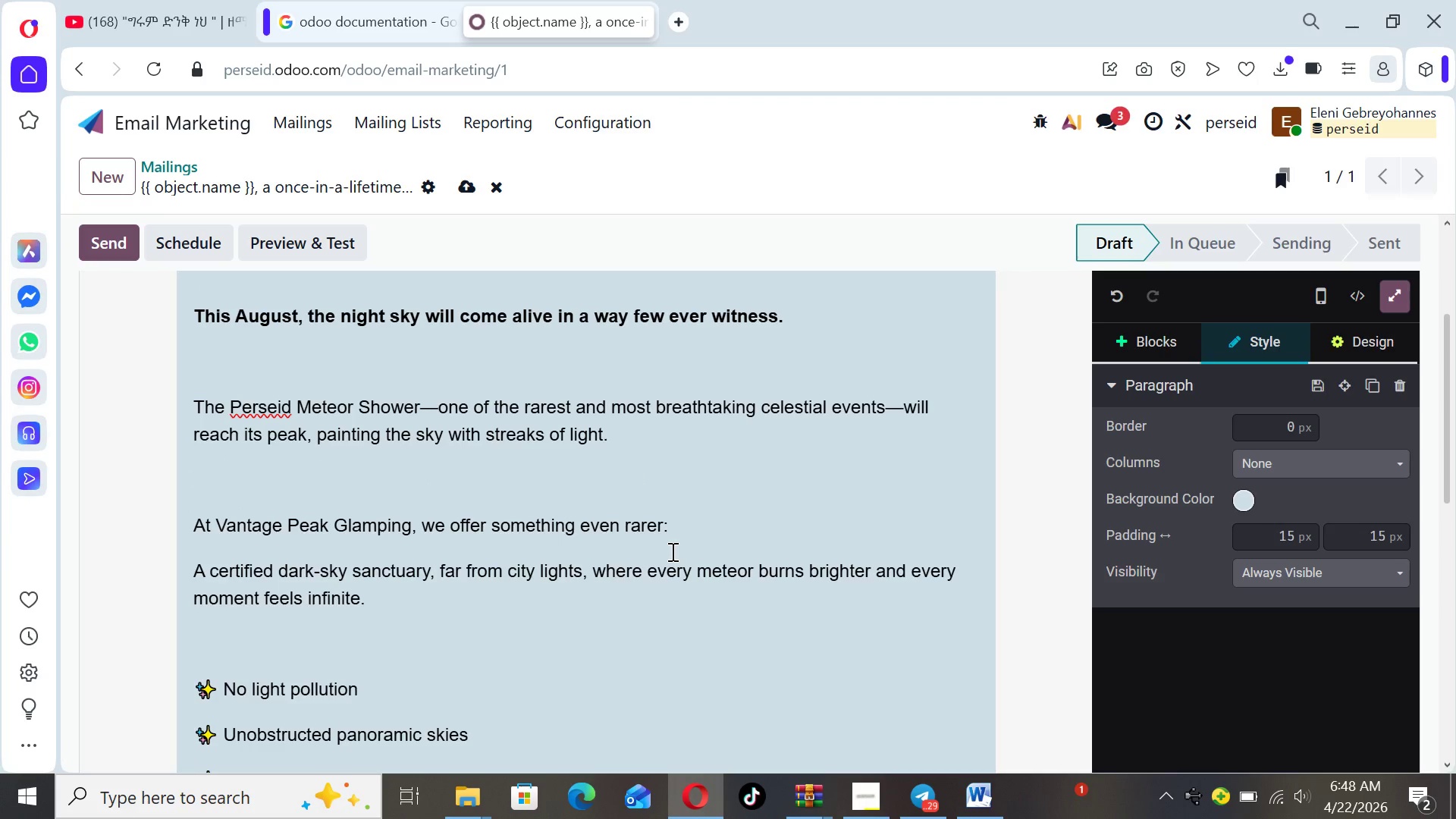 
key(ArrowUp)
 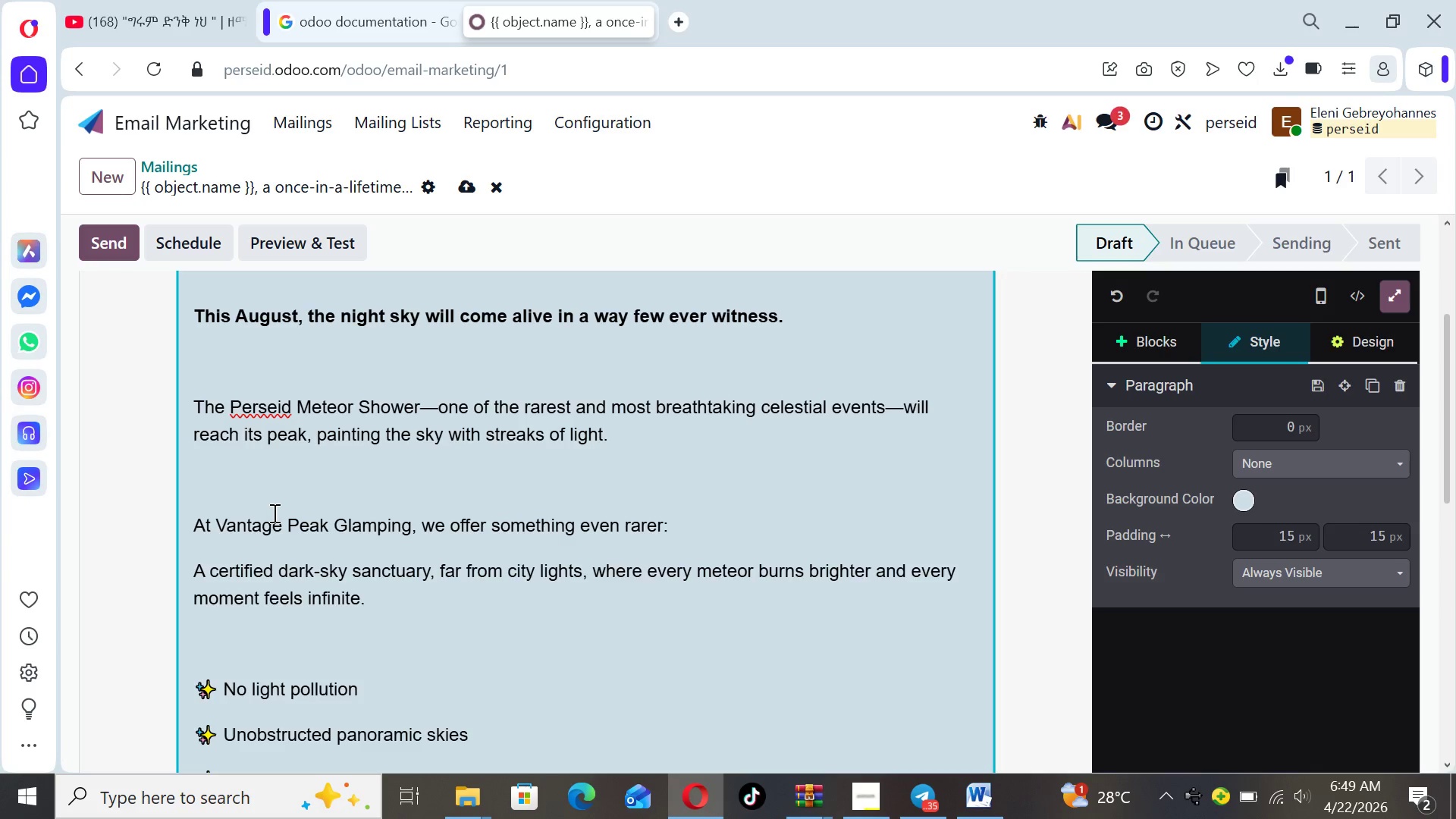 
wait(25.78)
 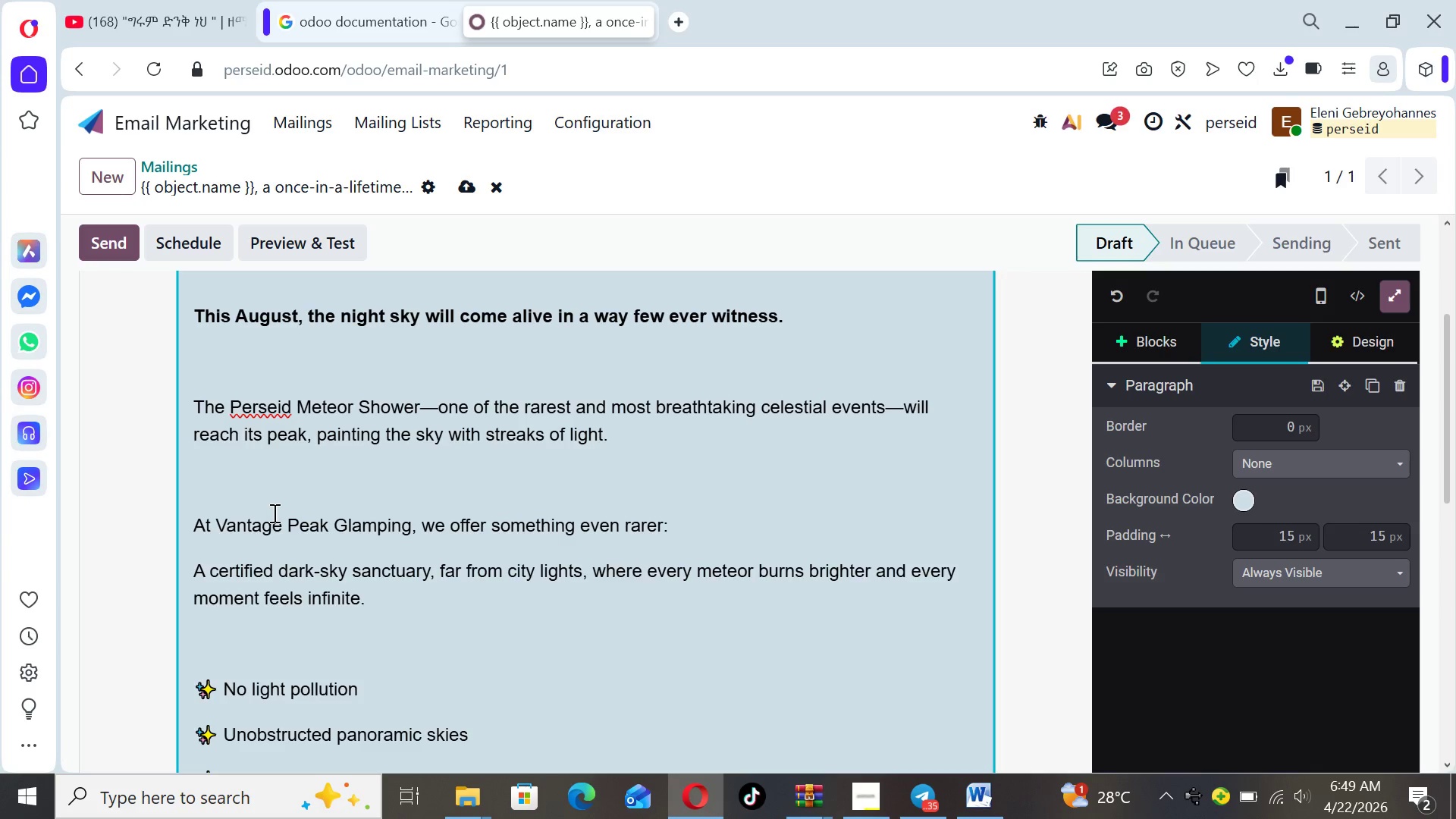 
key(ArrowDown)
 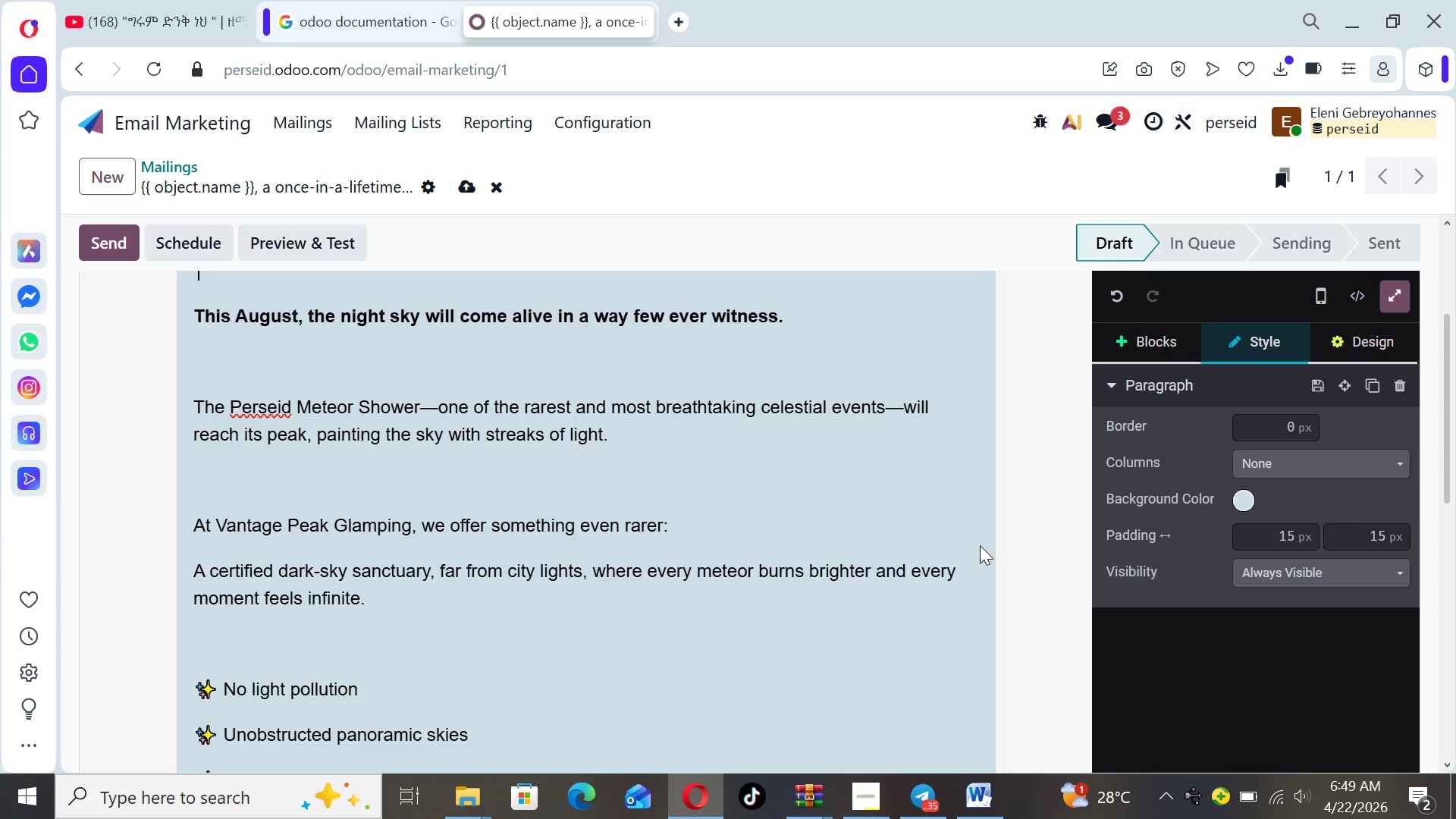 
key(ArrowDown)
 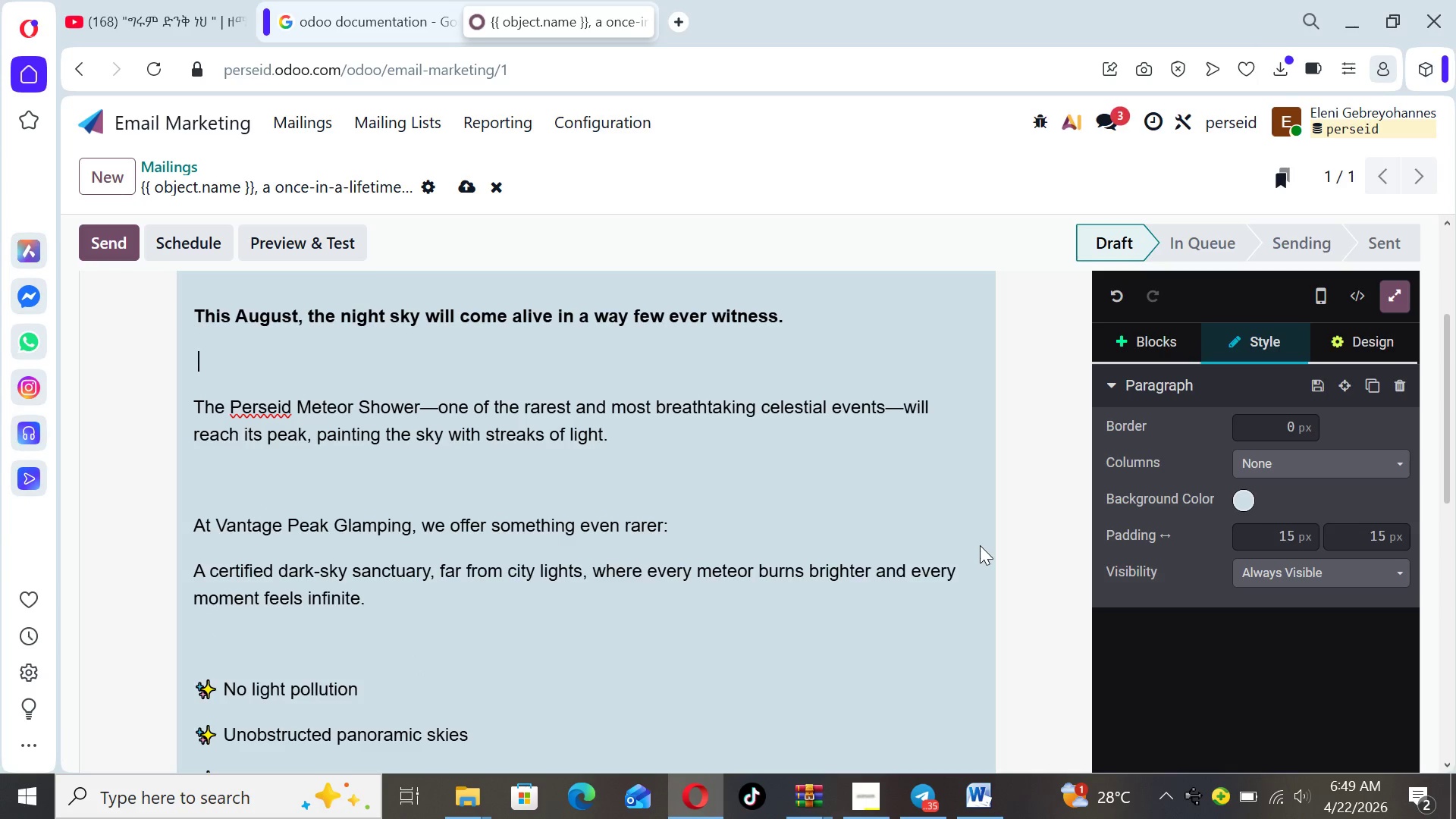 
hold_key(key=ArrowDown, duration=0.95)
 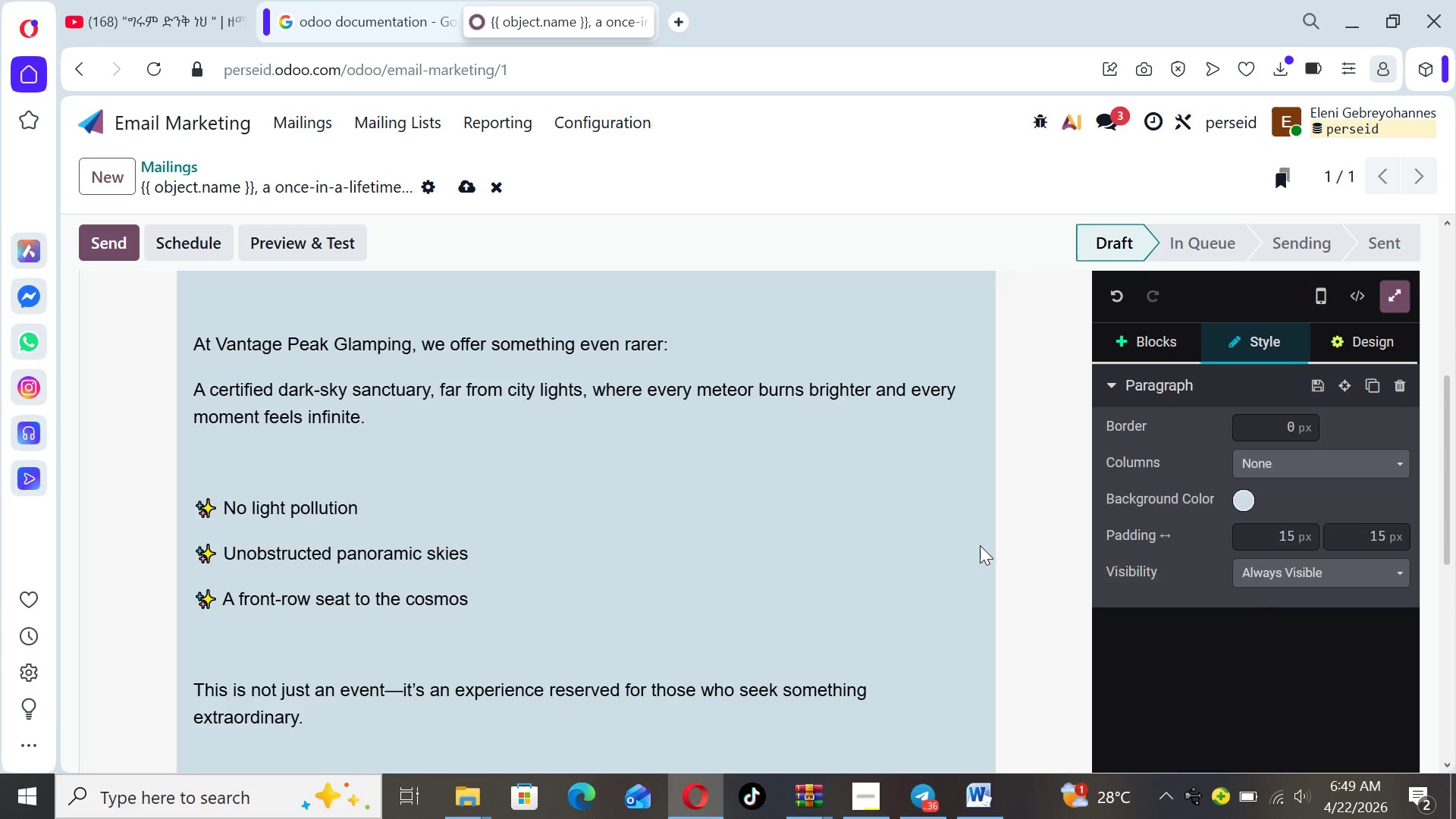 
hold_key(key=ArrowUp, duration=0.75)
 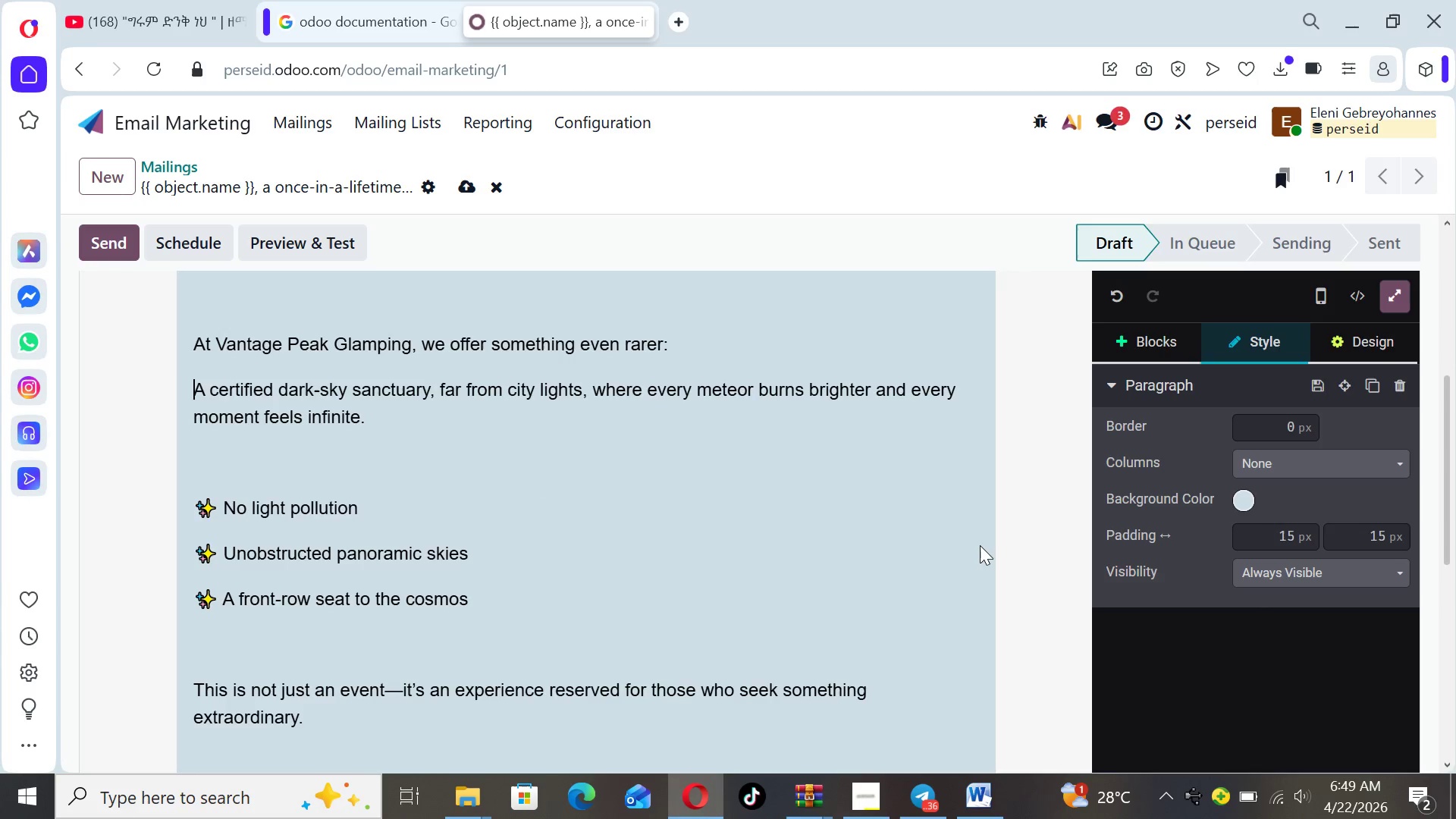 
hold_key(key=ArrowUp, duration=0.59)
 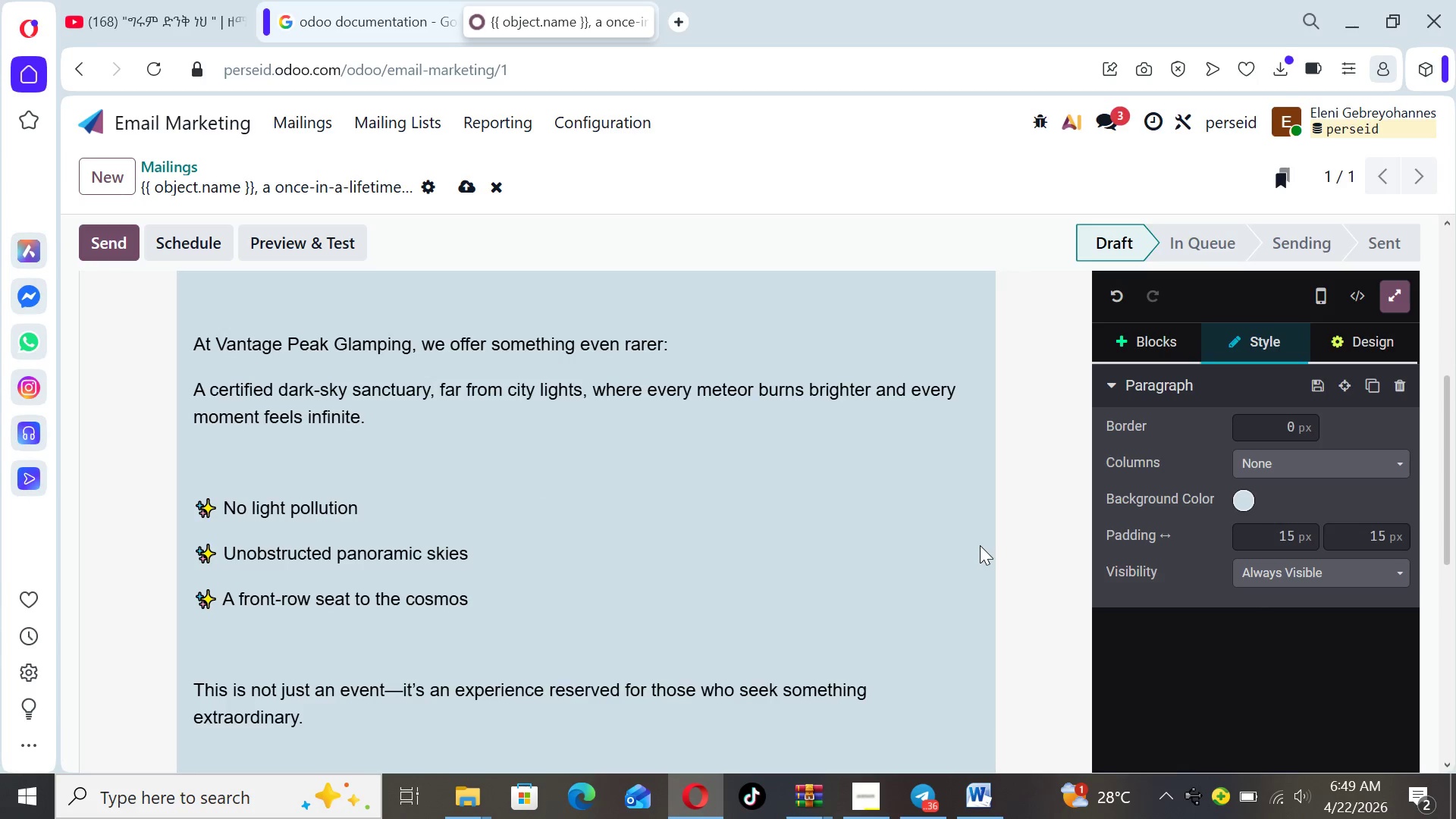 
key(ArrowUp)
 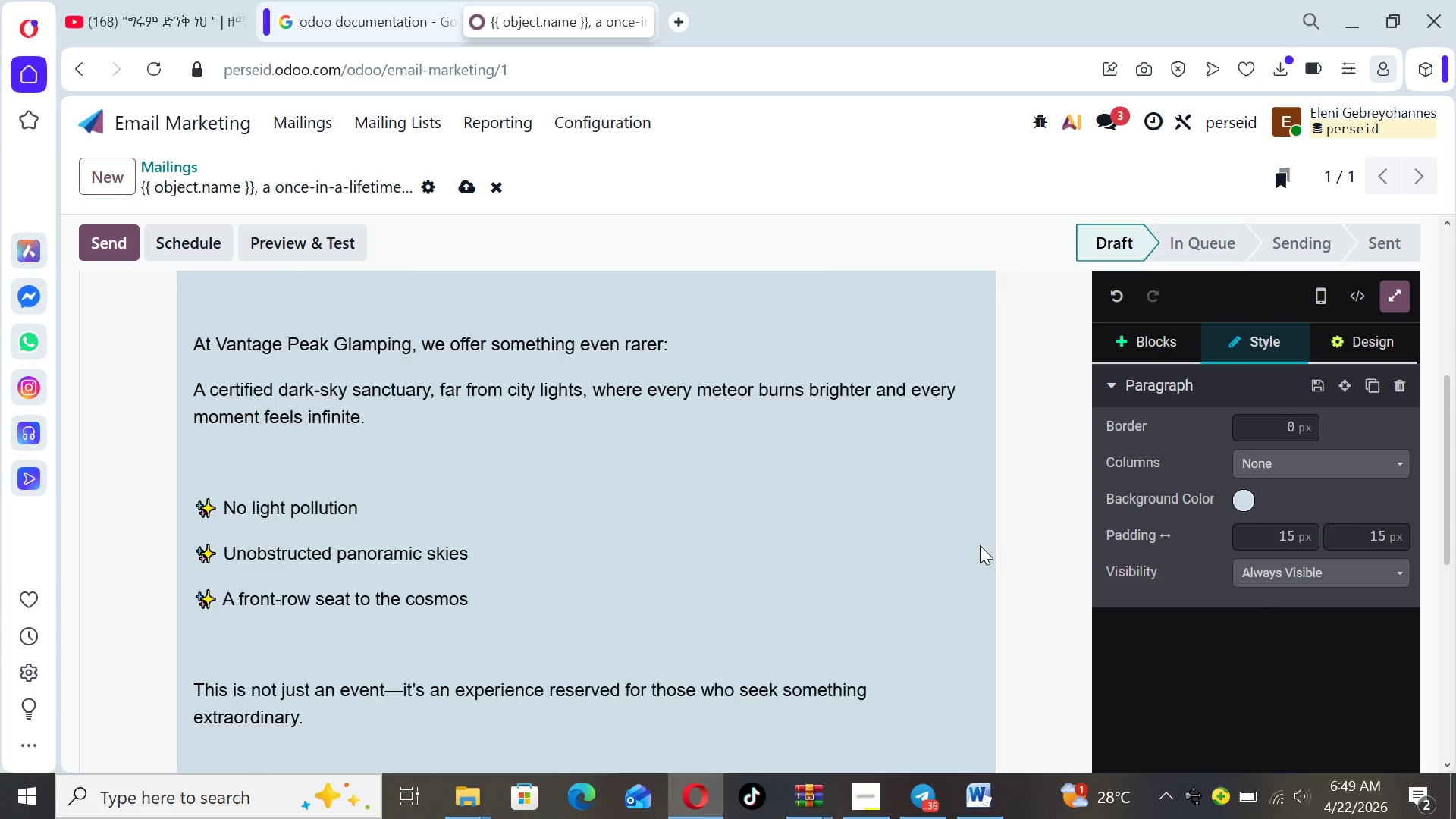 
key(ArrowUp)
 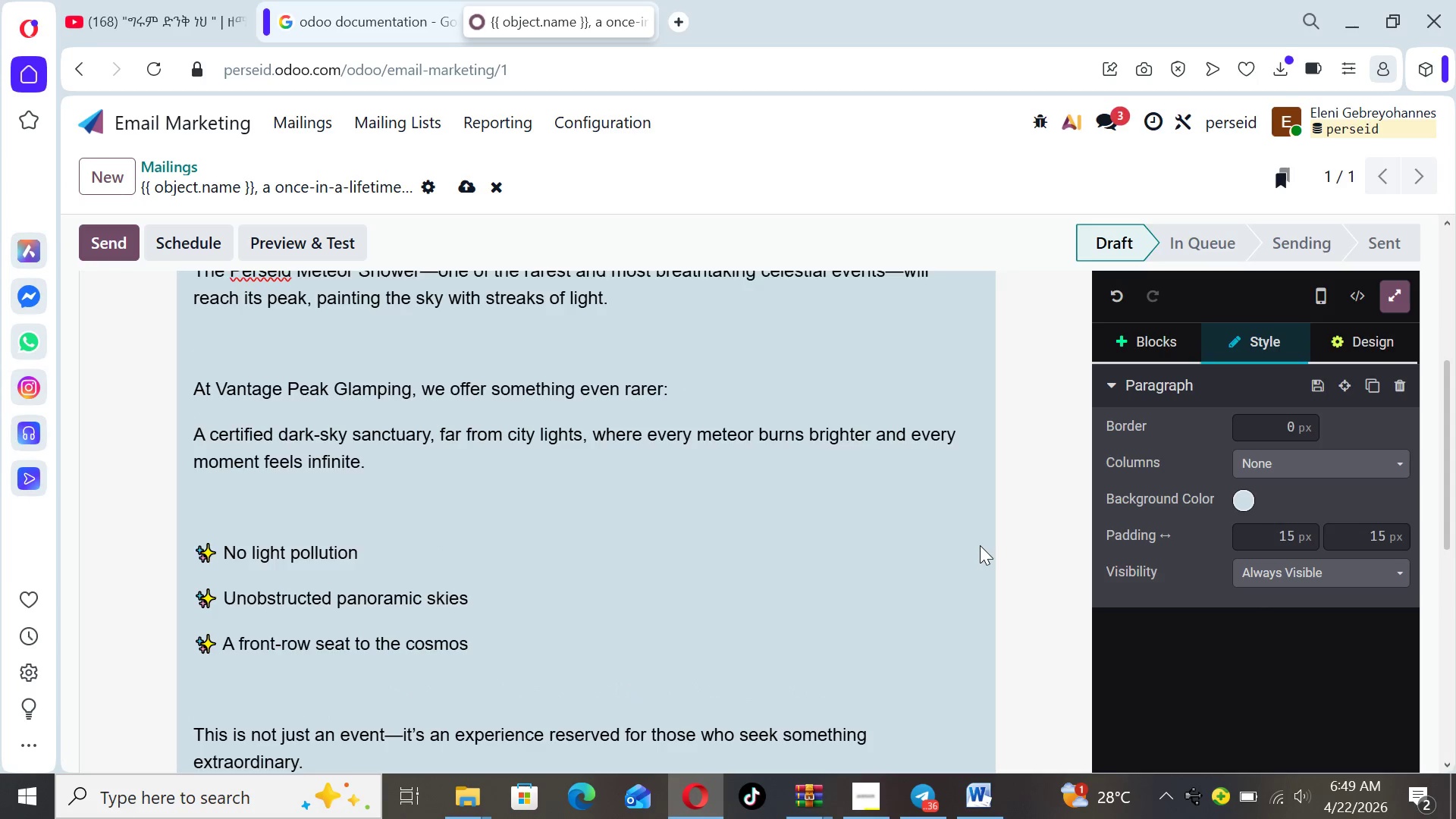 
key(ArrowUp)
 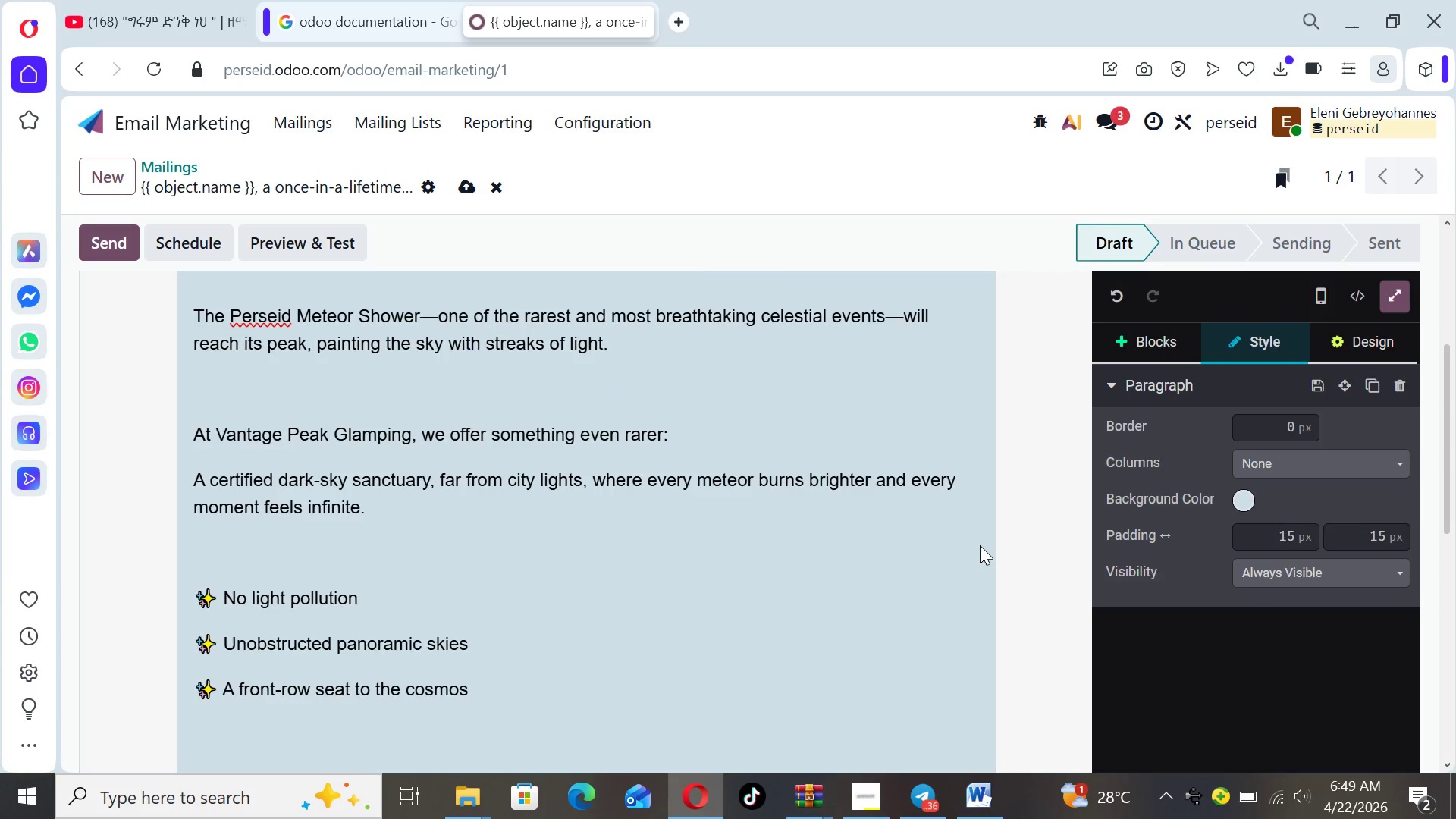 
key(ArrowUp)
 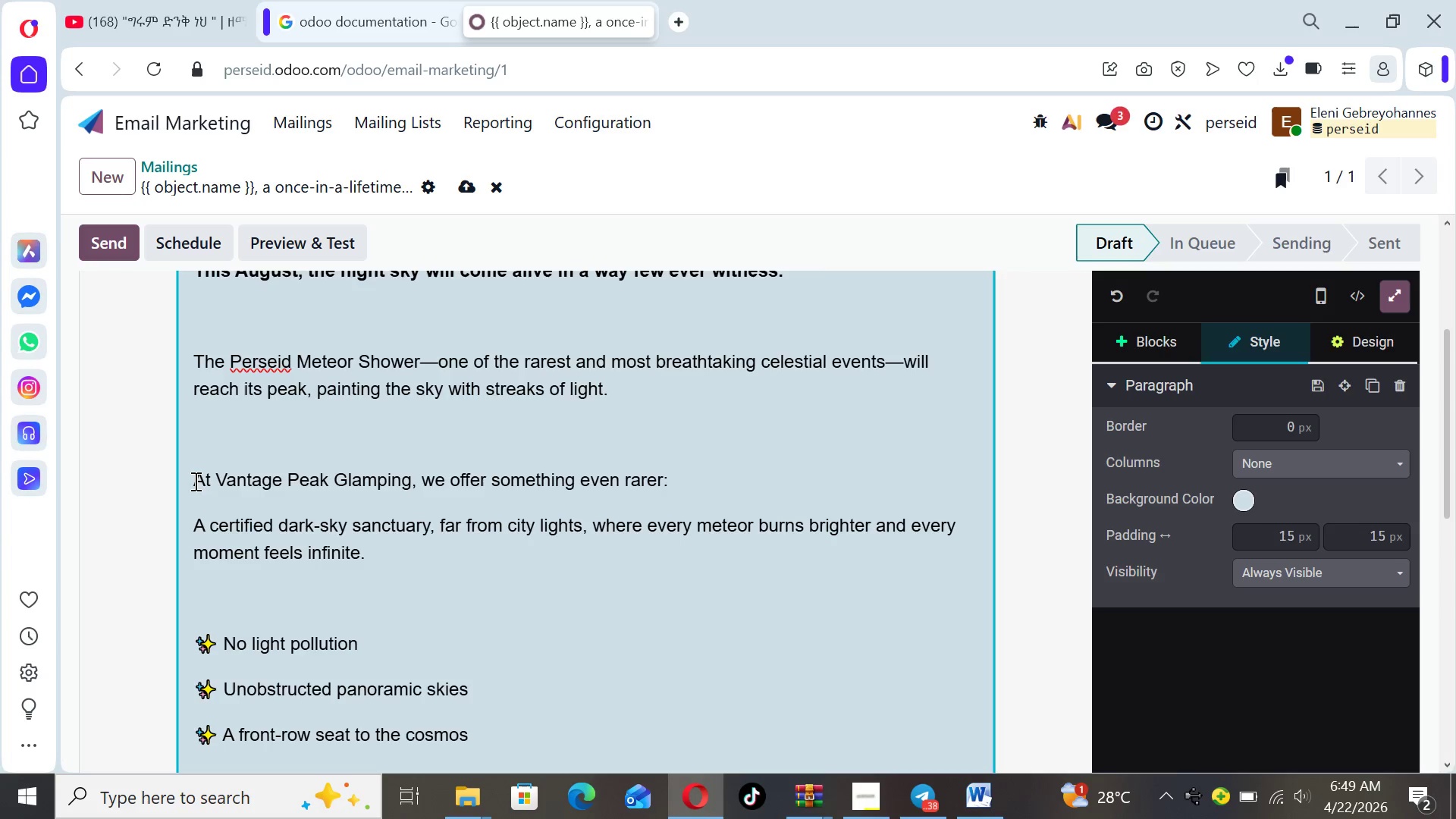 
wait(41.44)
 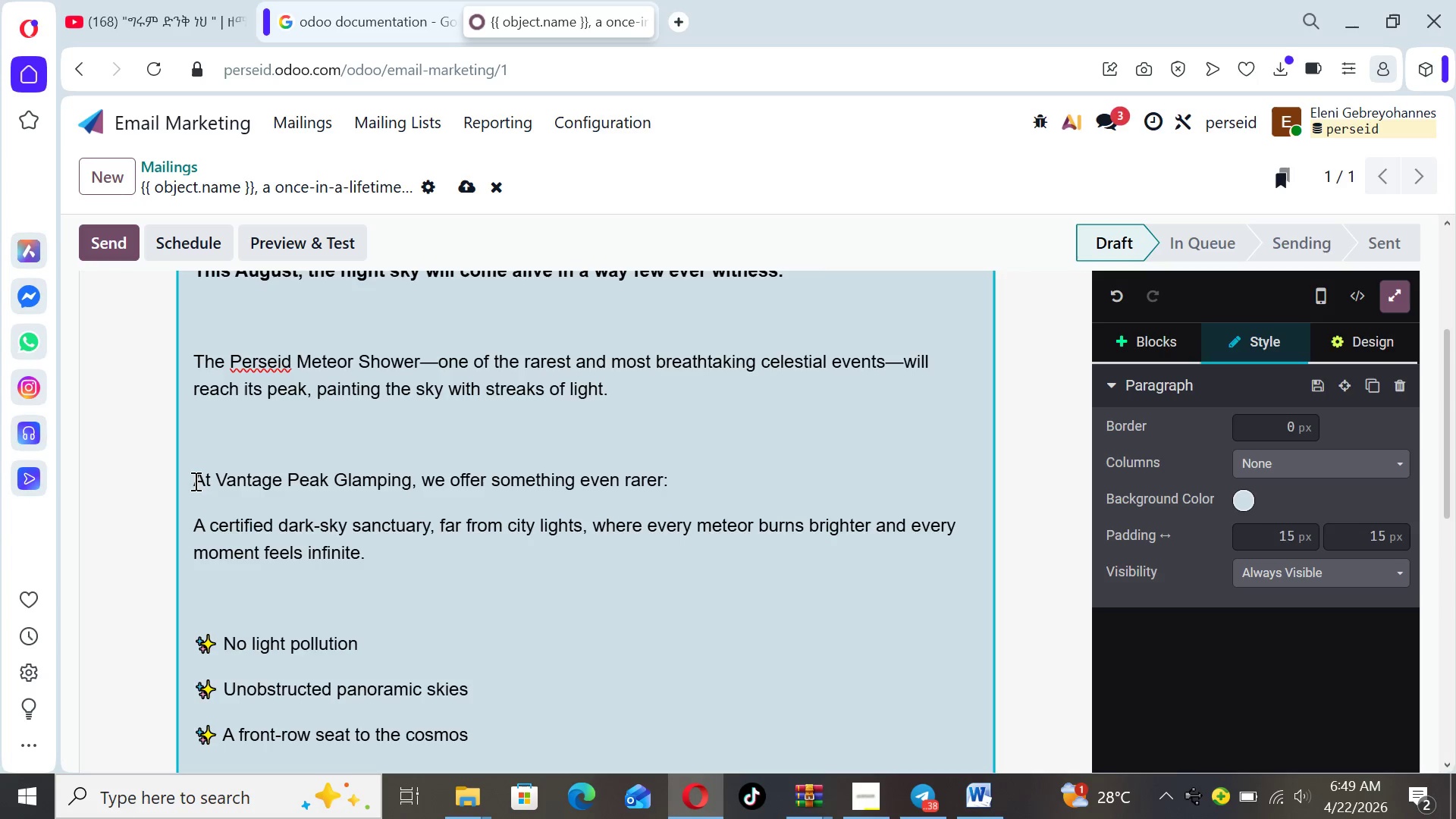 
left_click([825, 618])
 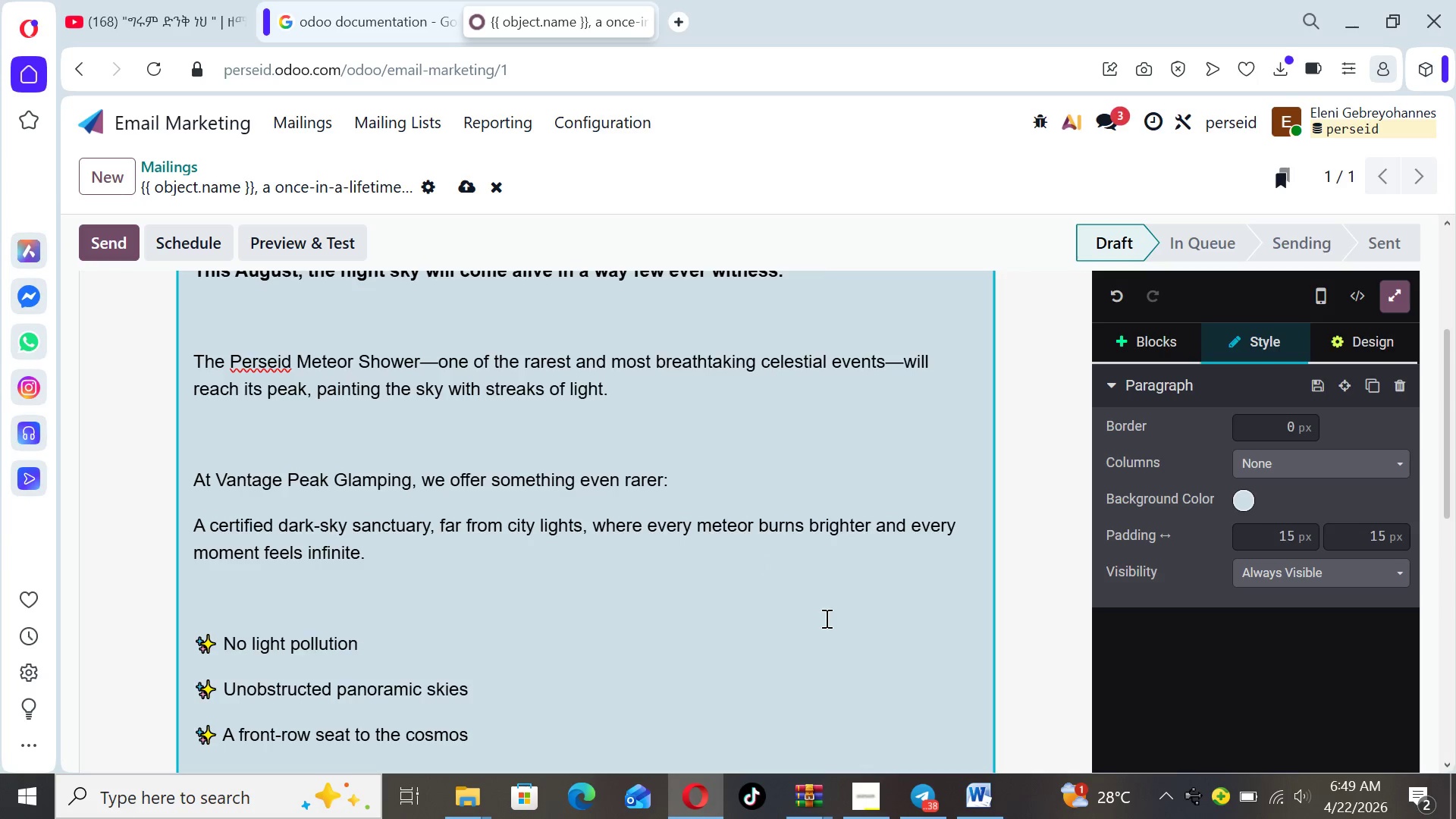 
hold_key(key=ArrowDown, duration=0.86)
 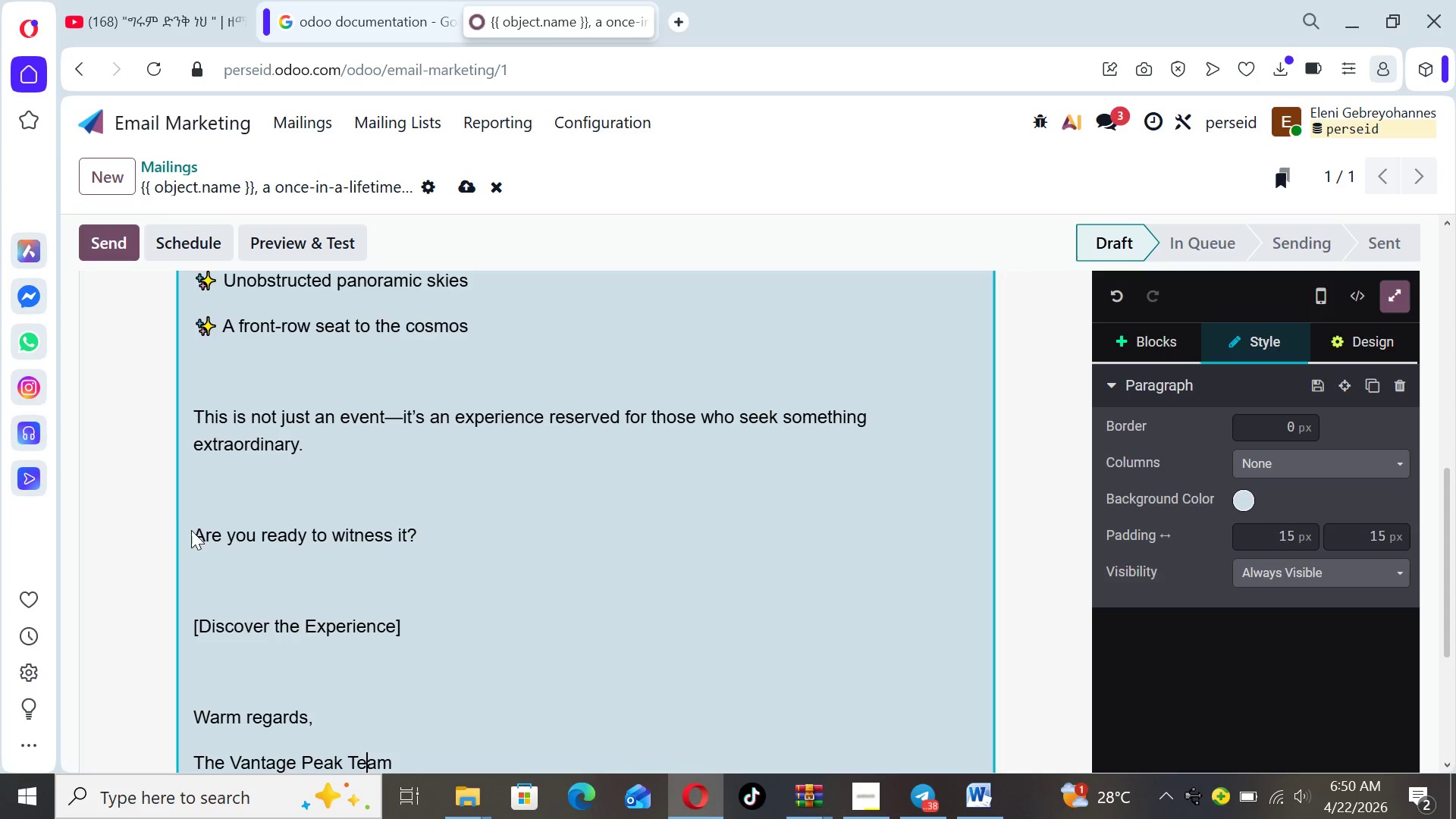 
wait(7.28)
 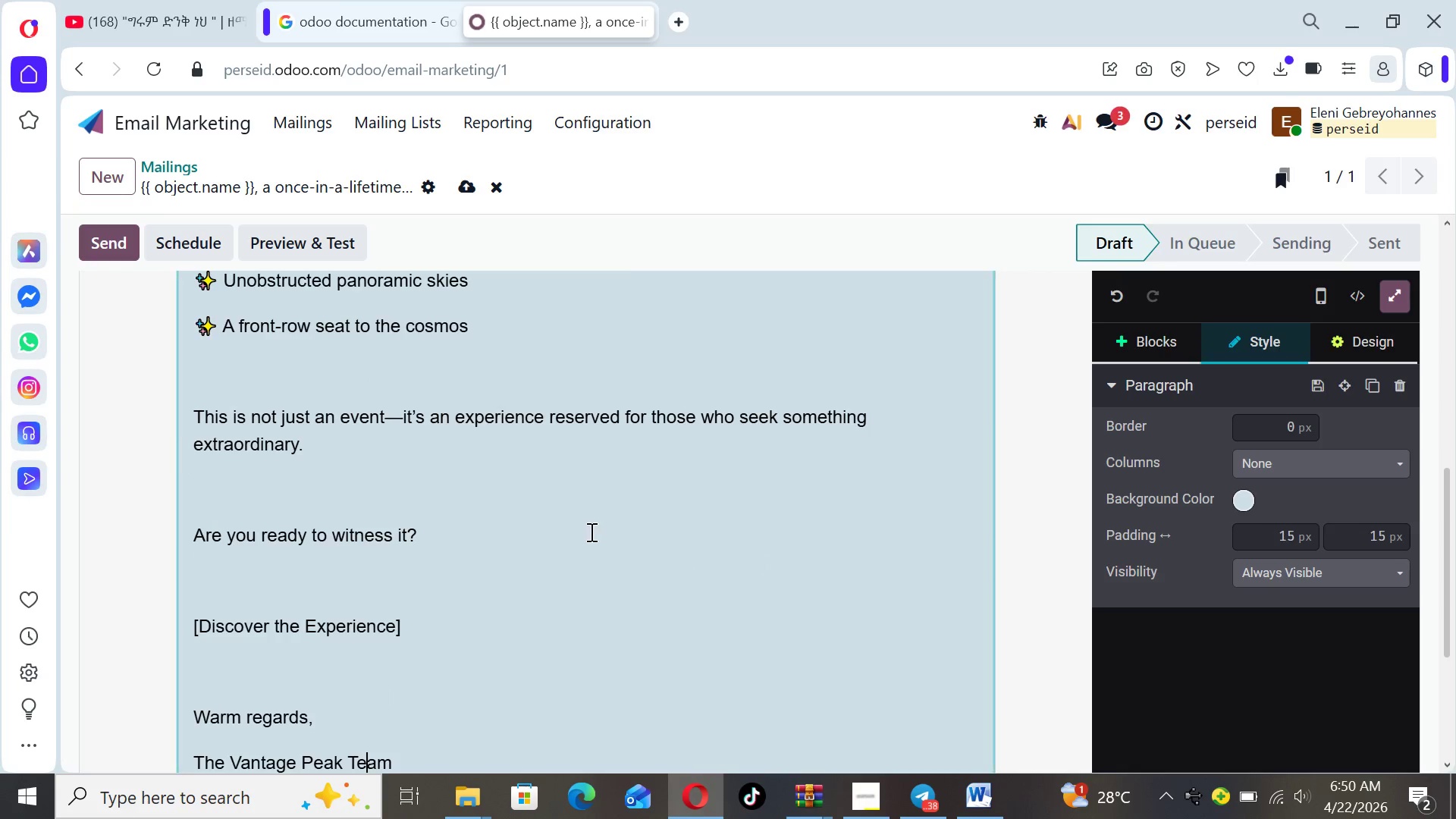 
left_click_drag(start_coordinate=[194, 530], to_coordinate=[450, 544])
 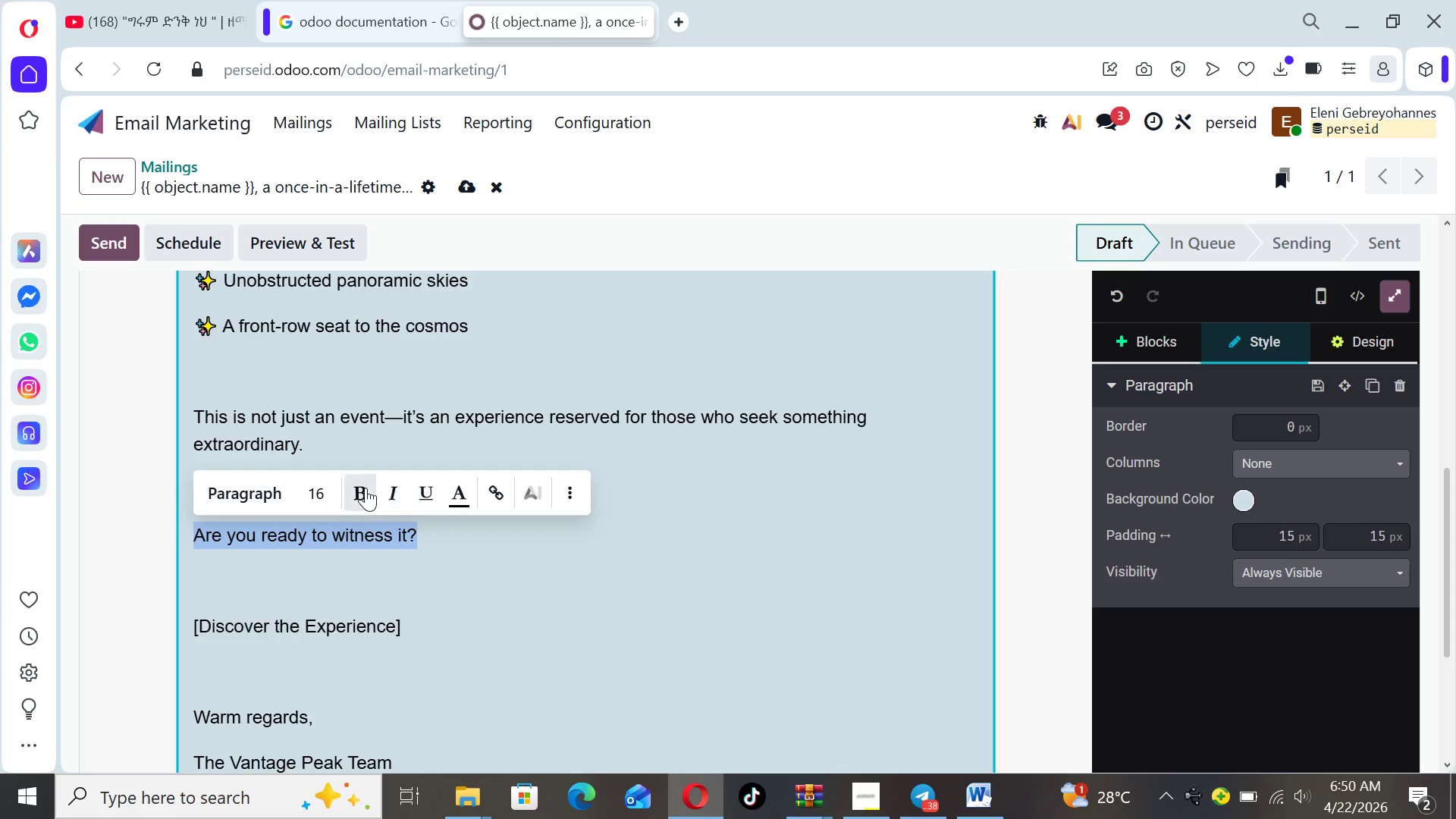 
left_click([363, 488])
 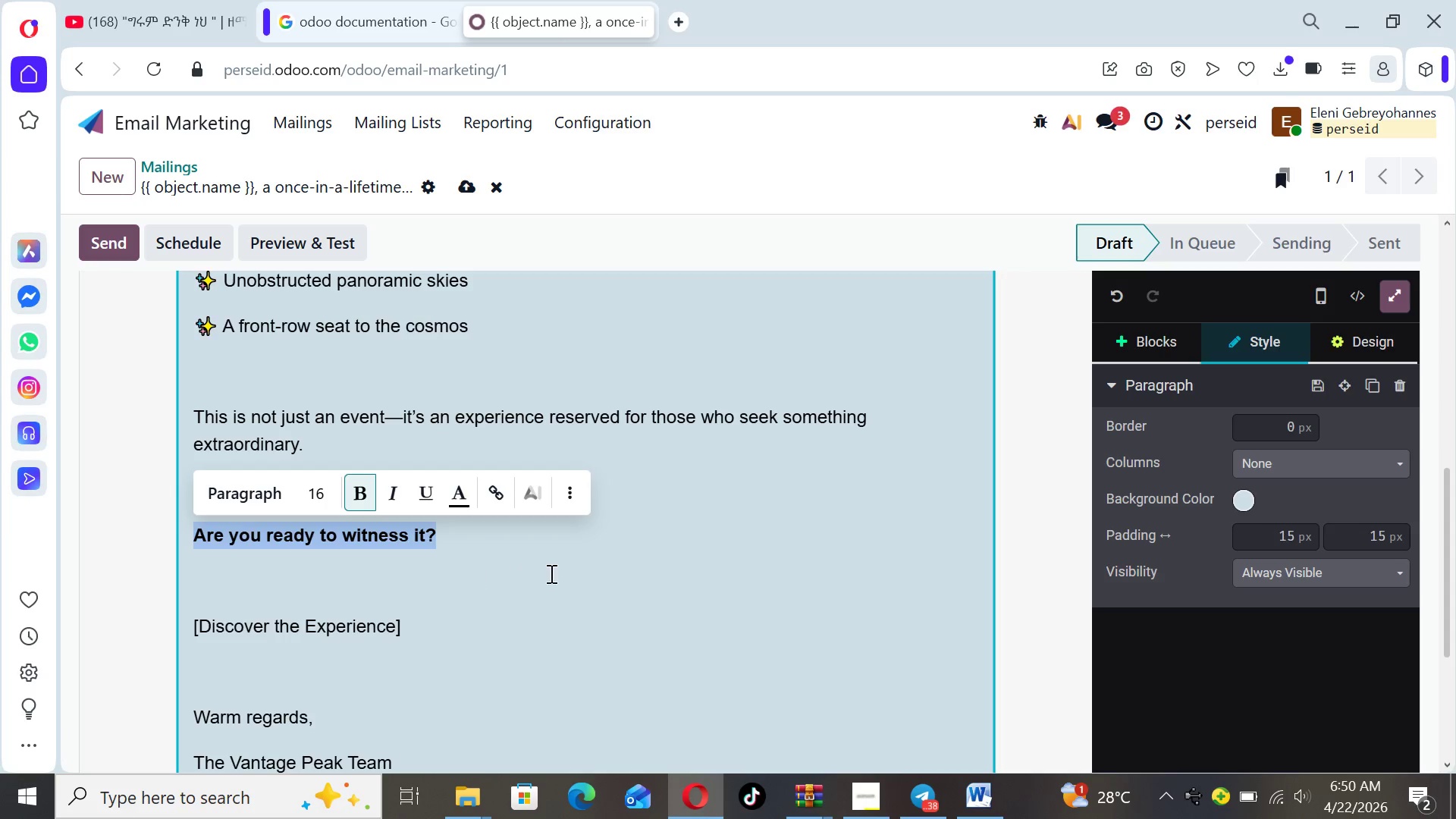 
left_click([551, 571])
 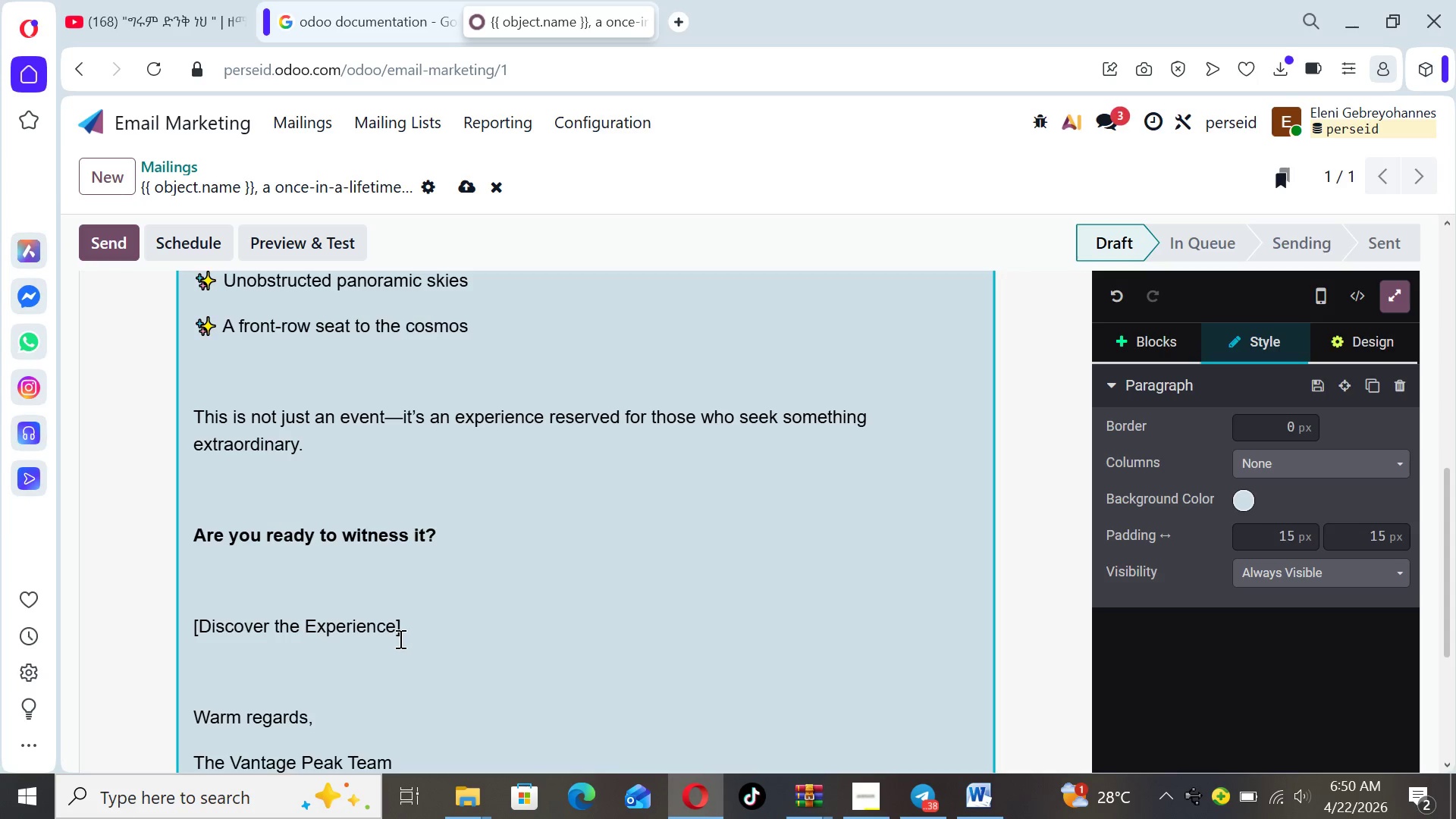 
wait(5.27)
 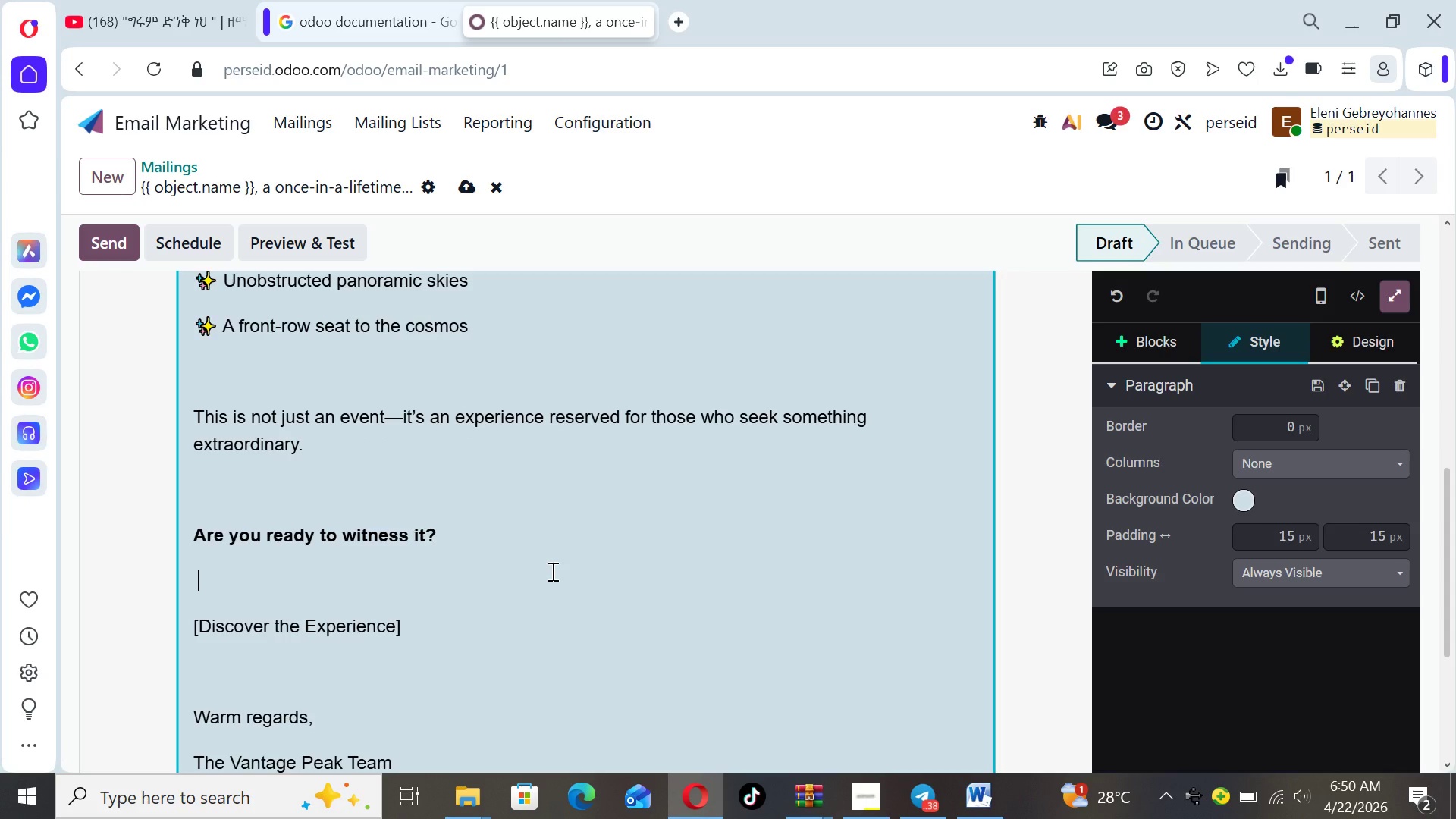 
left_click_drag(start_coordinate=[403, 629], to_coordinate=[190, 613])
 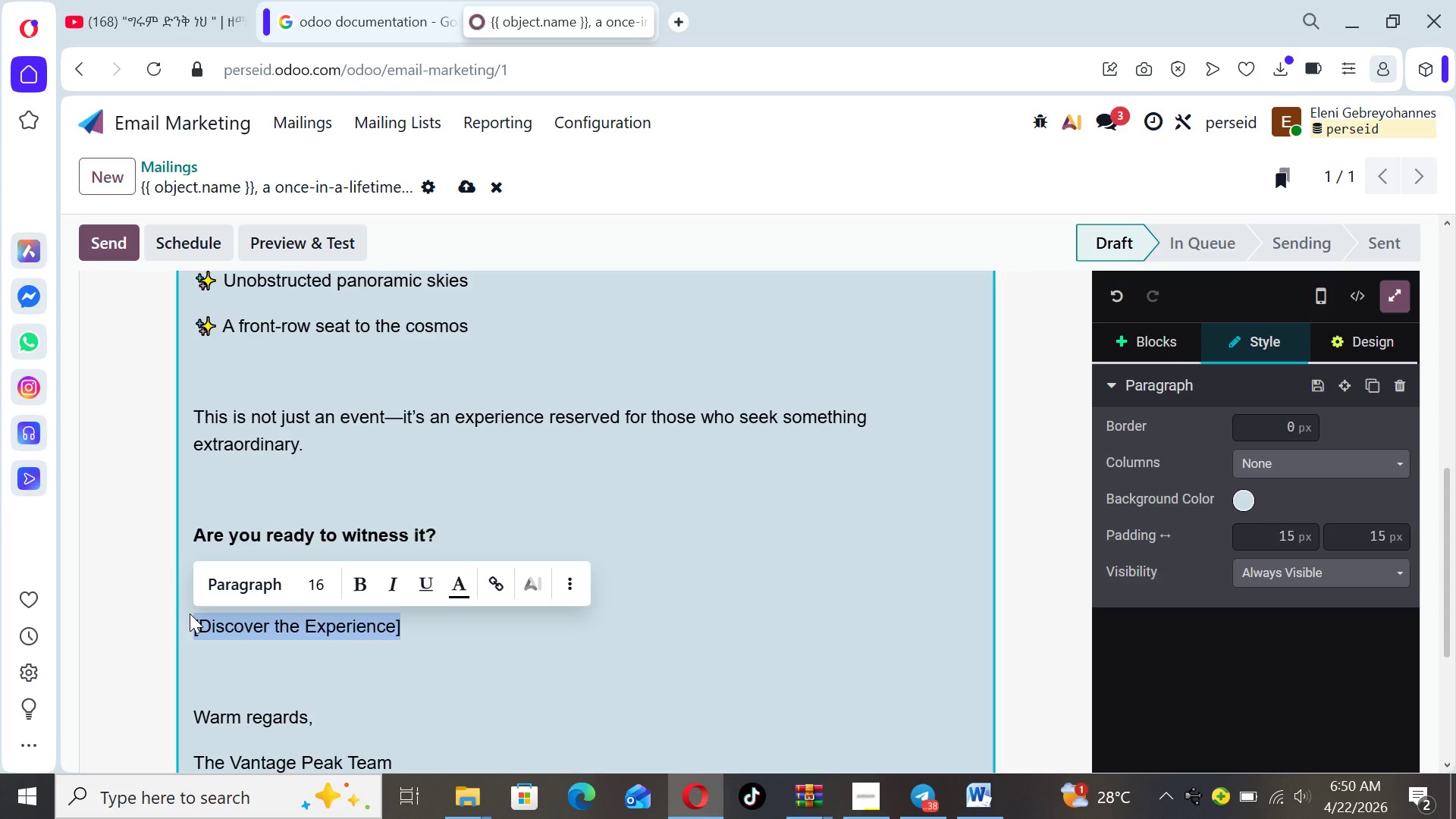 
key(Backspace)
 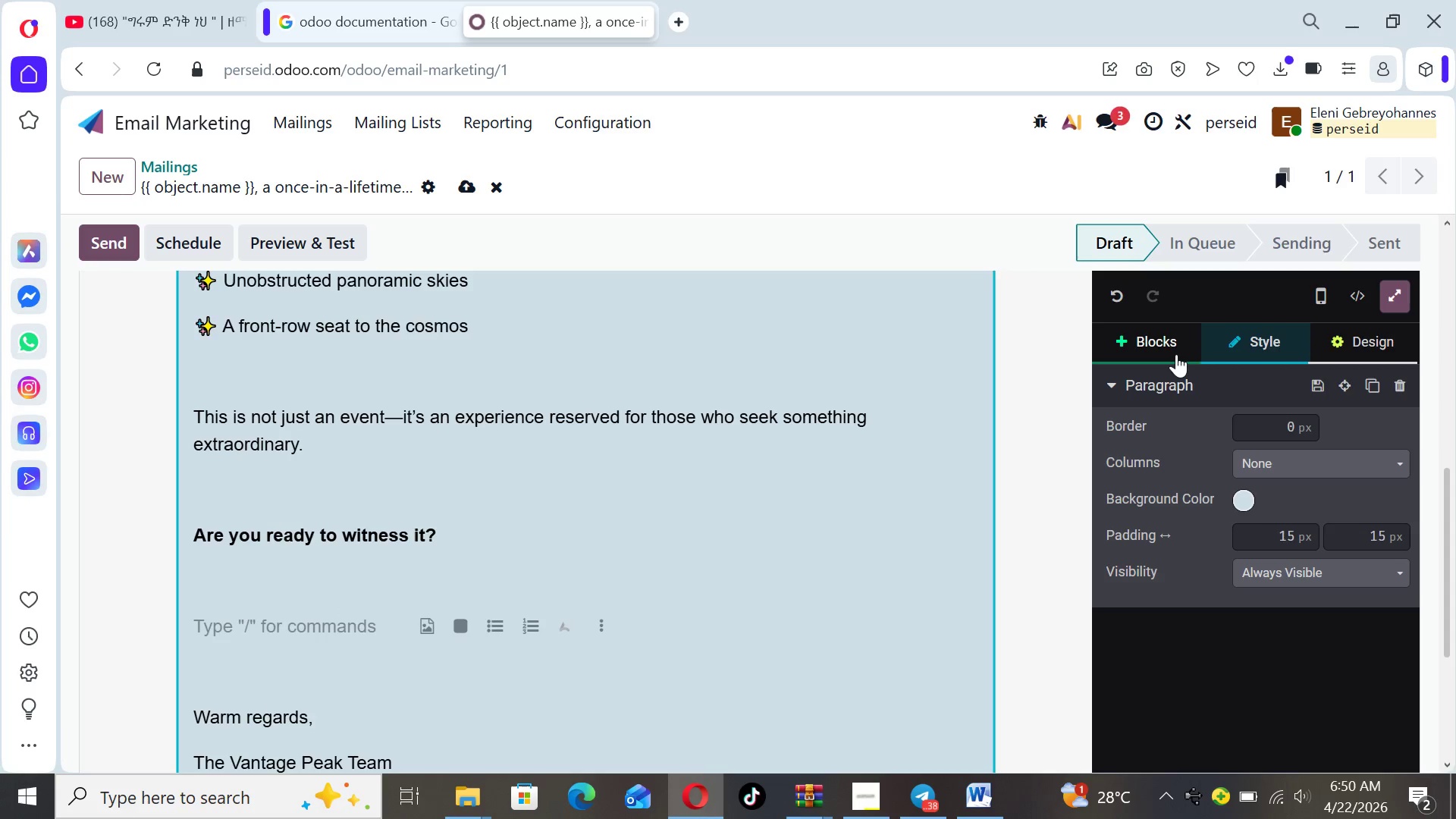 
left_click([1167, 350])
 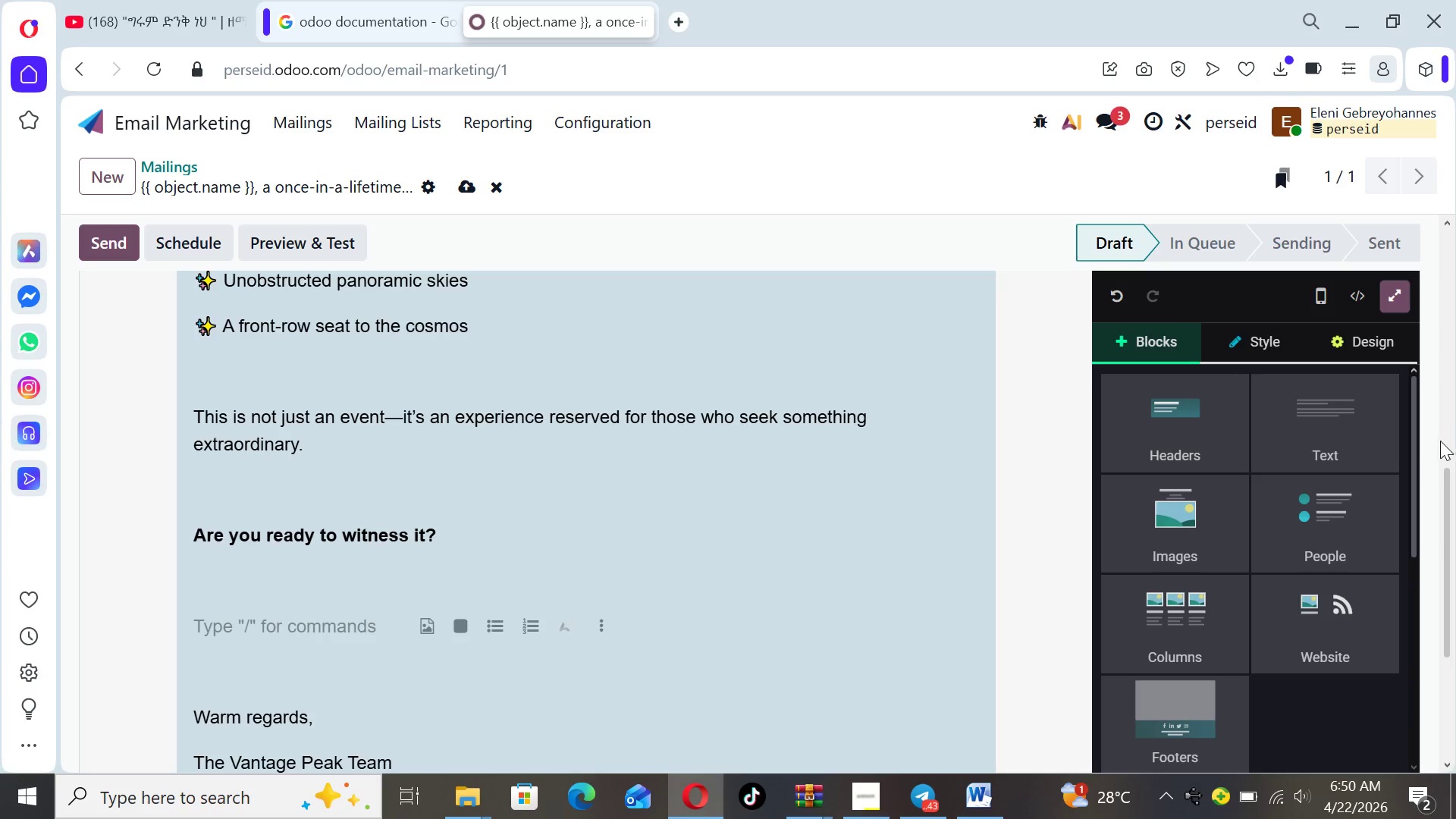 
left_click_drag(start_coordinate=[1414, 447], to_coordinate=[1420, 656])
 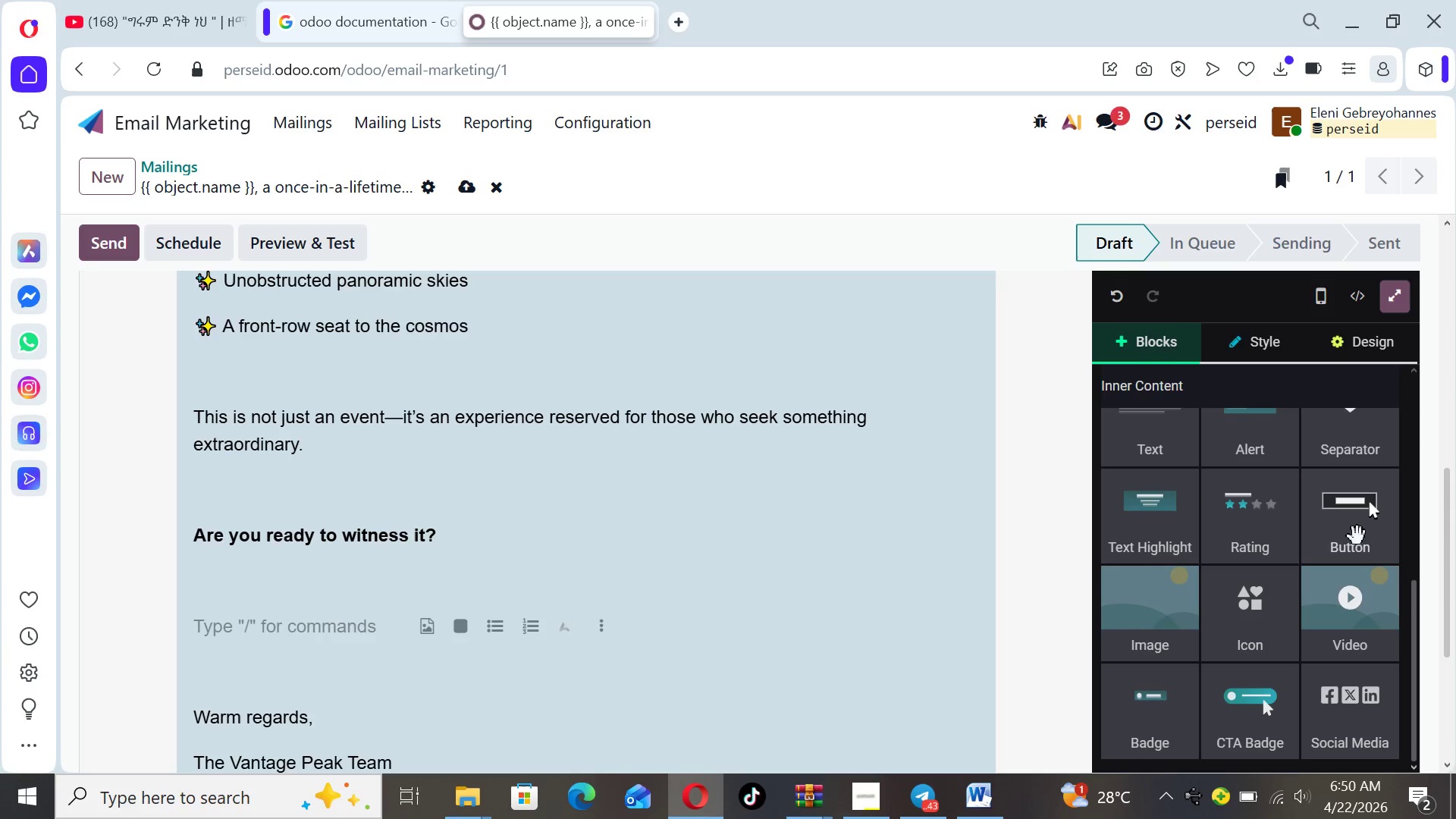 
left_click_drag(start_coordinate=[1357, 535], to_coordinate=[601, 595])
 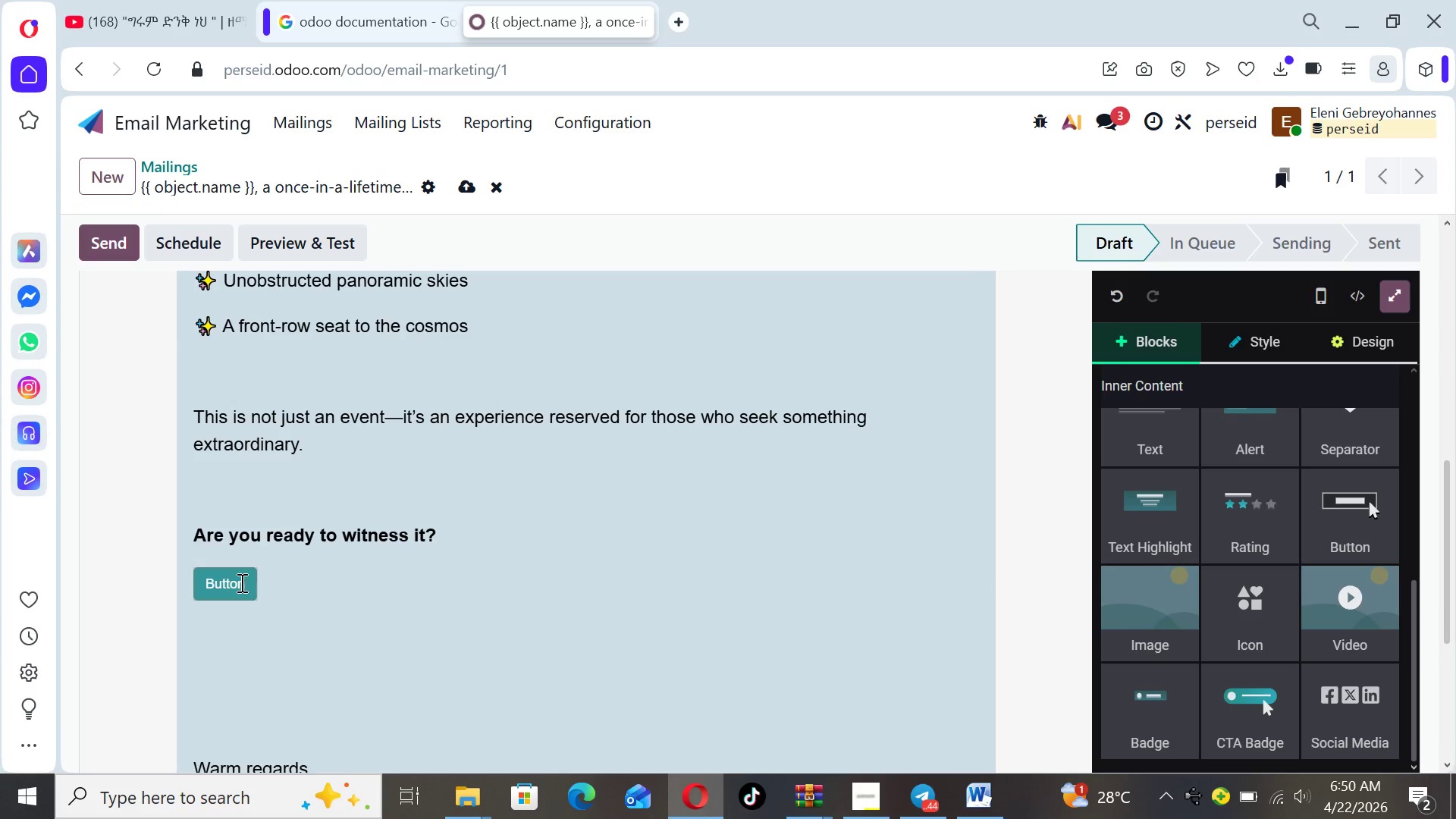 
left_click([246, 582])
 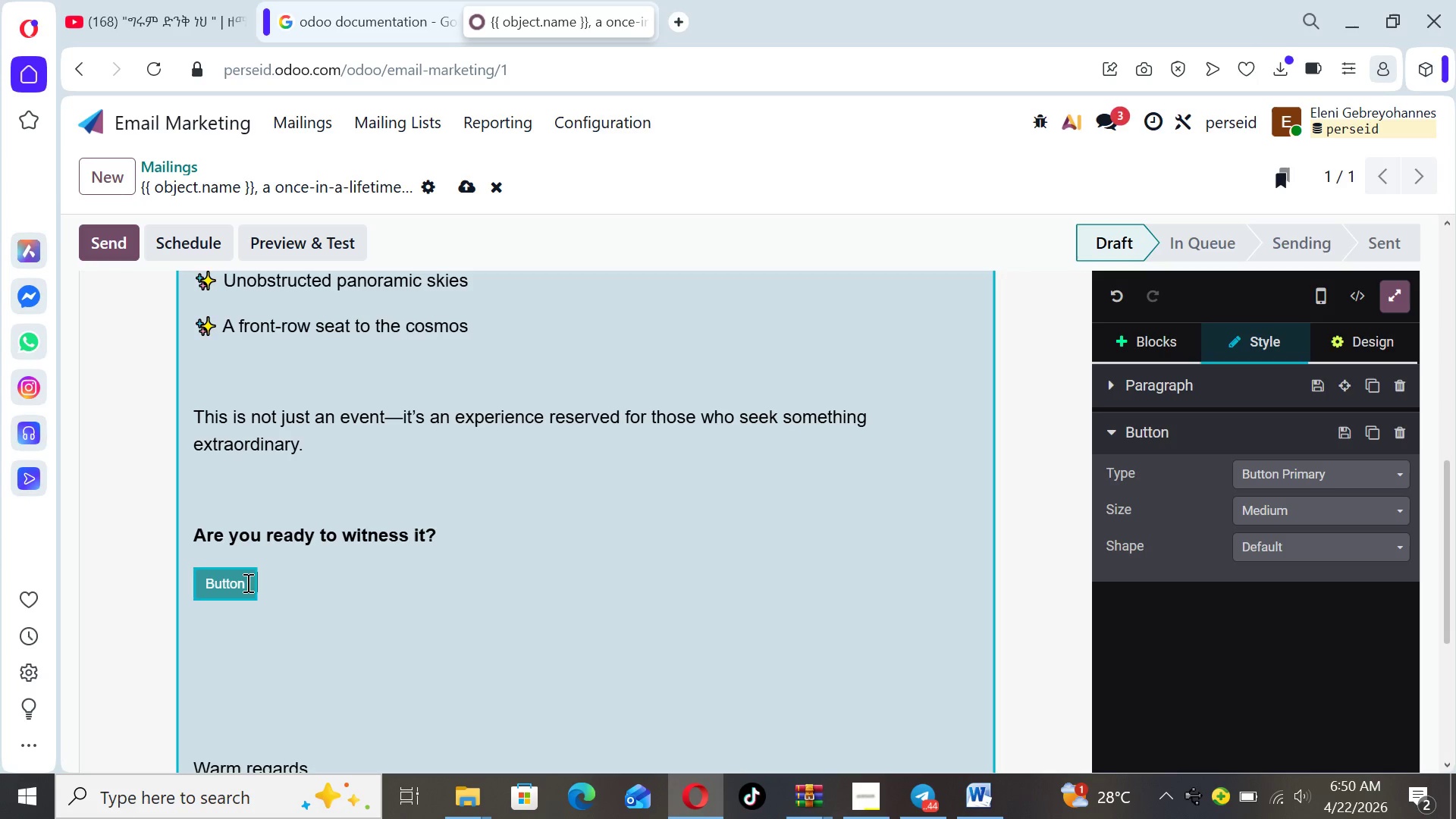 
key(Backspace)
key(Backspace)
key(Backspace)
key(Backspace)
key(Backspace)
key(Backspace)
key(Backspace)
type(Discove )
 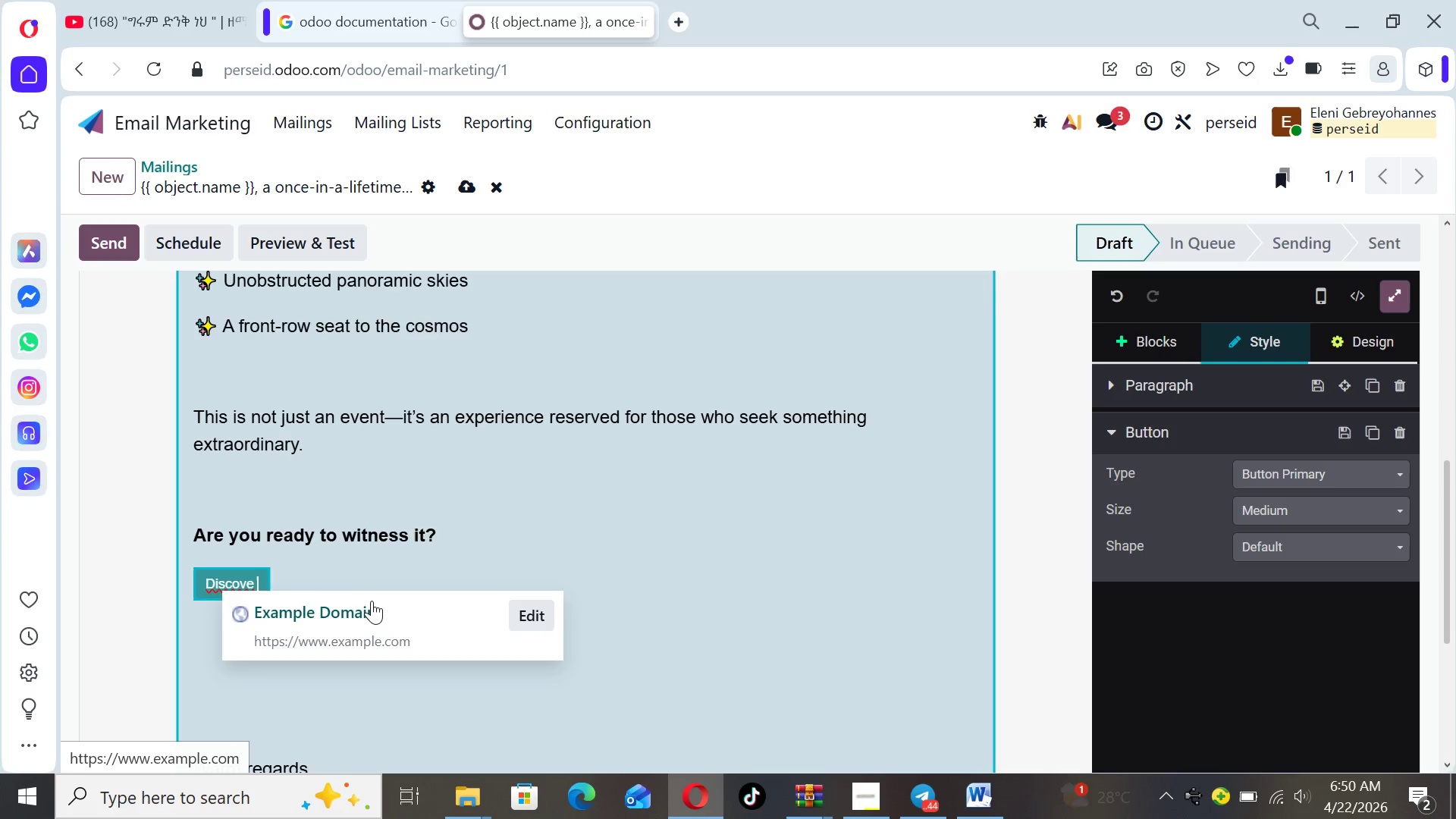 
key(Backspace)
type(r Experience)
 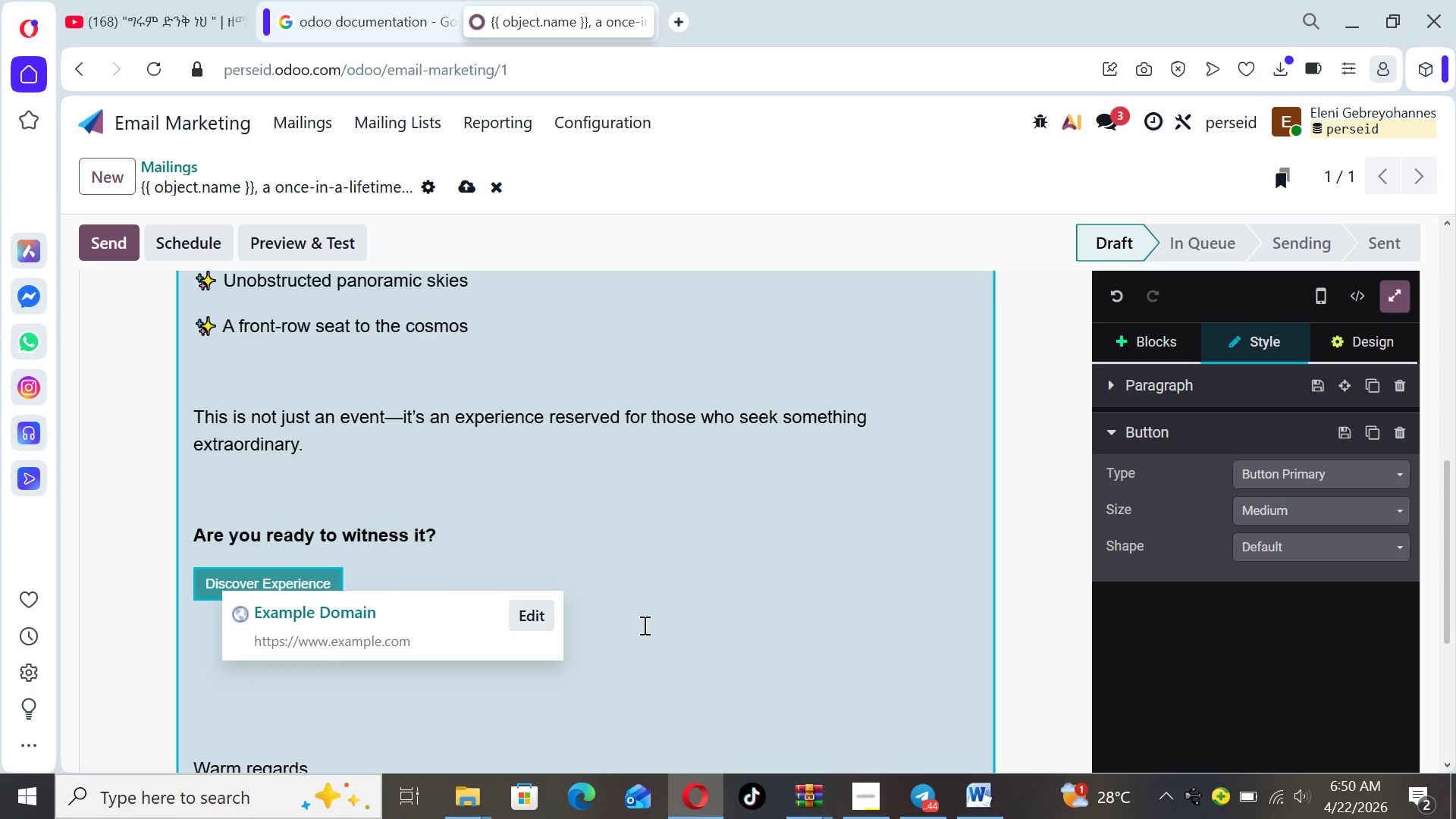 
wait(5.03)
 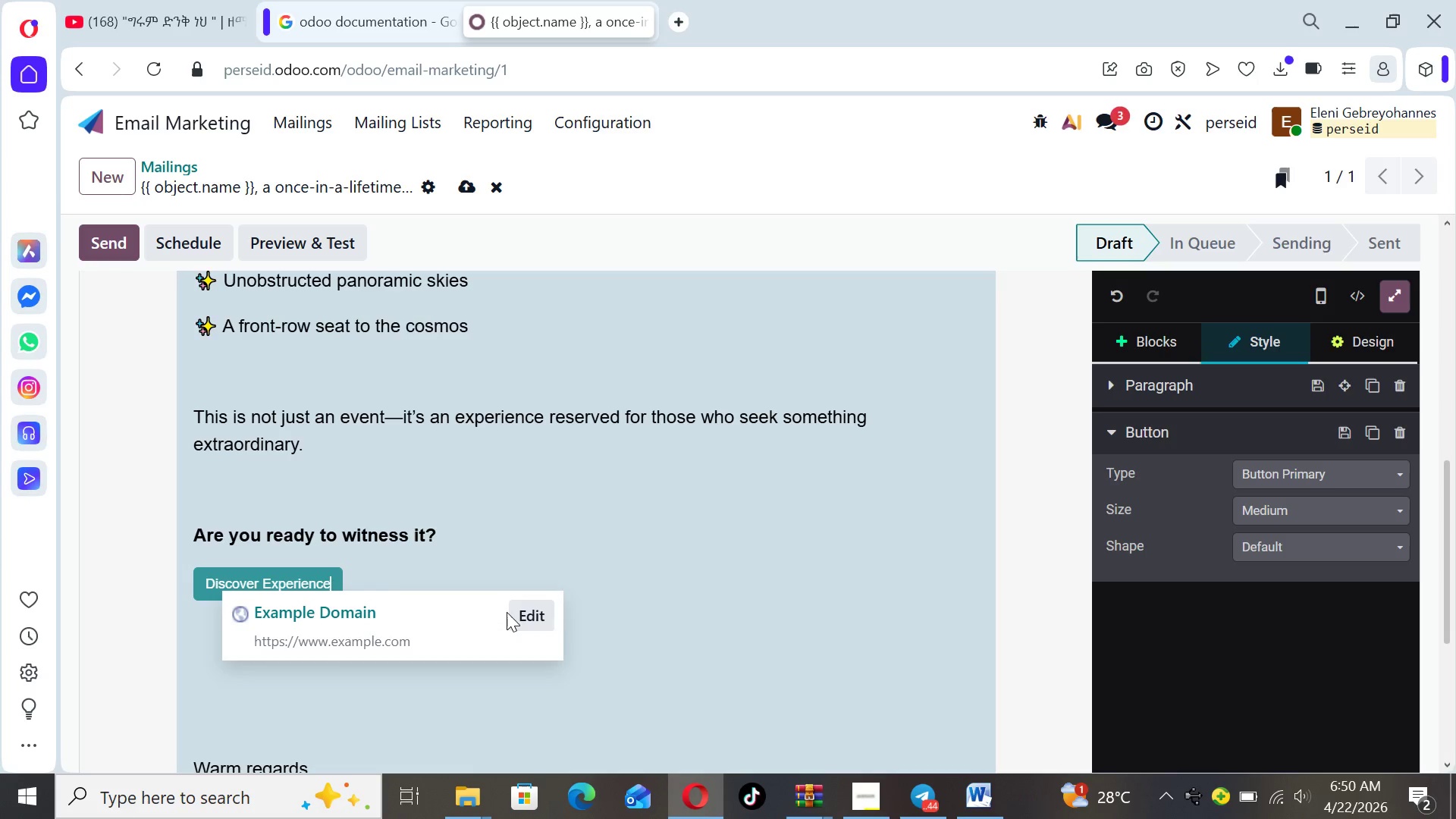 
left_click([643, 625])
 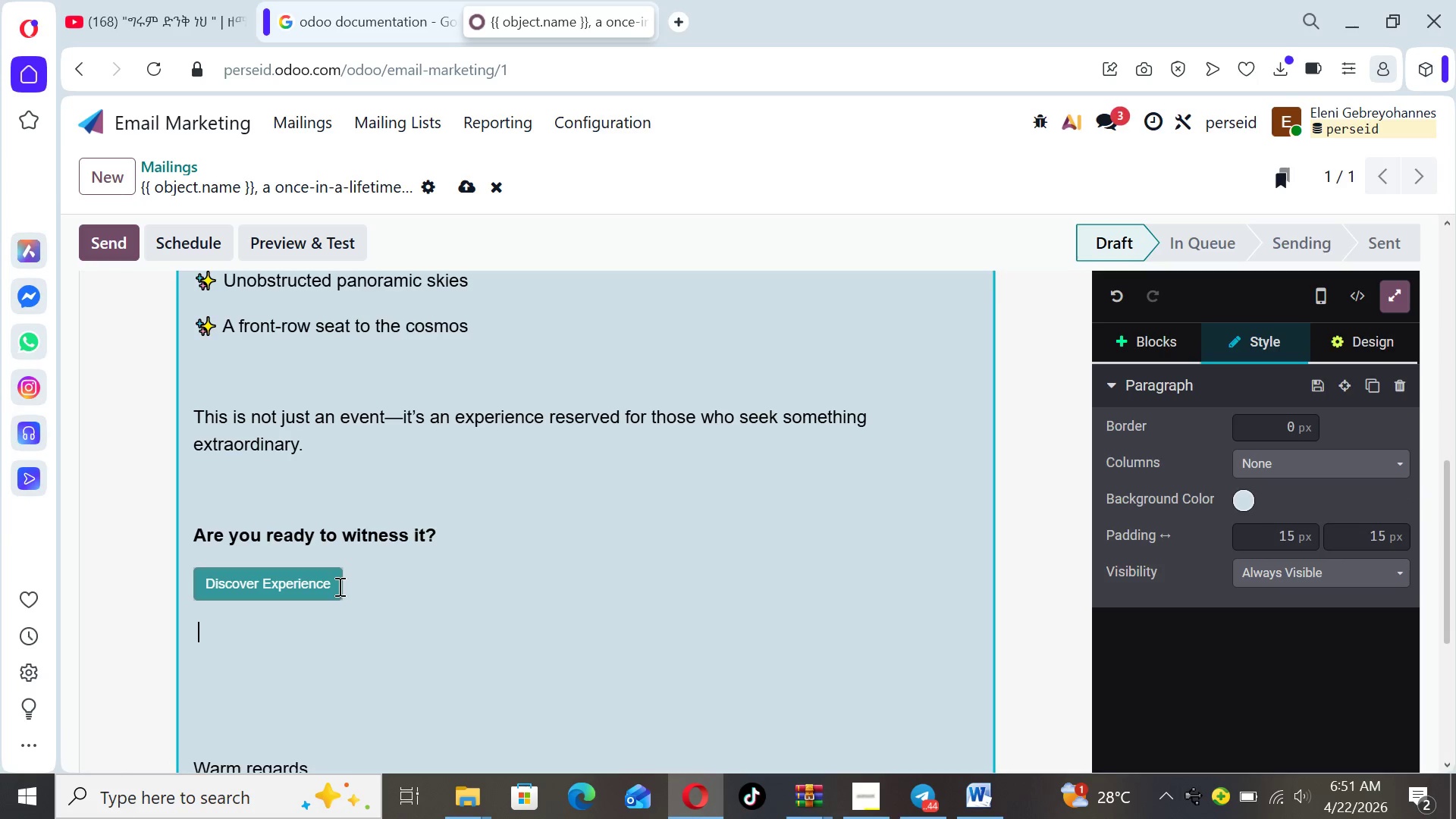 
left_click_drag(start_coordinate=[338, 586], to_coordinate=[199, 592])
 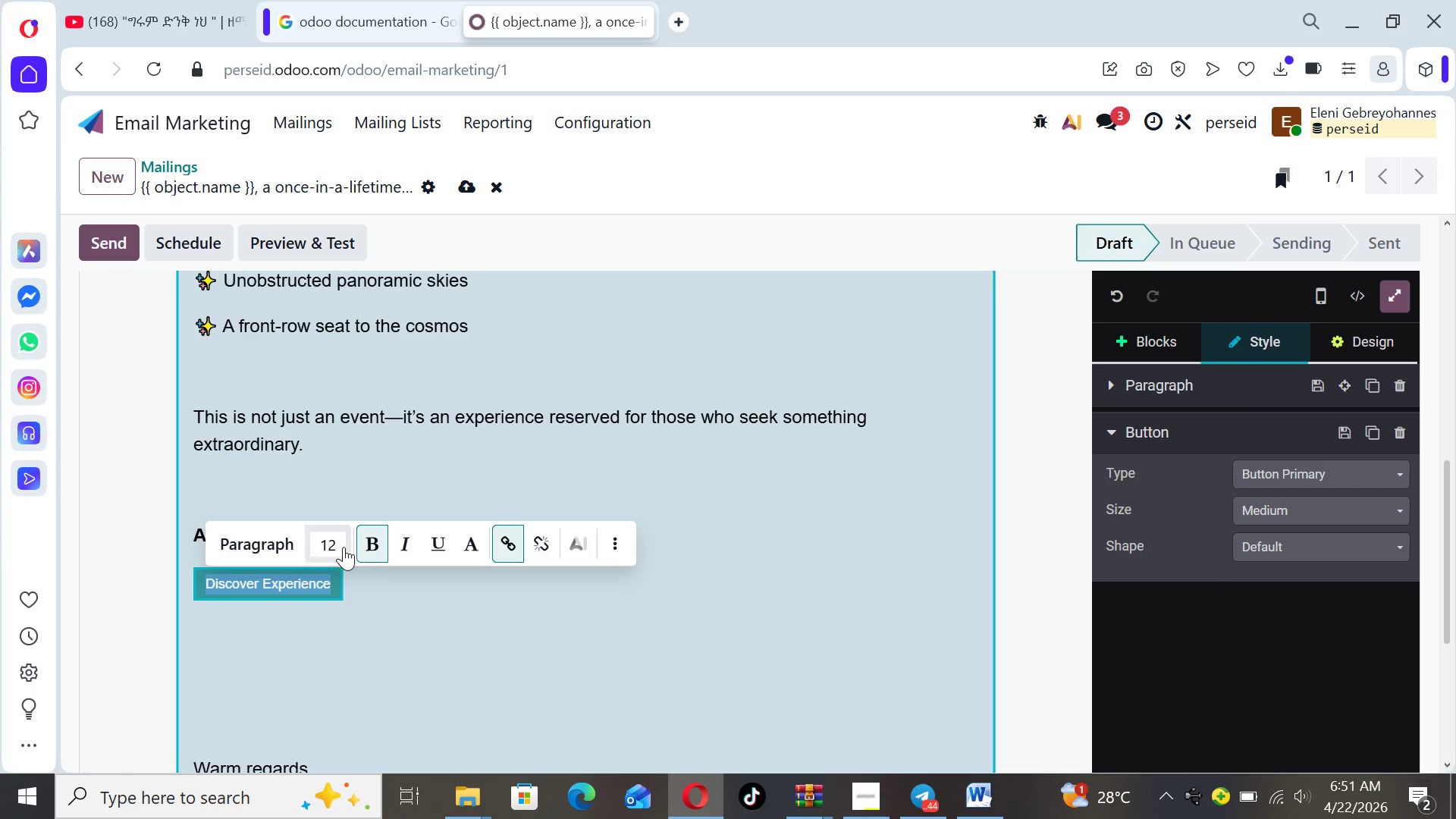 
left_click([336, 547])
 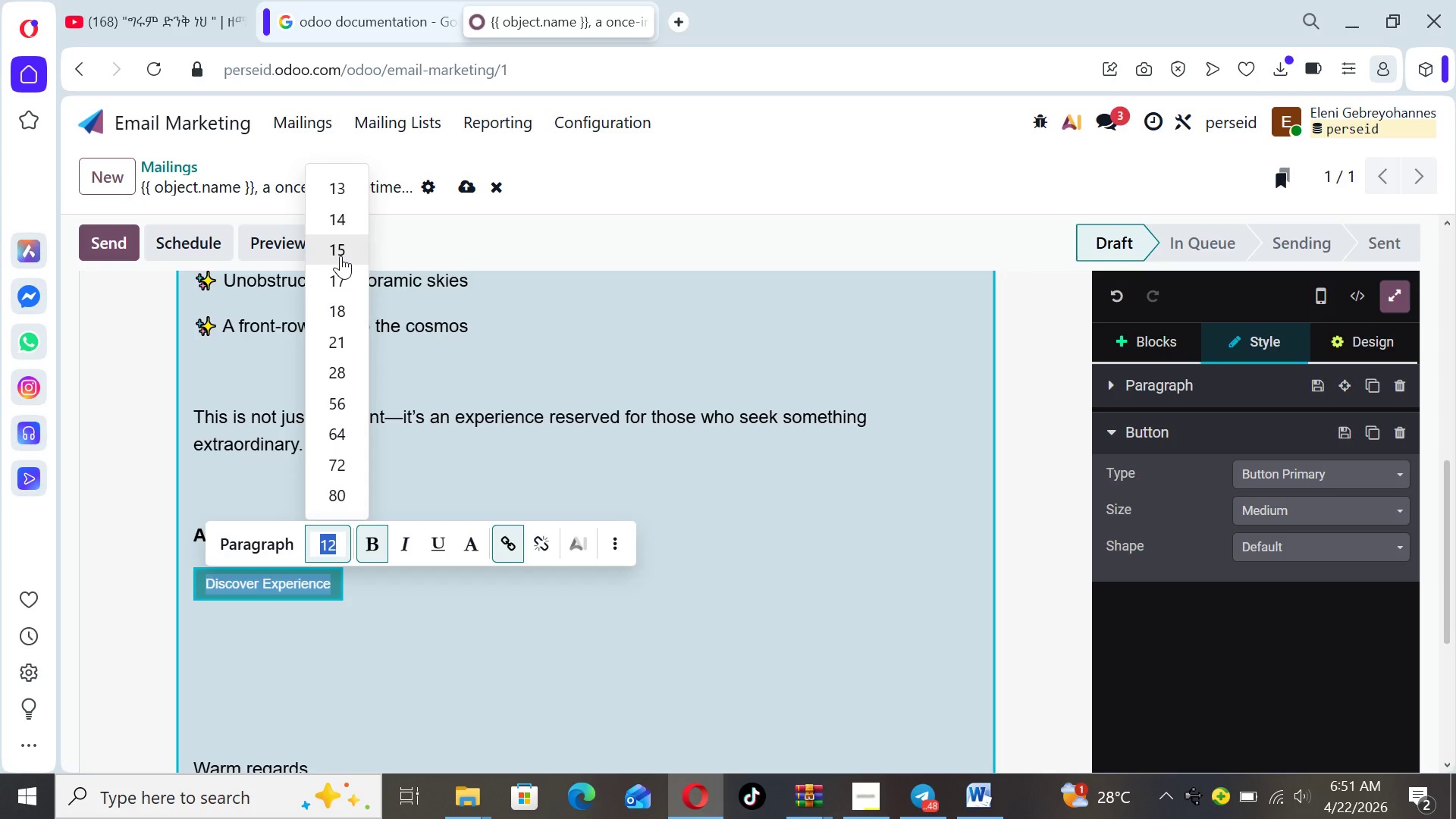 
left_click([340, 257])
 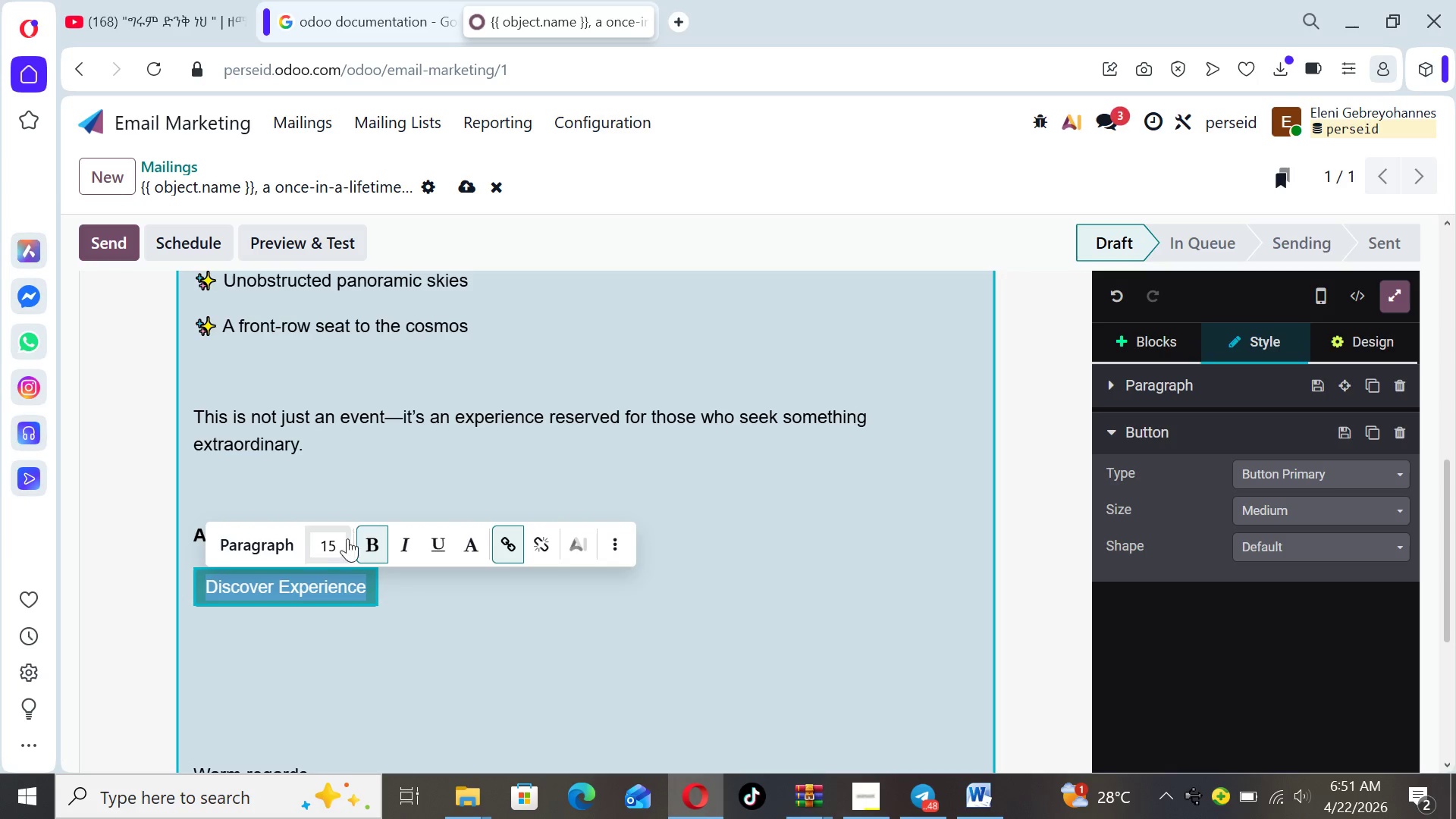 
left_click([375, 544])
 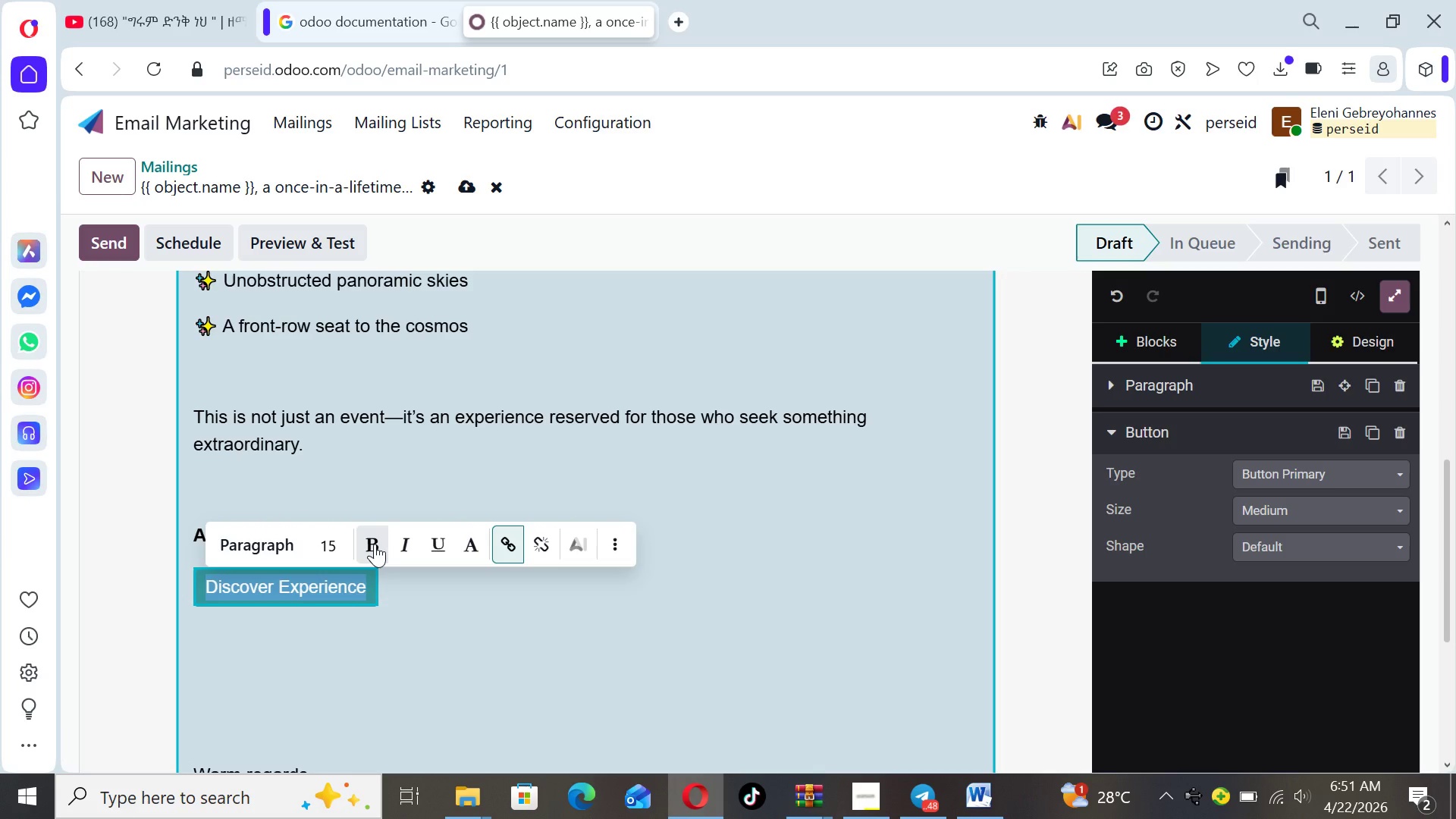 
mouse_move([453, 563])
 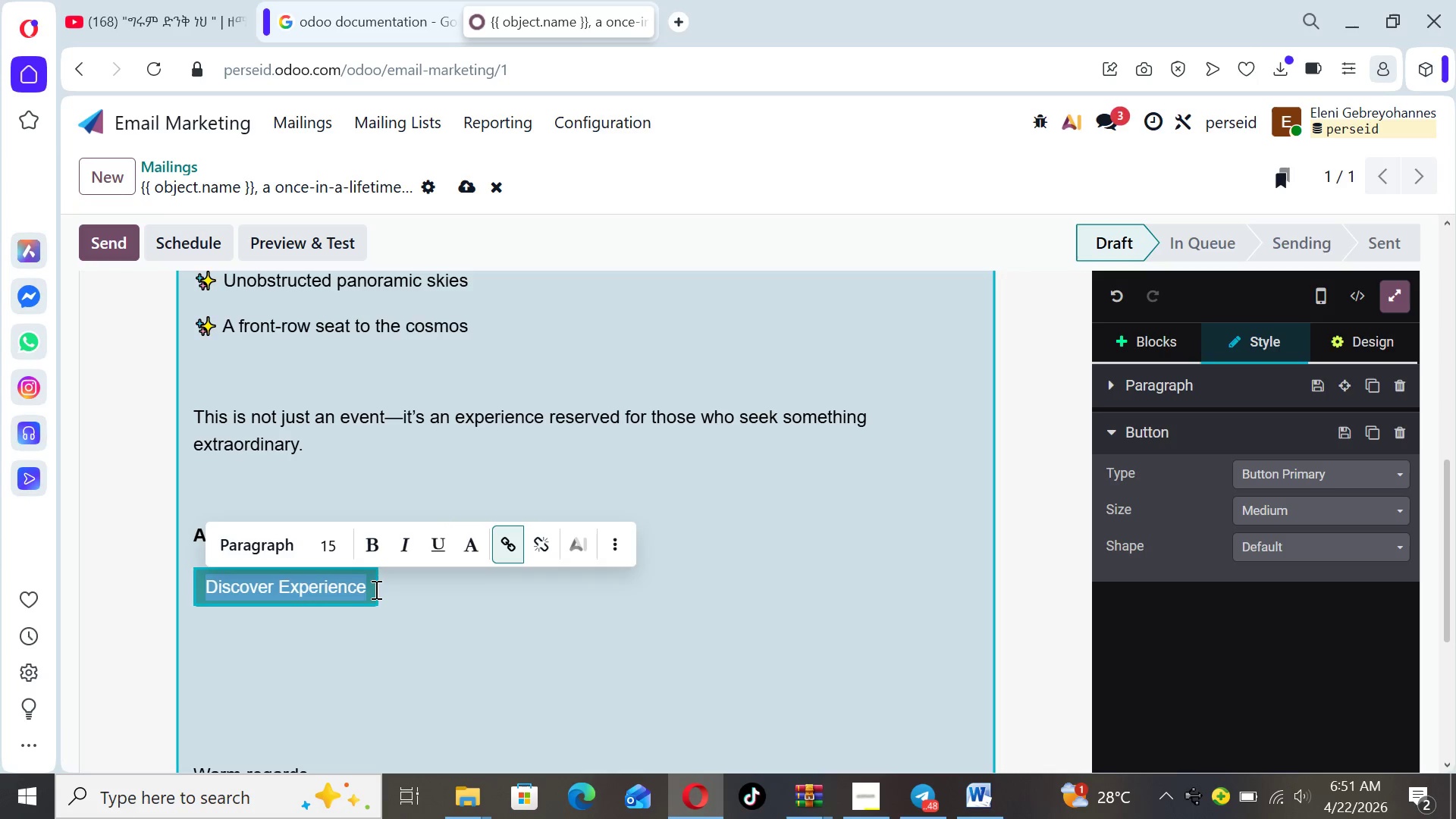 
left_click([378, 589])
 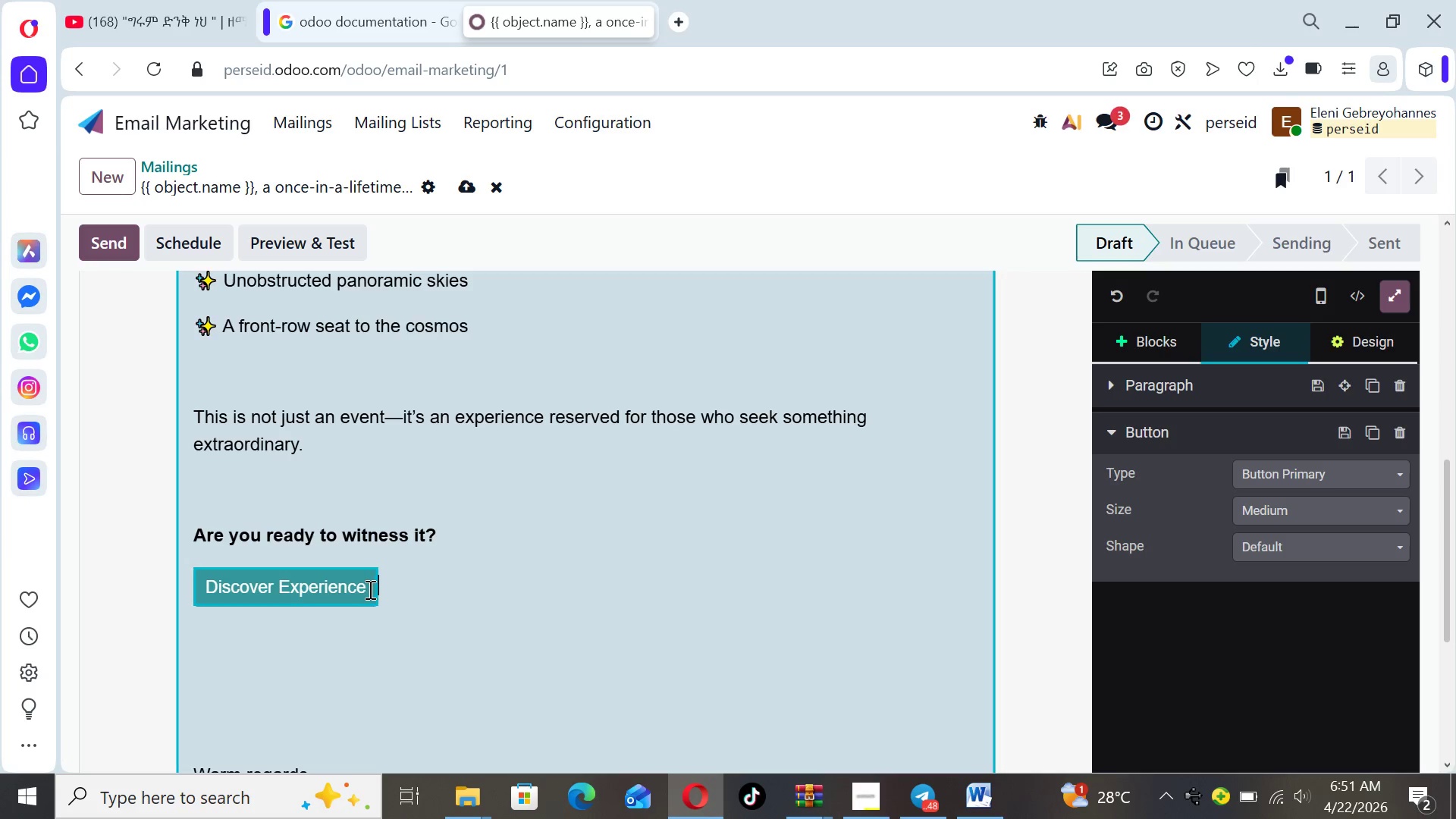 
left_click([365, 589])
 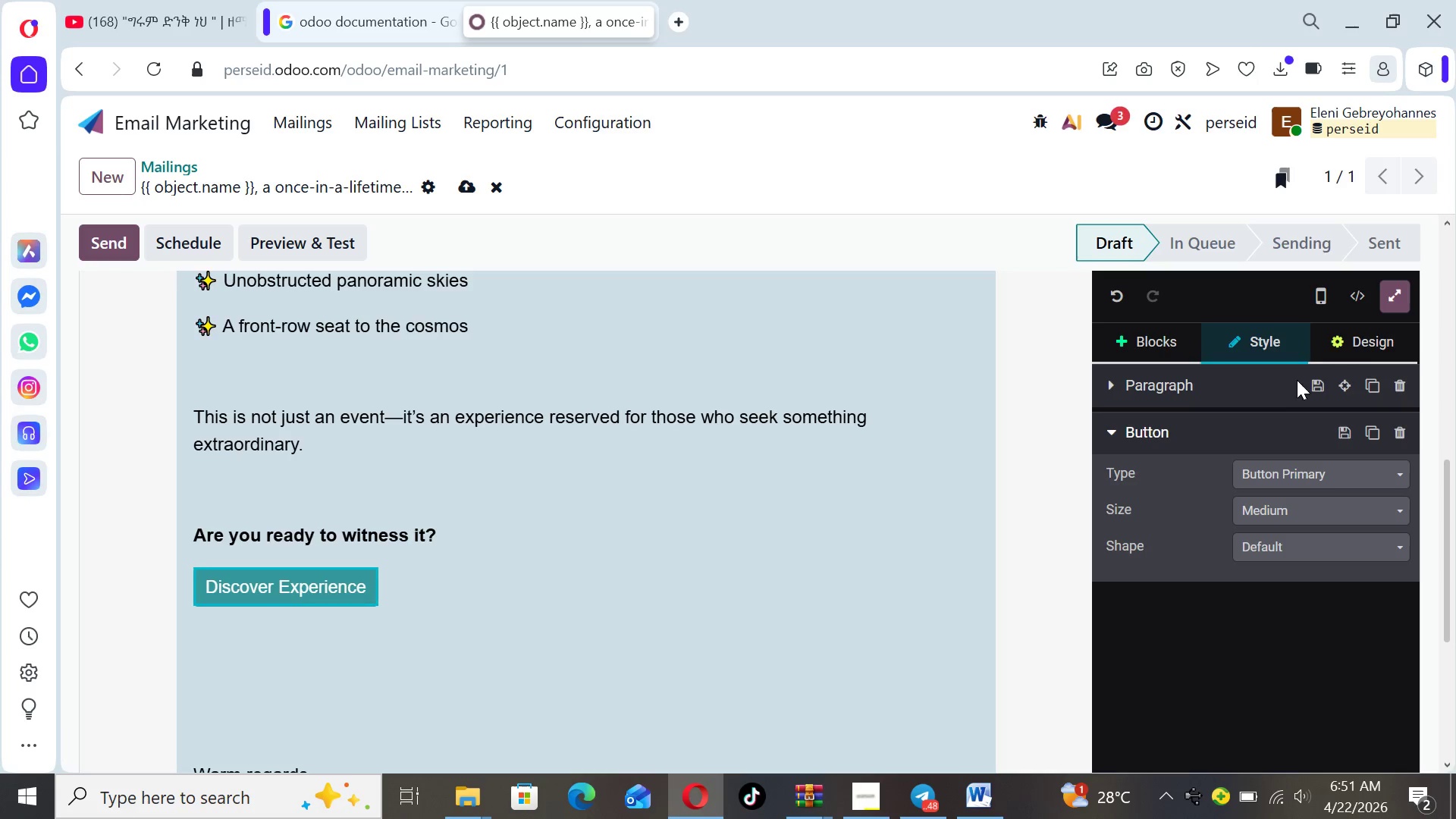 
left_click([1354, 344])
 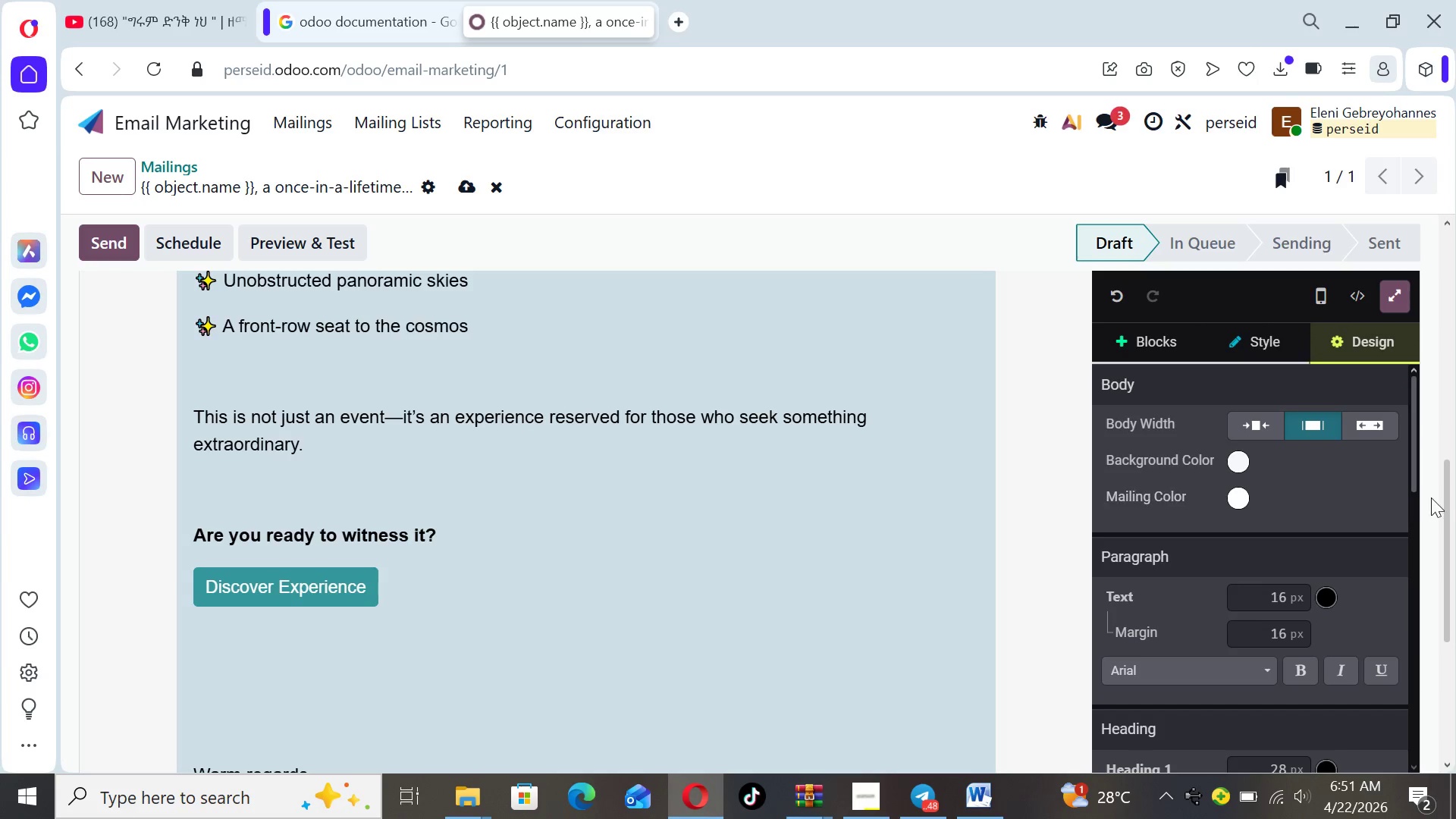 
left_click_drag(start_coordinate=[1447, 511], to_coordinate=[1439, 547])
 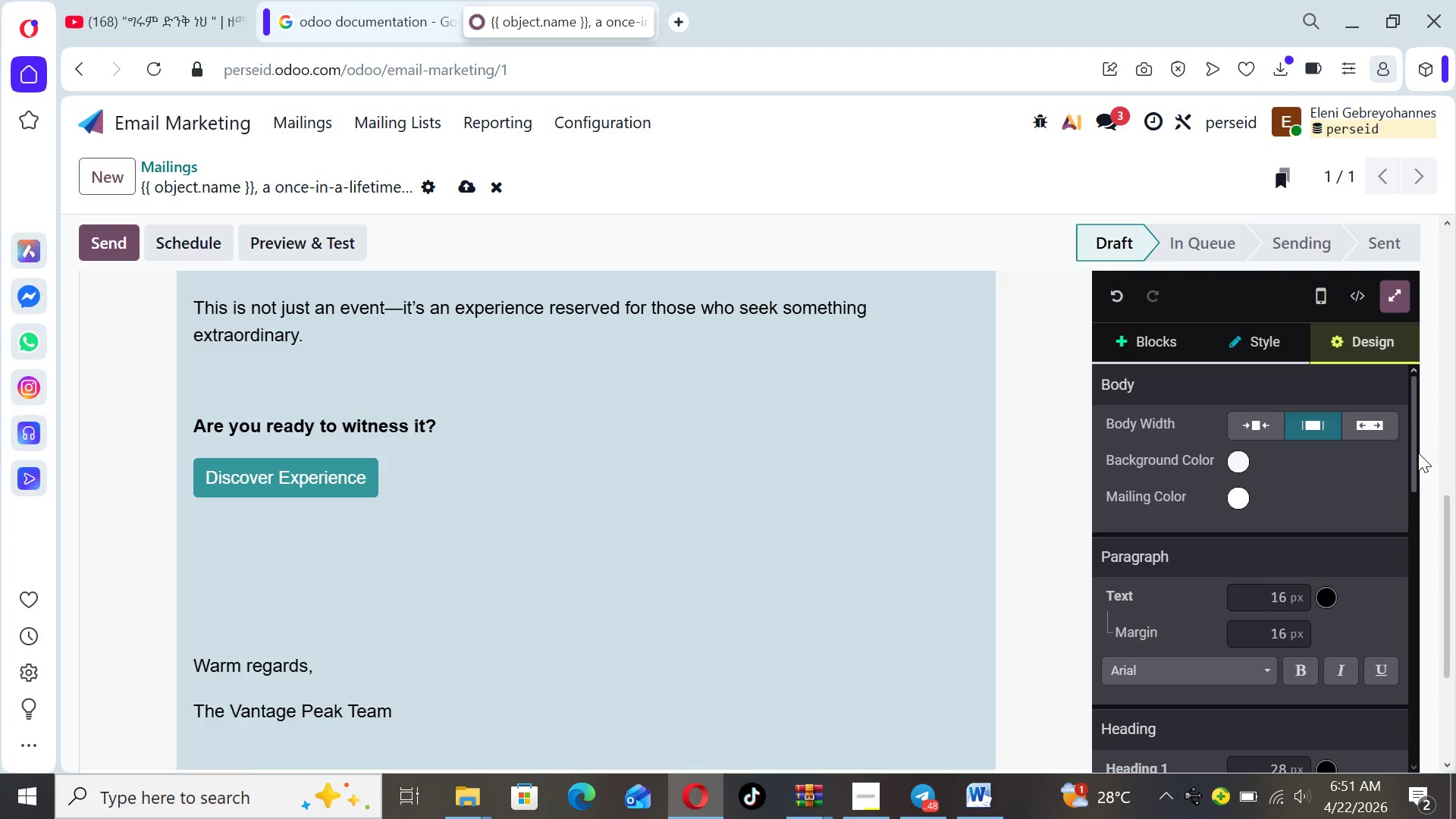 
left_click_drag(start_coordinate=[1414, 453], to_coordinate=[1420, 616])
 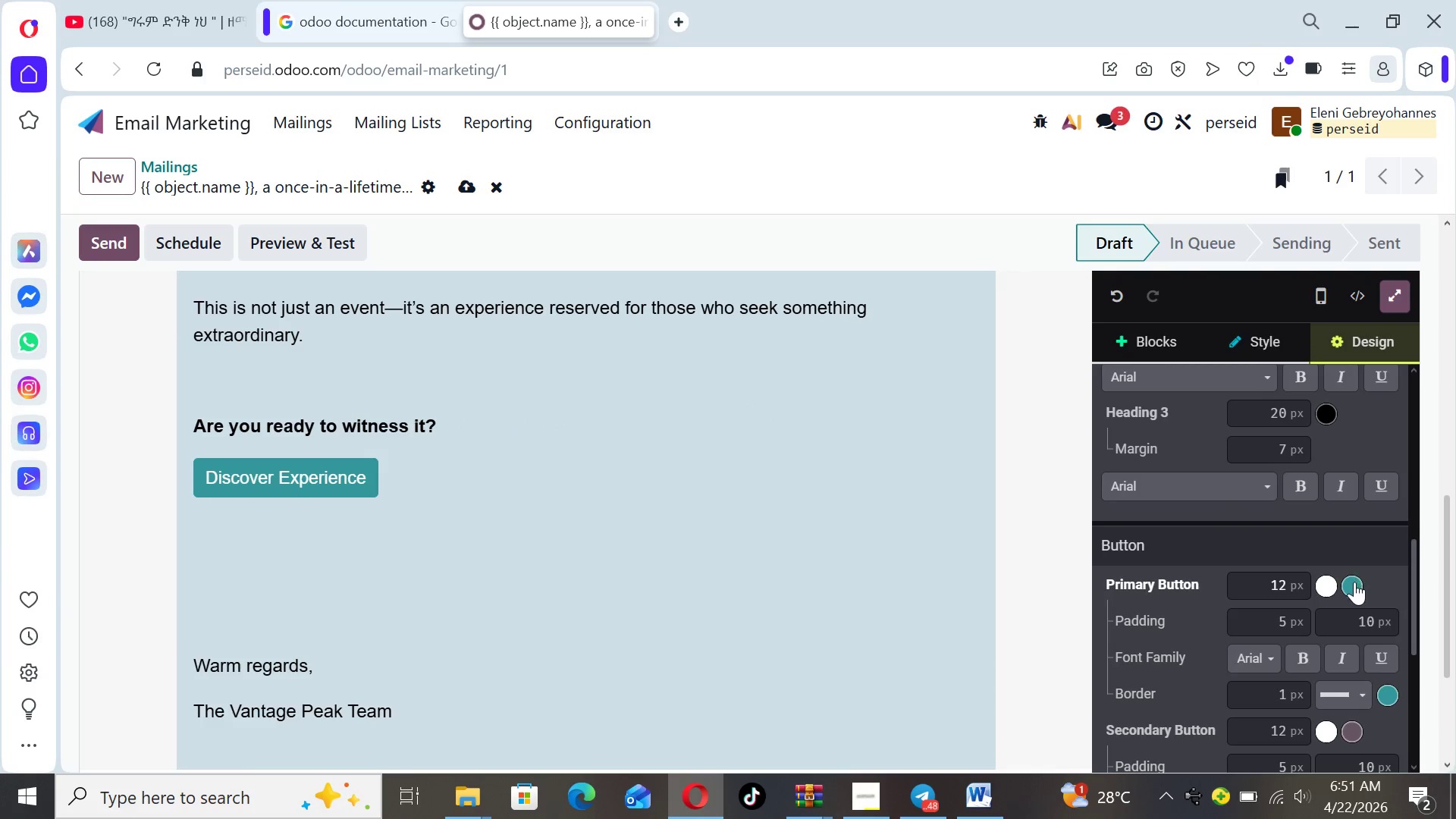 
left_click([1354, 582])
 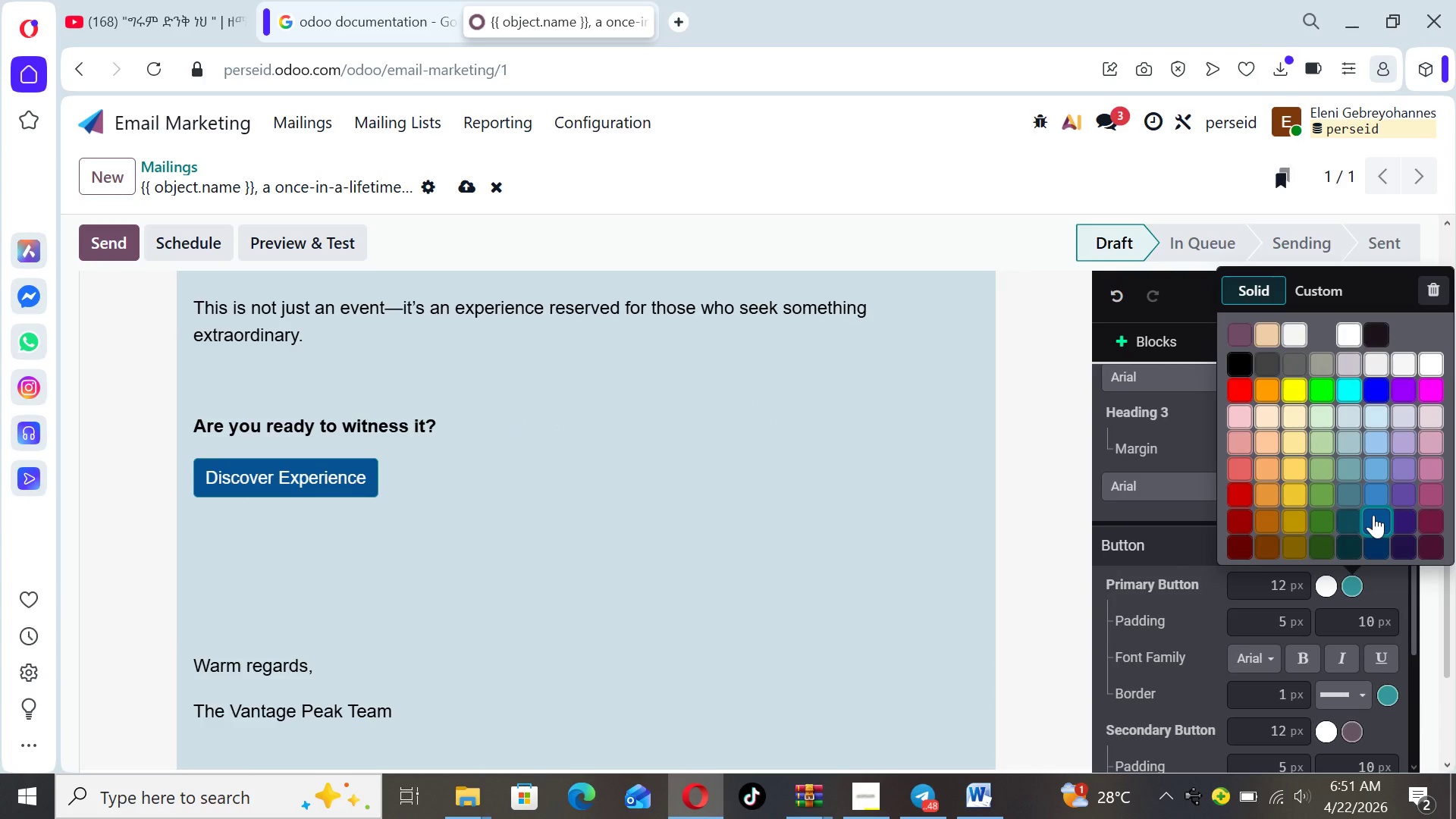 
wait(9.03)
 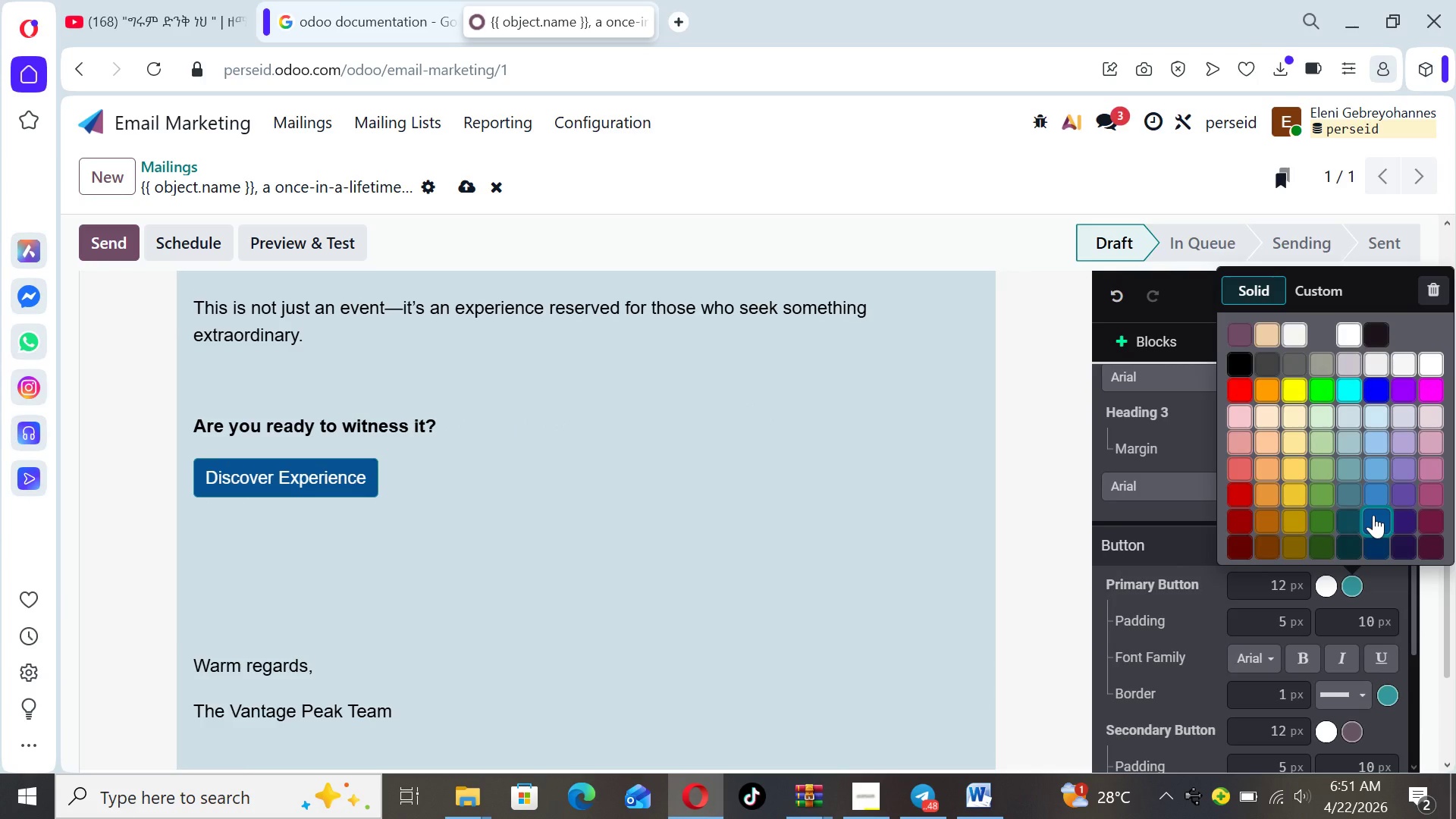 
left_click([1422, 519])
 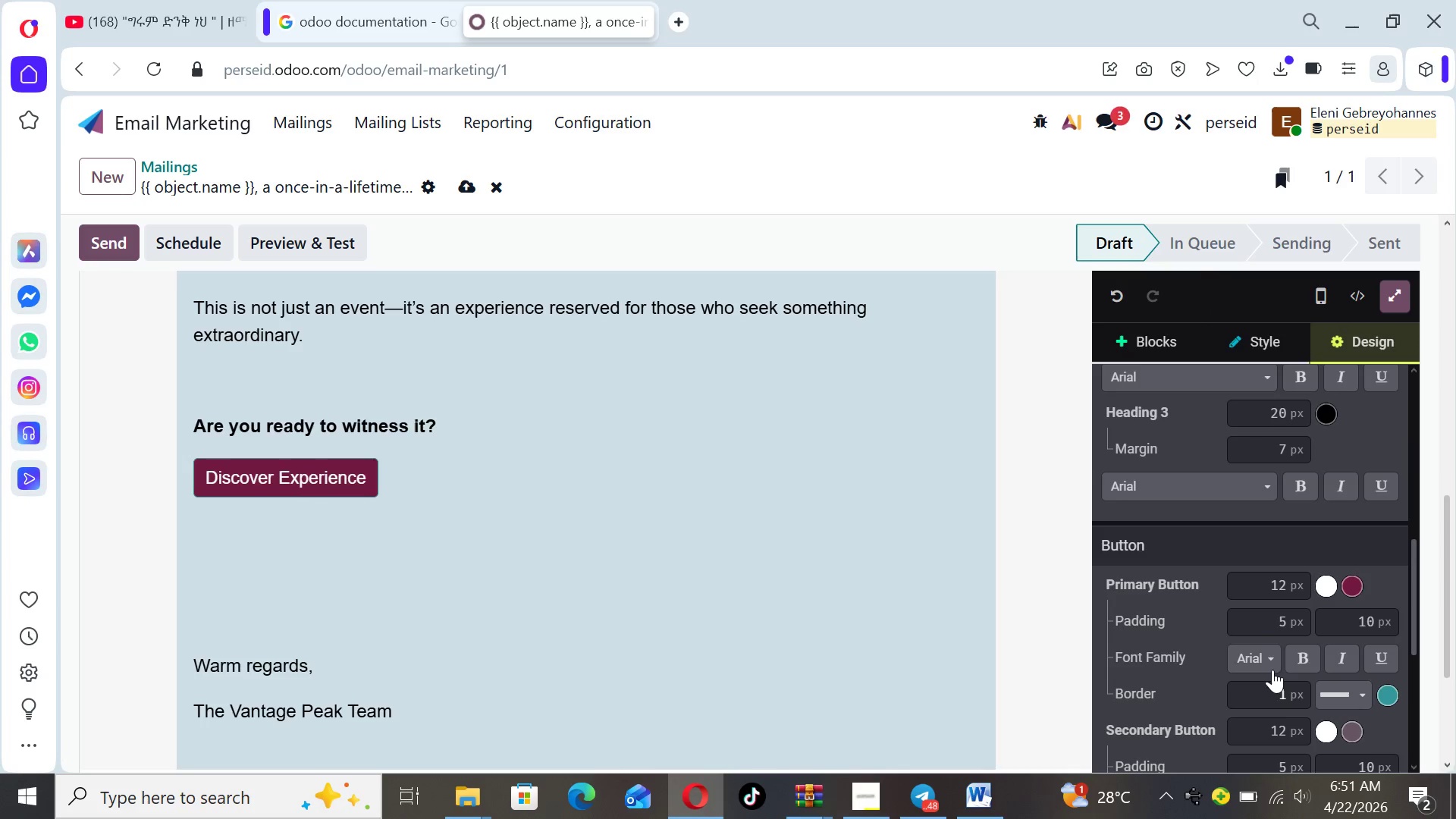 
left_click([1269, 657])
 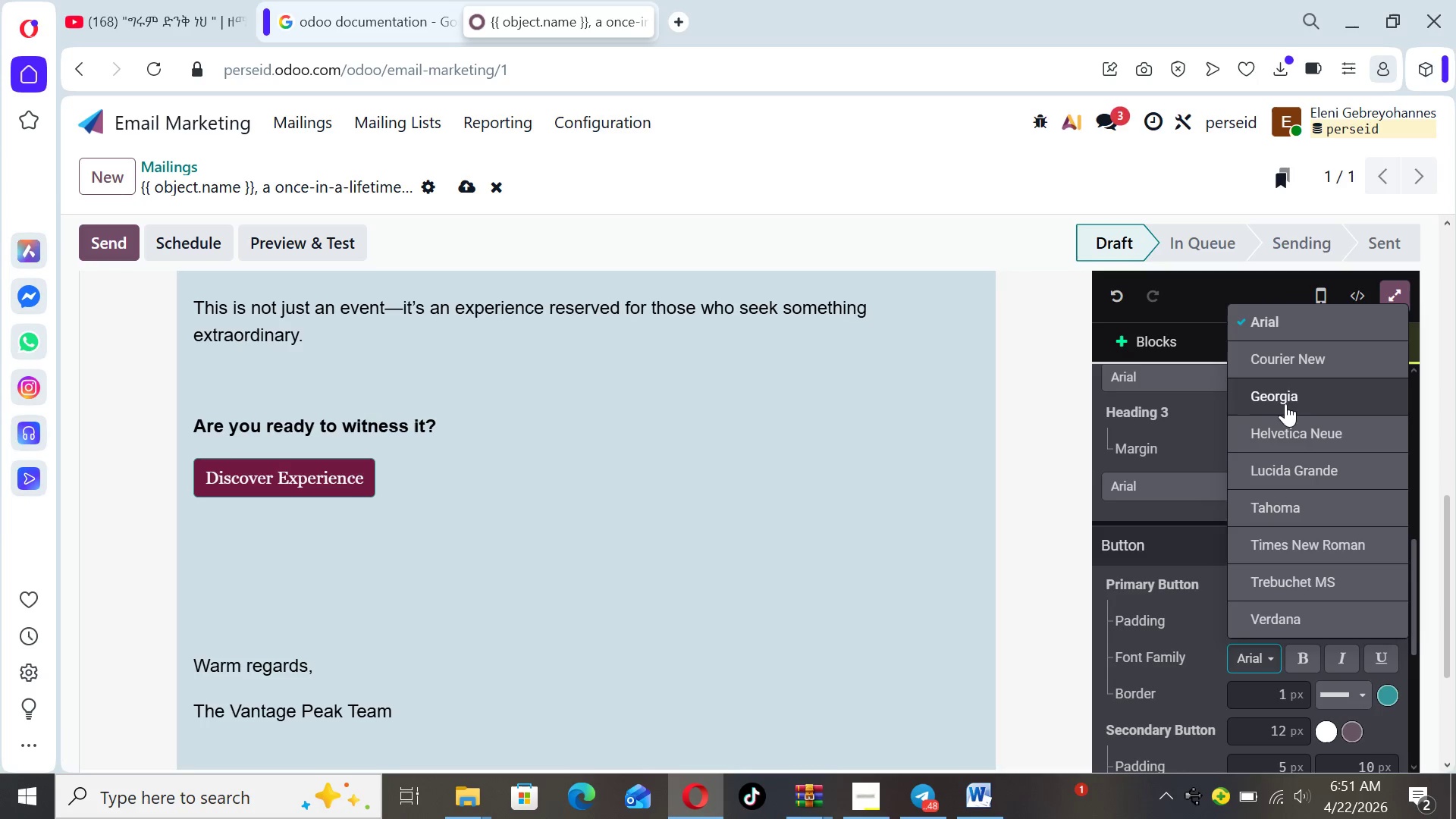 
left_click([1285, 400])
 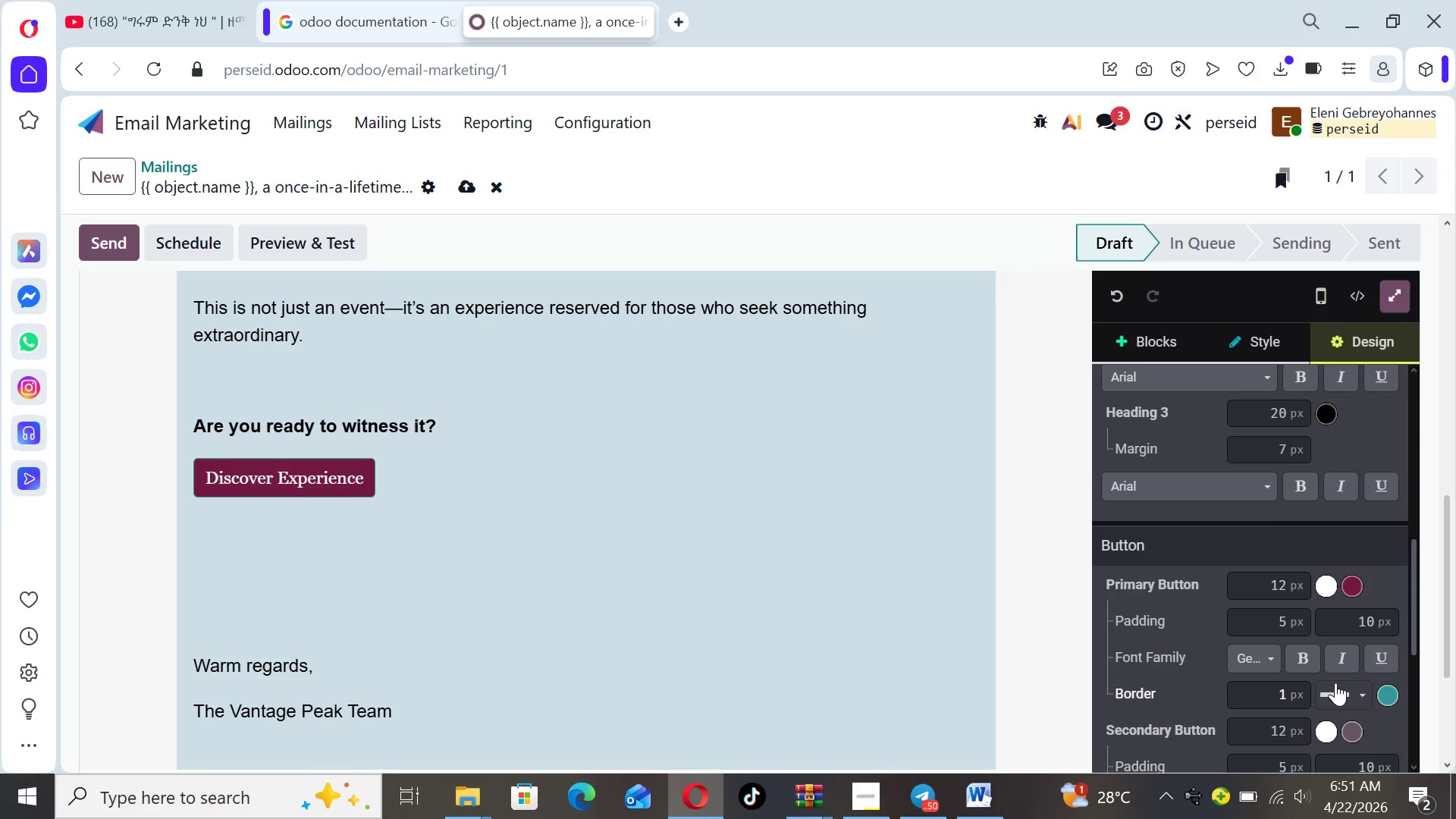 
wait(5.81)
 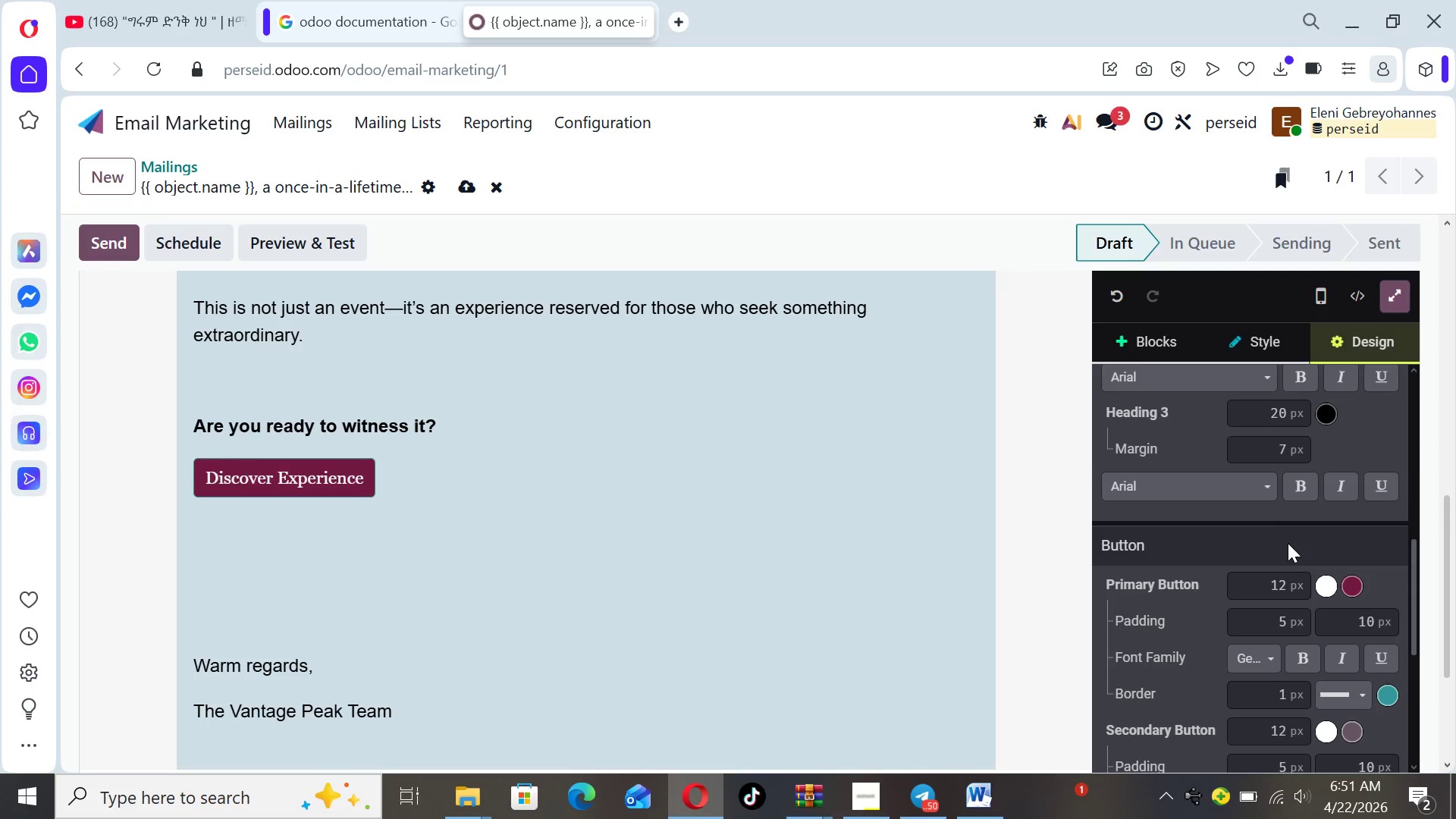 
left_click_drag(start_coordinate=[1413, 632], to_coordinate=[1414, 661])
 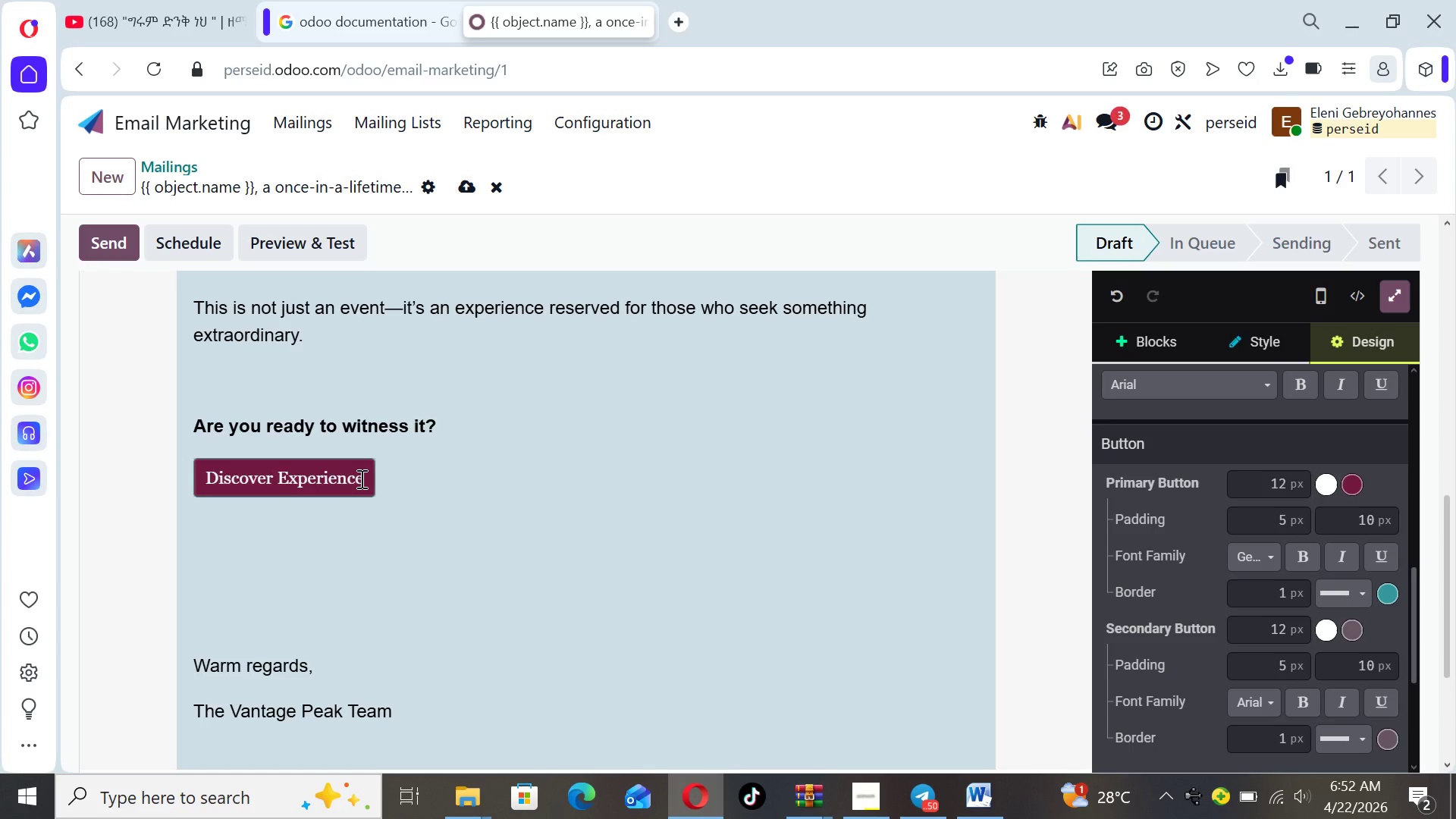 
left_click([360, 479])
 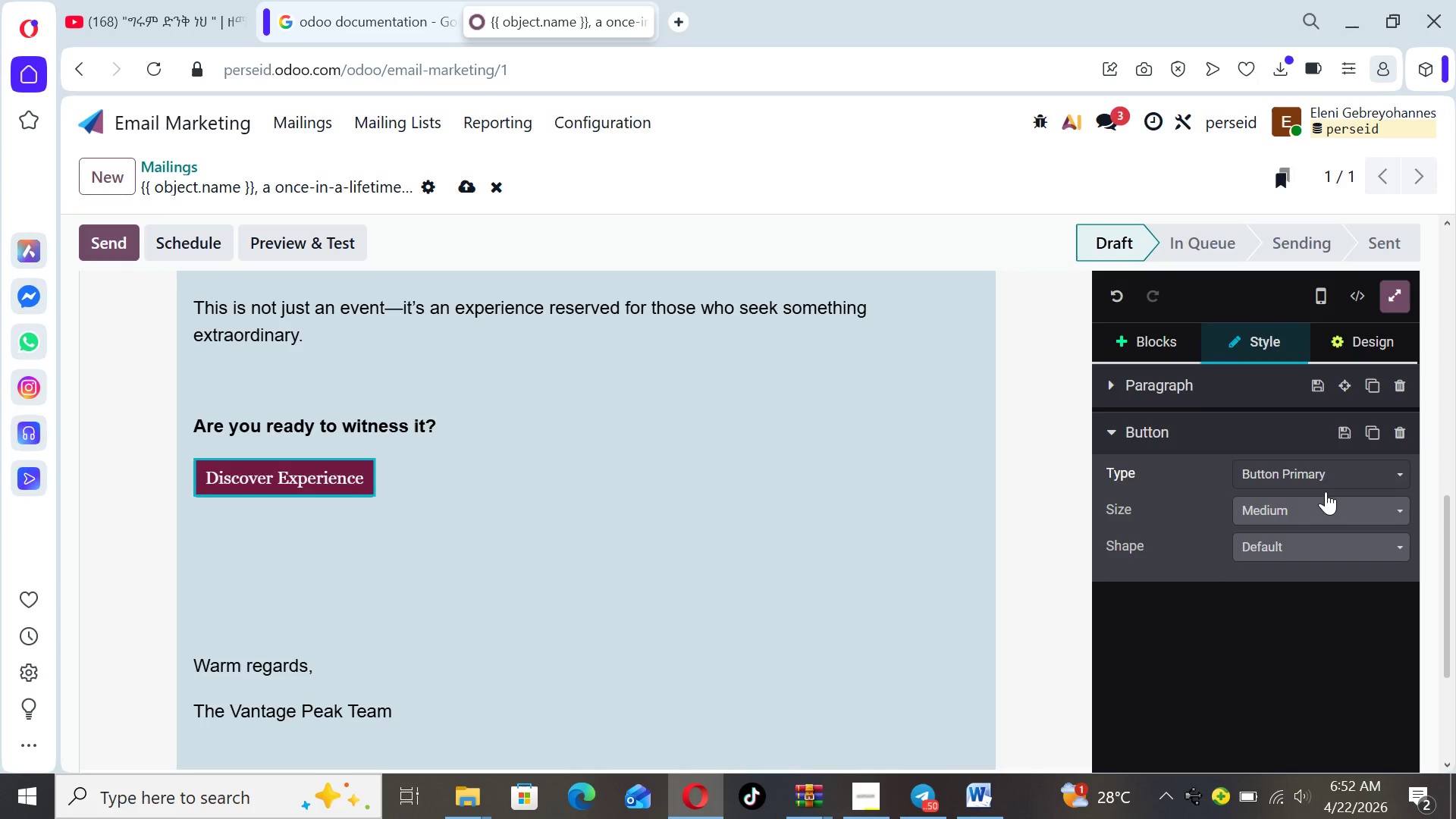 
left_click([1328, 504])
 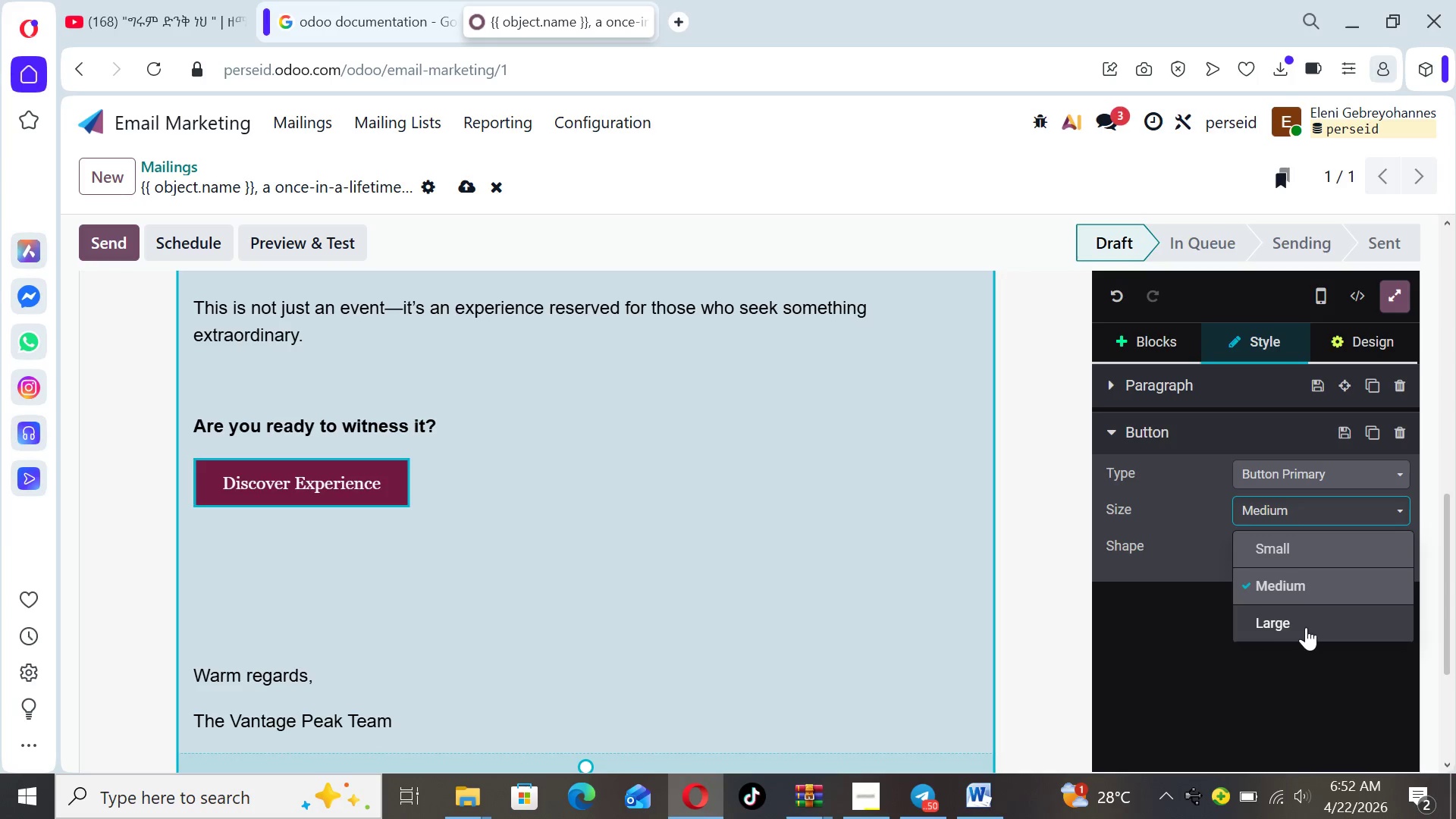 
left_click([1306, 624])
 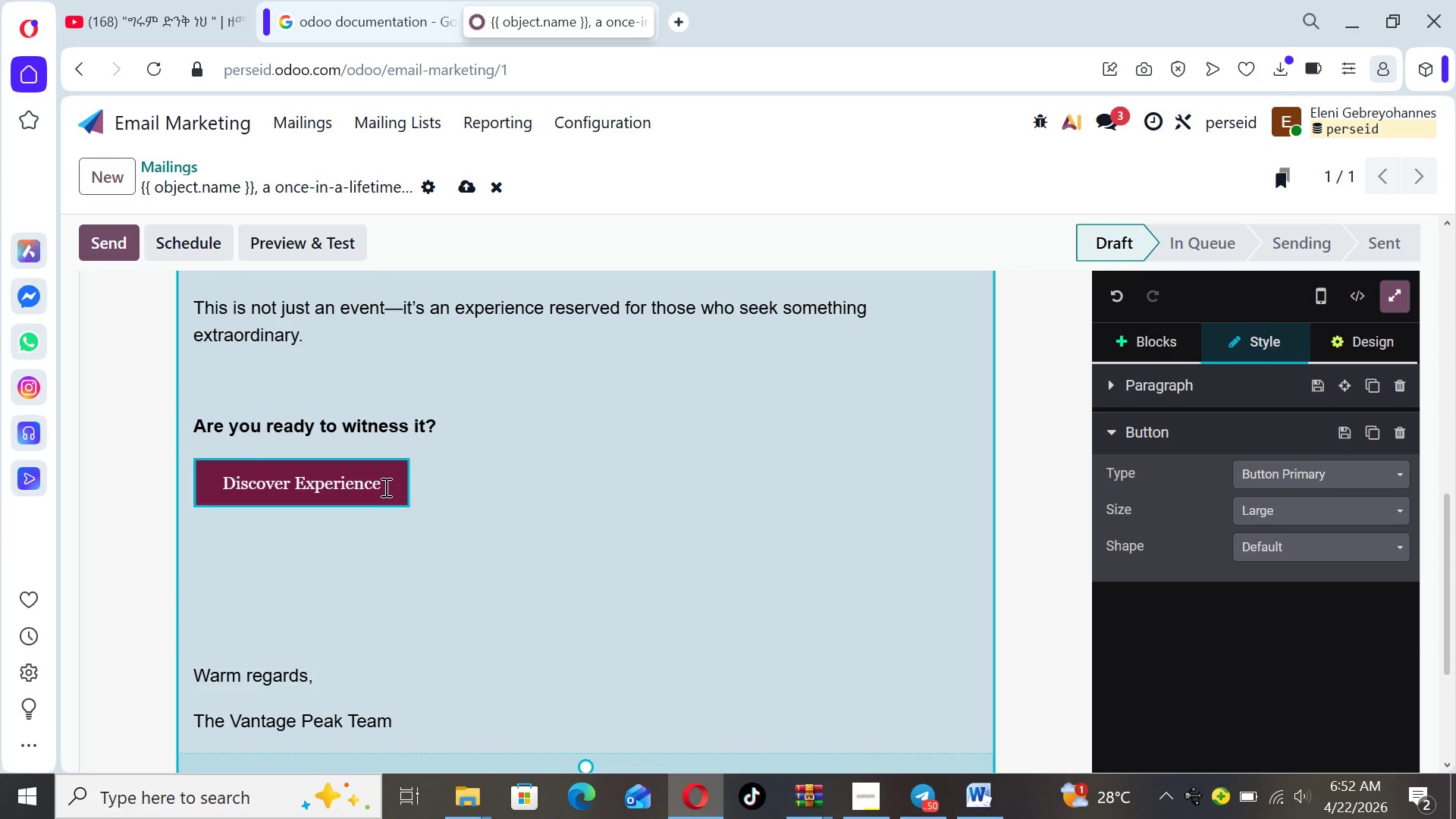 
wait(8.88)
 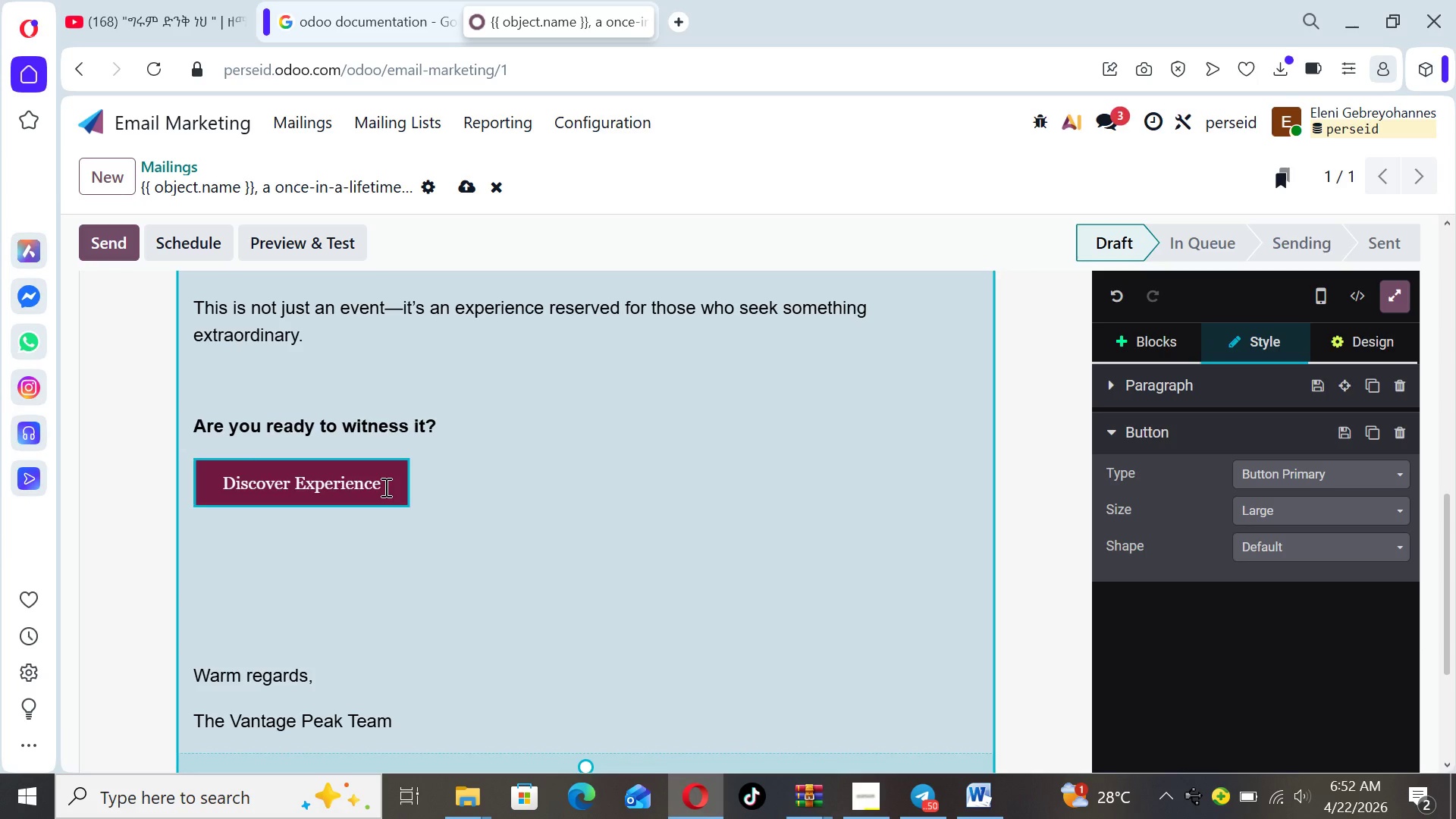 
left_click([193, 670])
 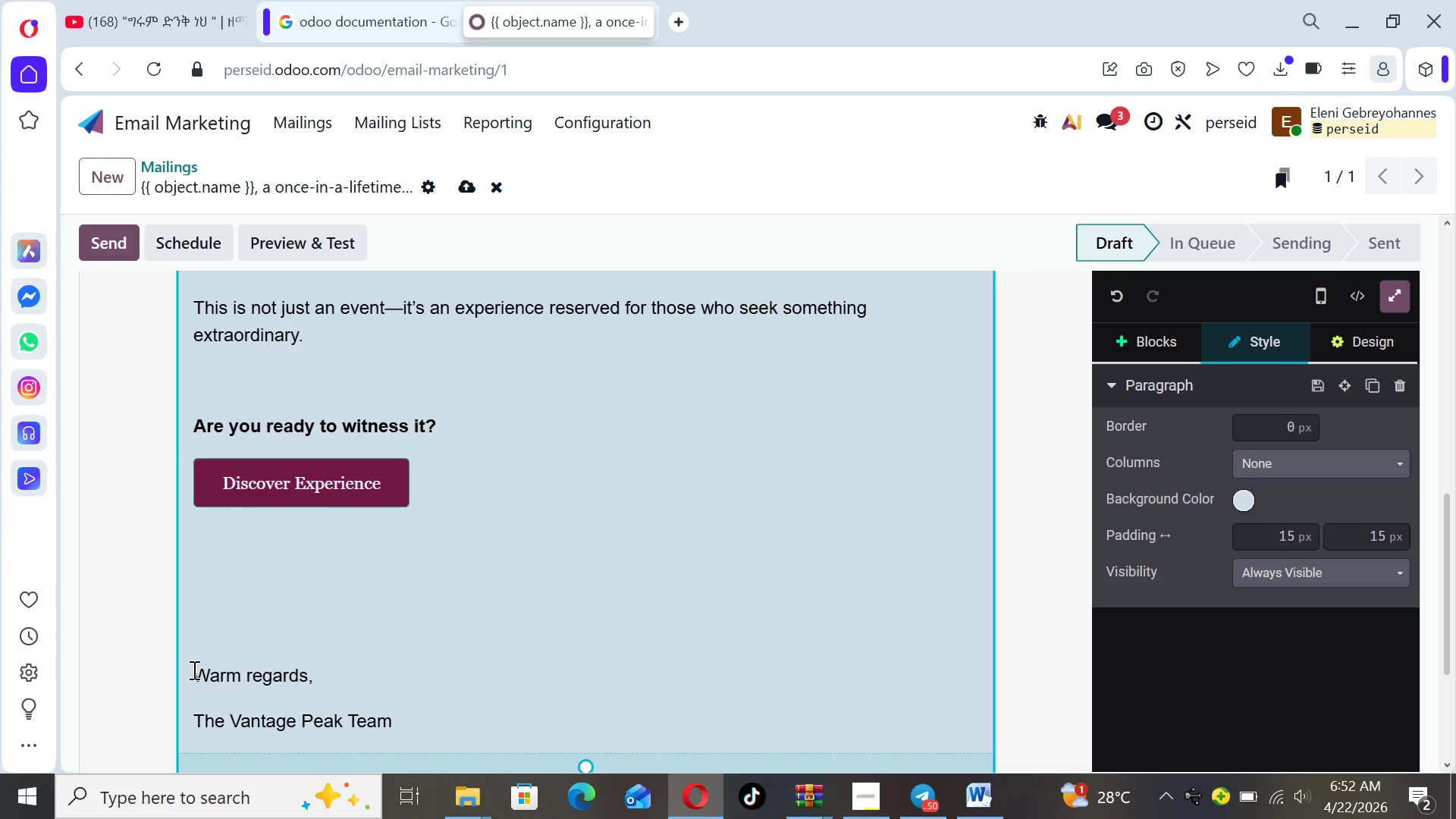 
key(Backspace)
 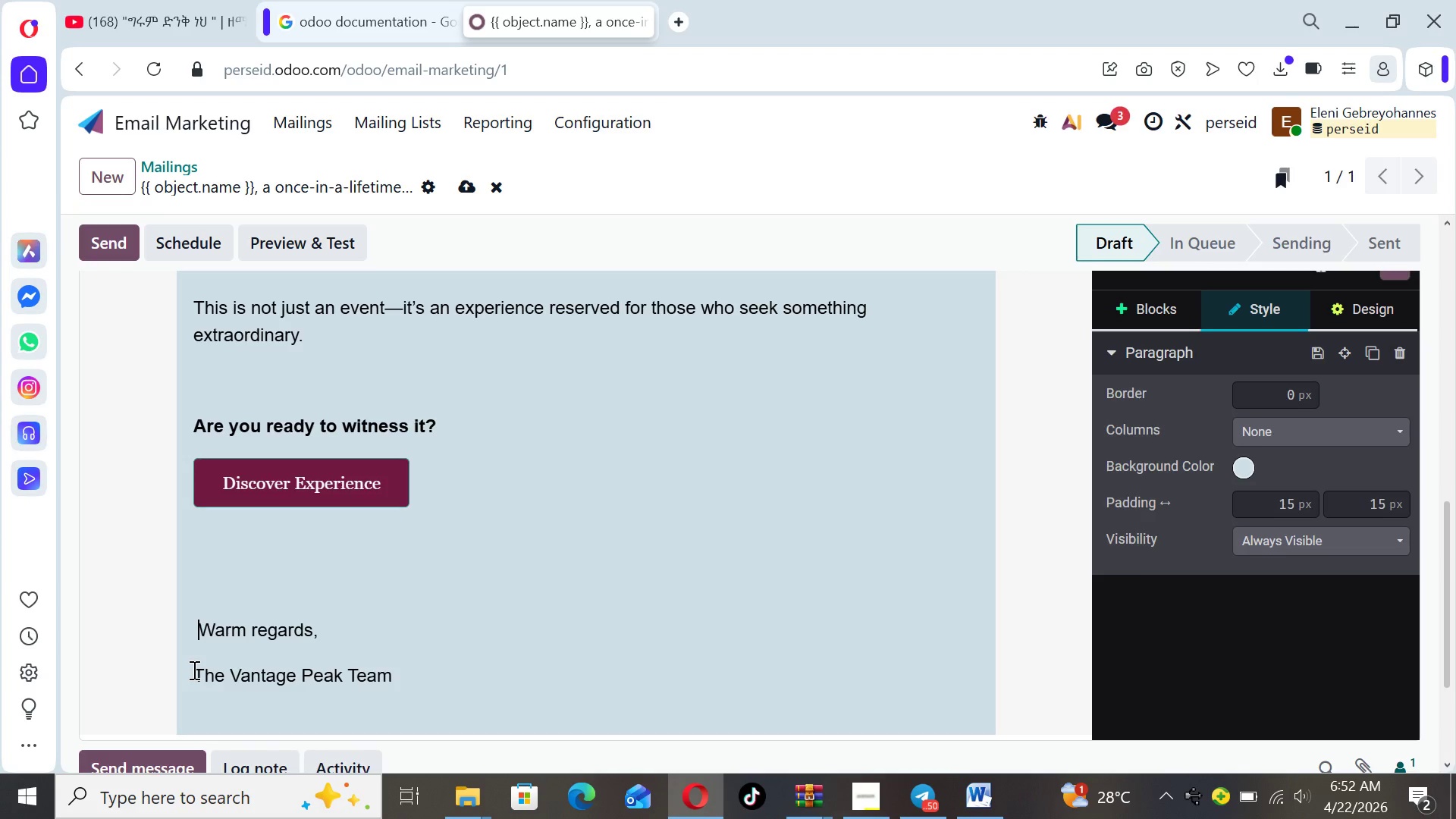 
key(Backspace)
 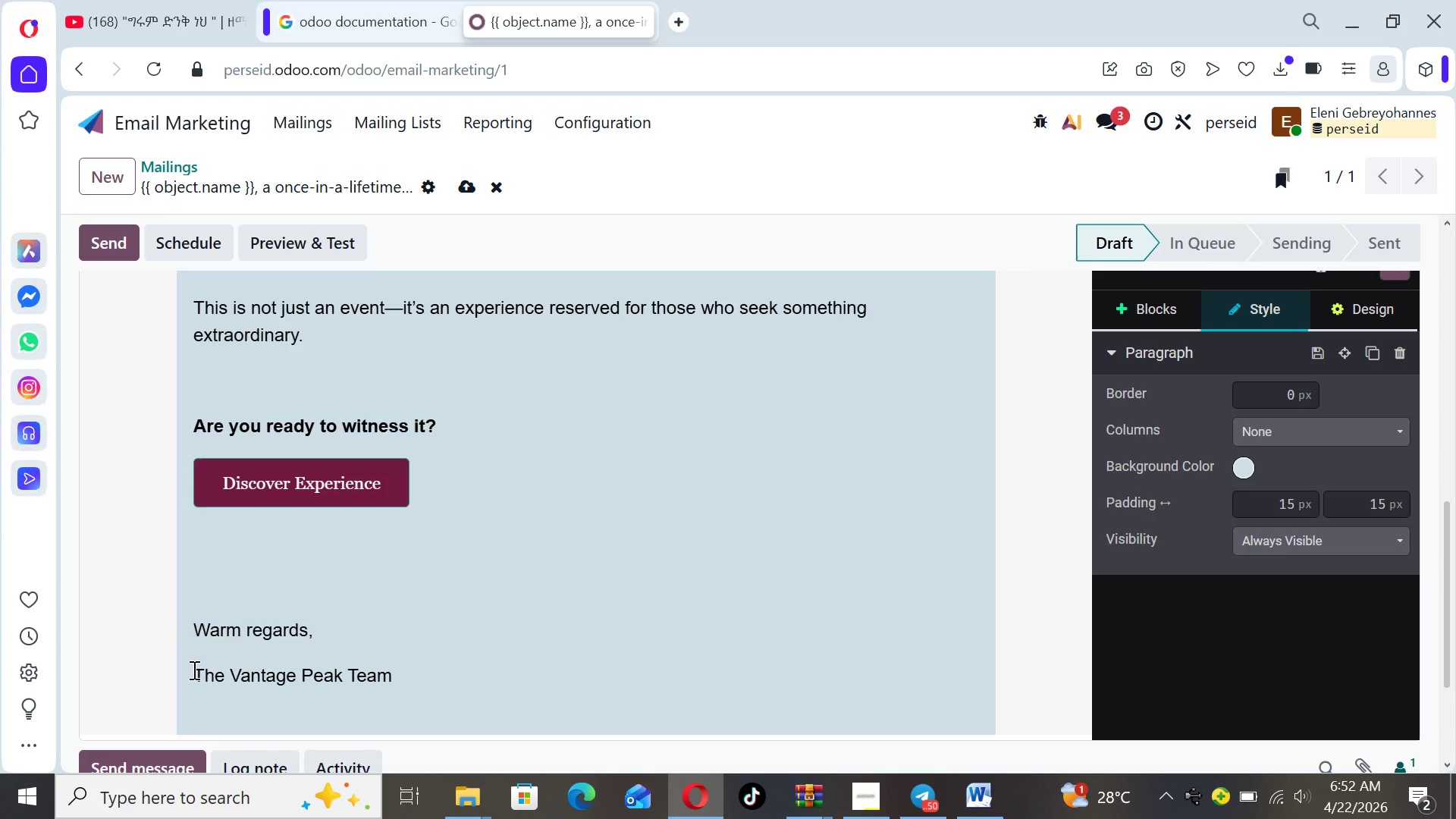 
key(Backspace)
 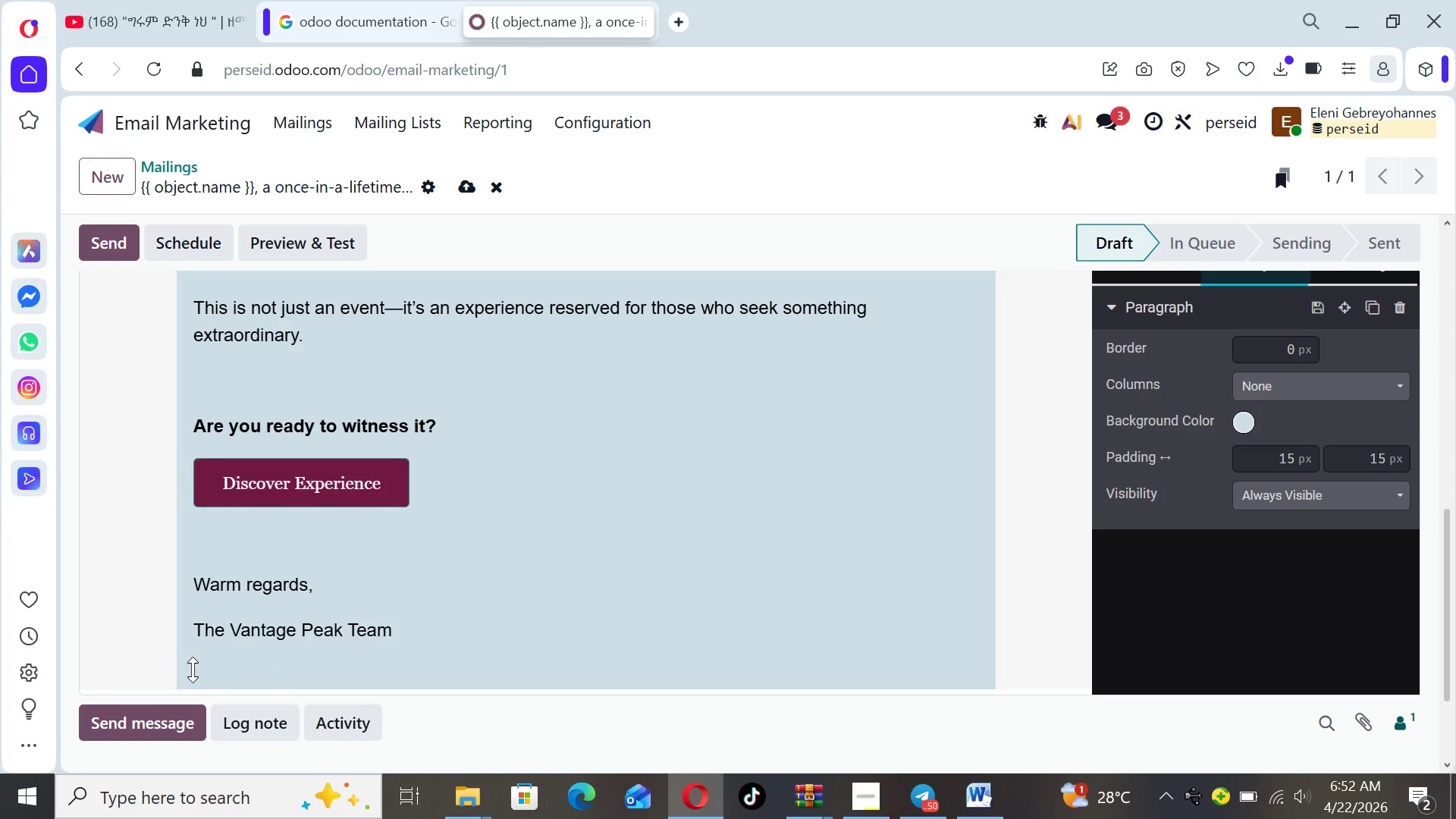 
key(Backspace)
 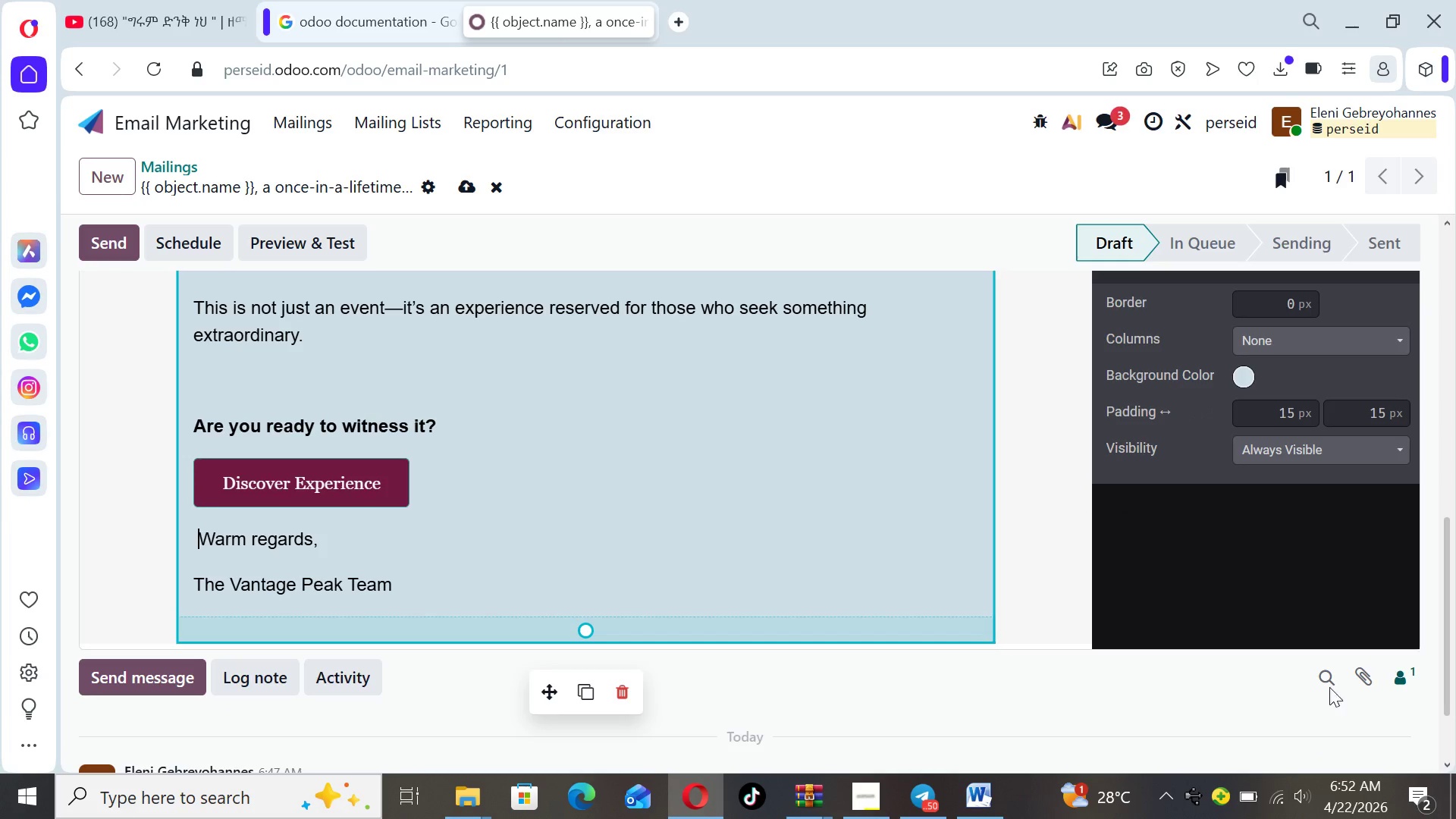 
wait(6.31)
 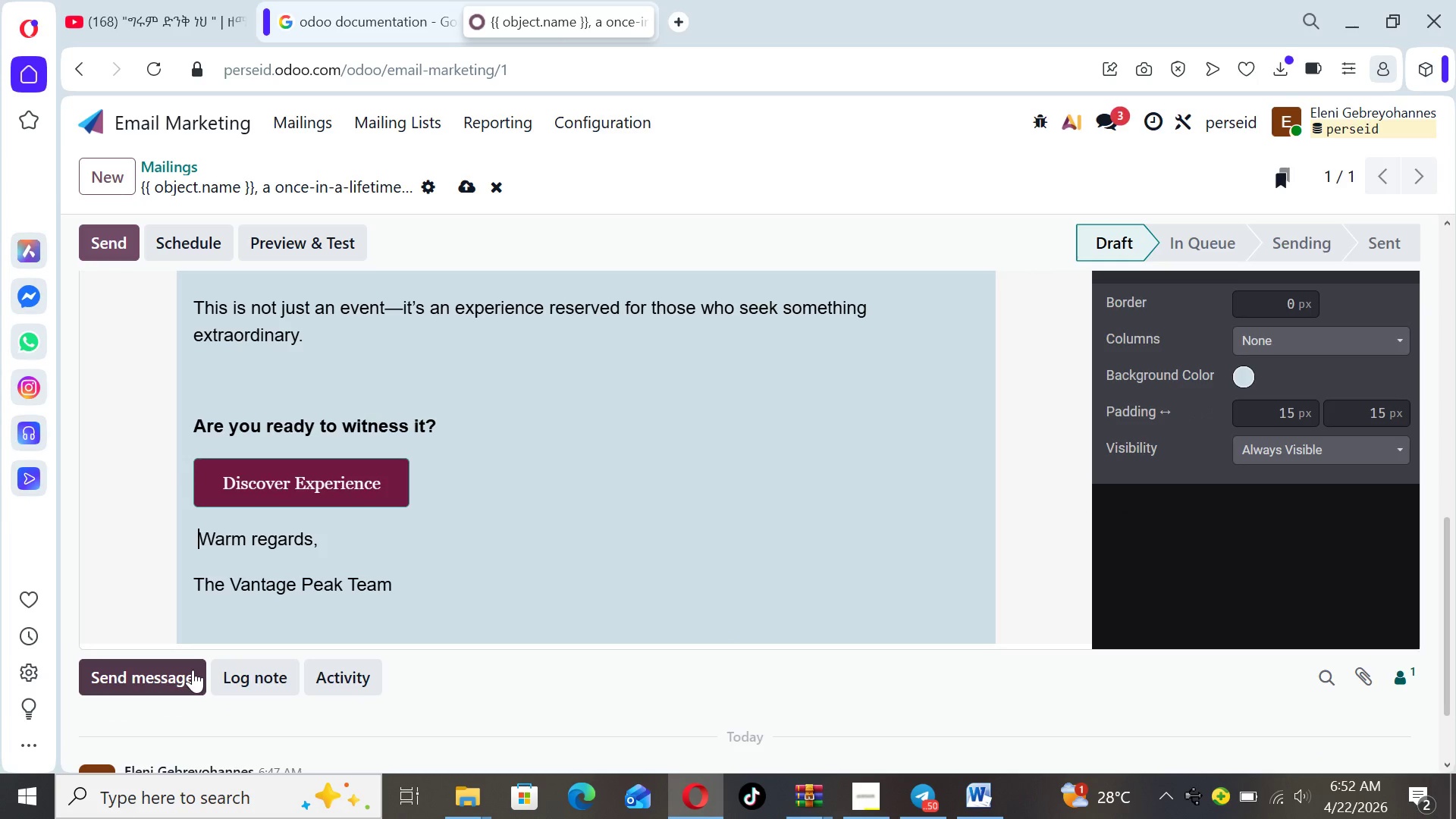 
left_click_drag(start_coordinate=[1454, 690], to_coordinate=[1399, 410])
 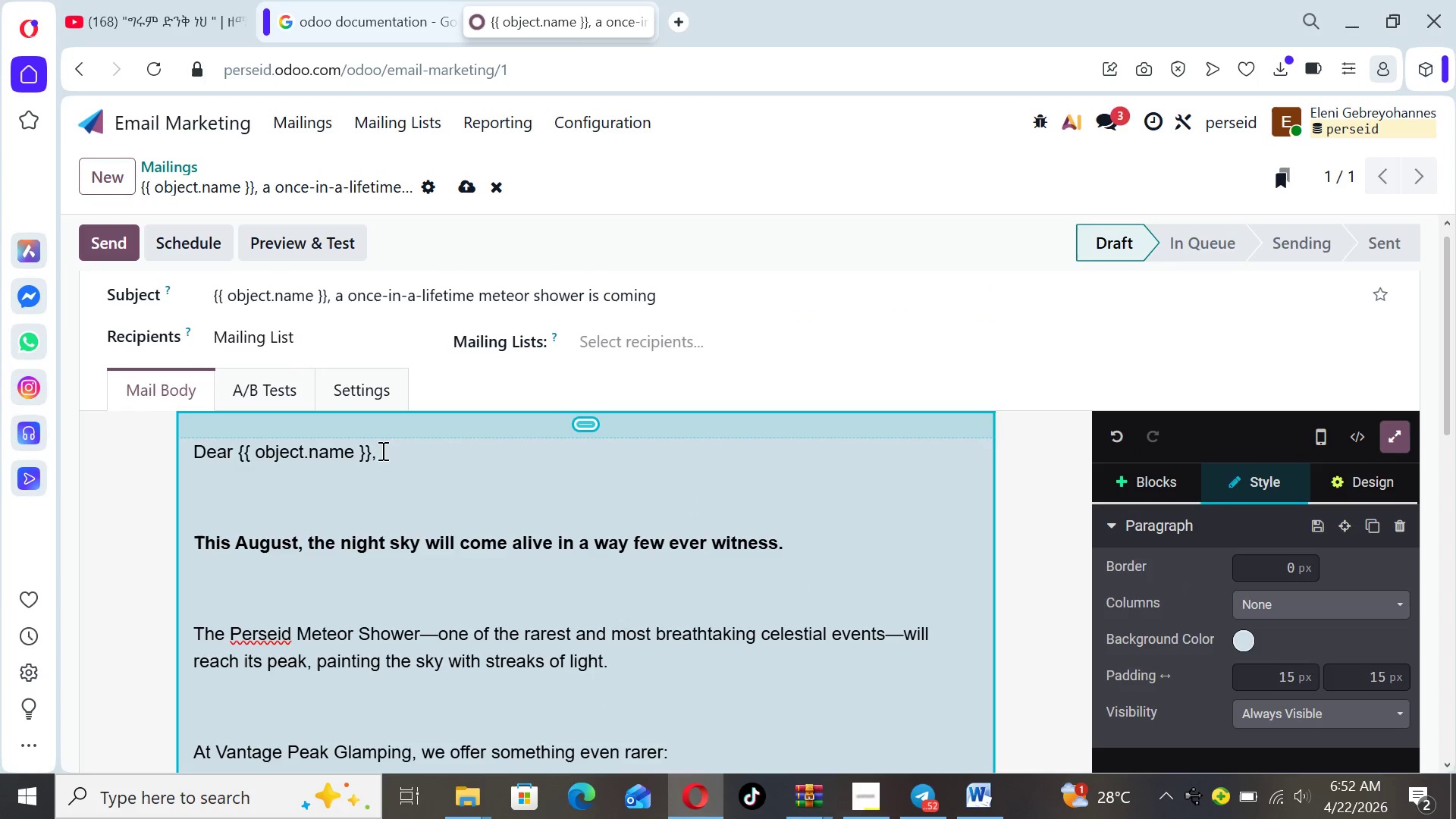 
left_click_drag(start_coordinate=[381, 453], to_coordinate=[194, 464])
 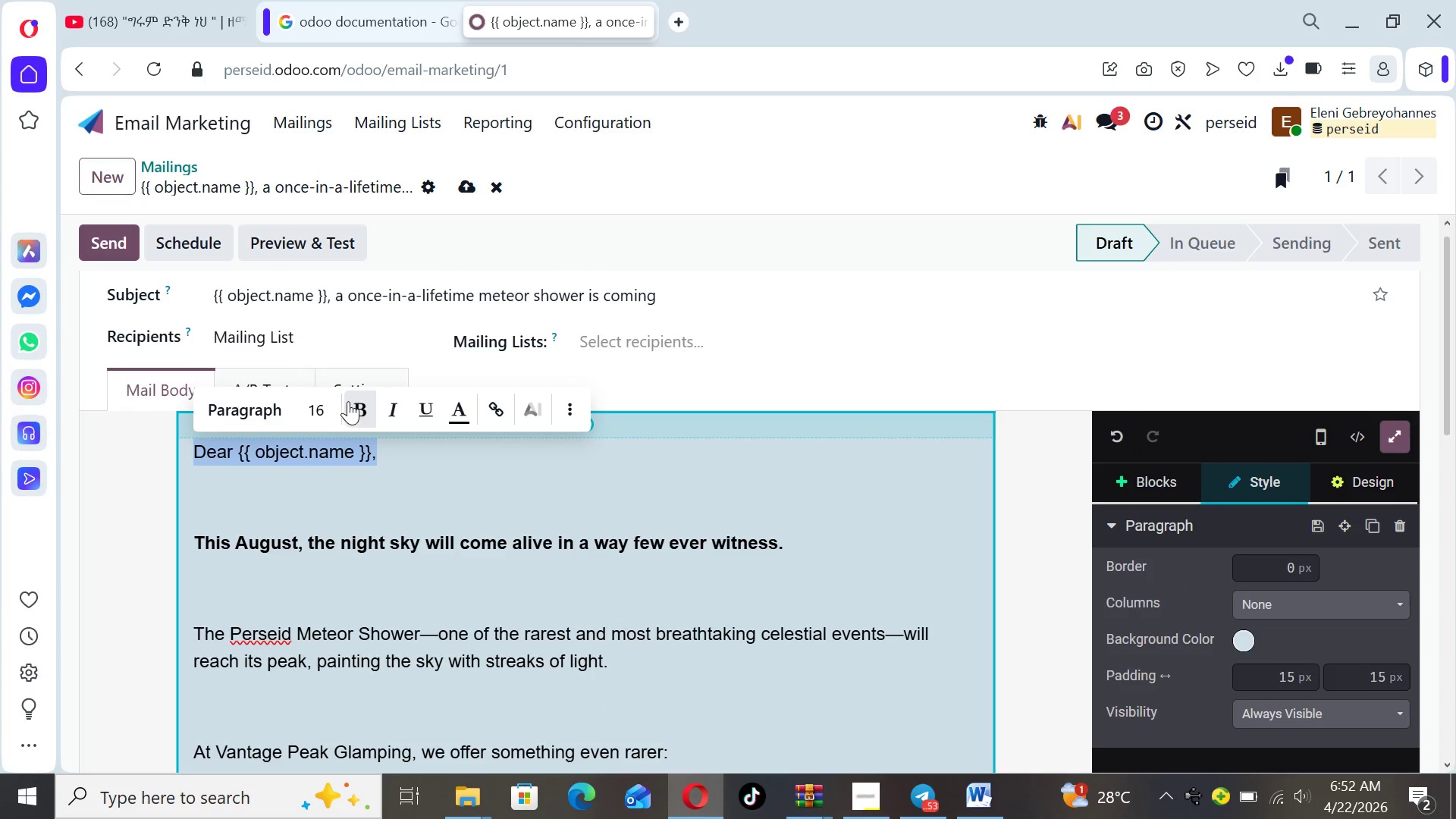 
left_click([357, 401])
 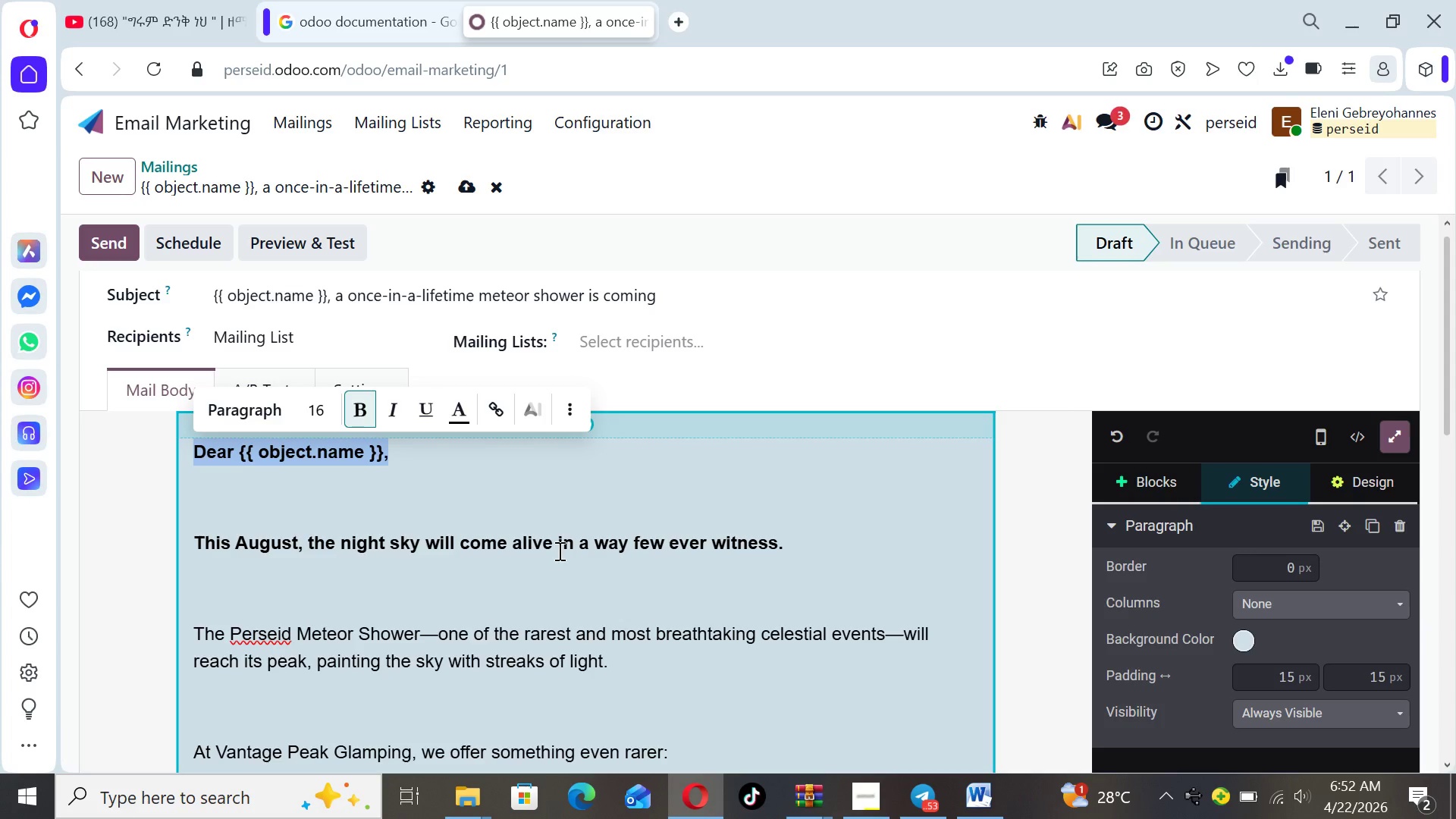 
left_click([781, 503])
 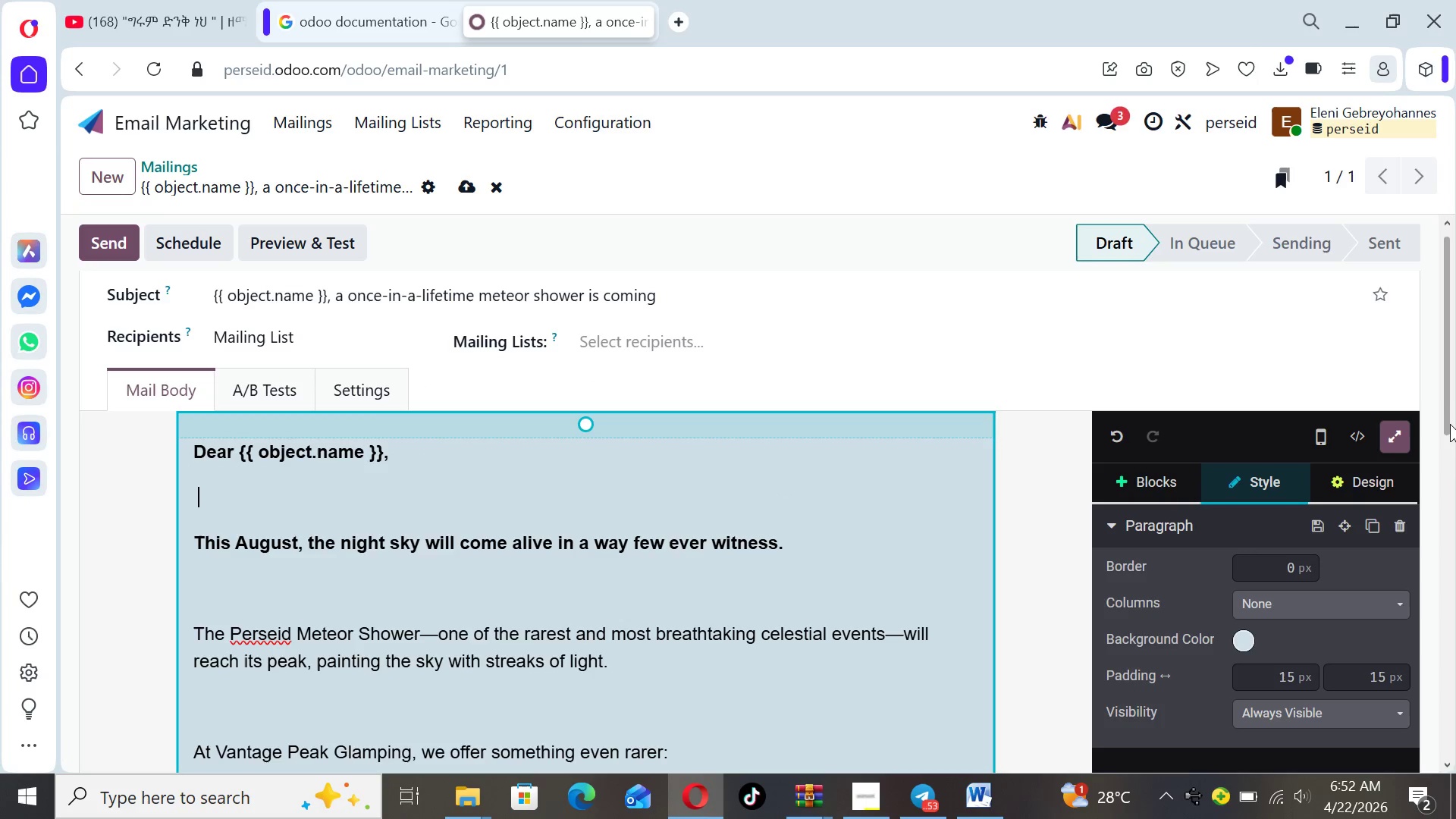 
left_click_drag(start_coordinate=[1449, 423], to_coordinate=[1441, 673])
 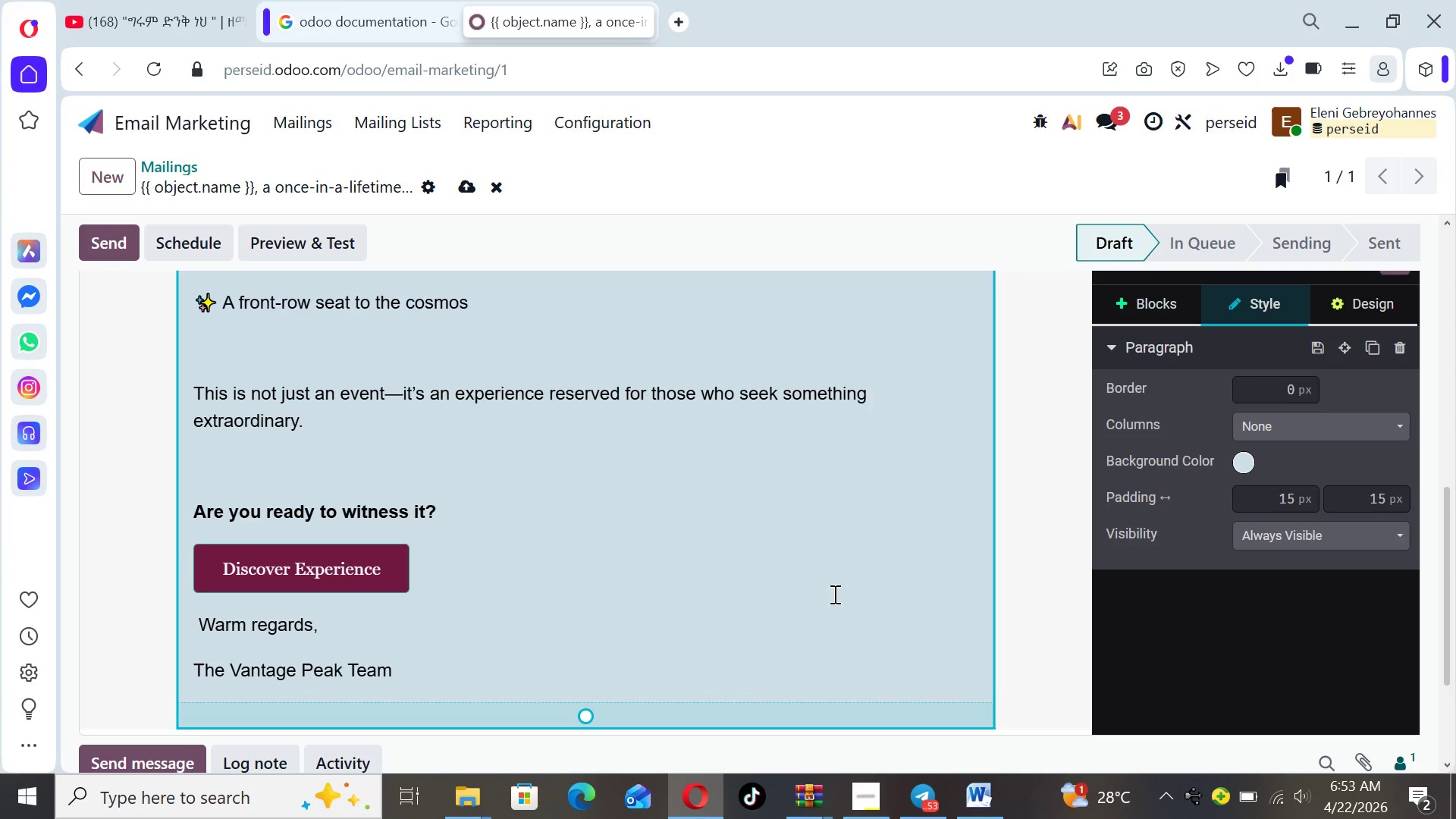 
wait(14.09)
 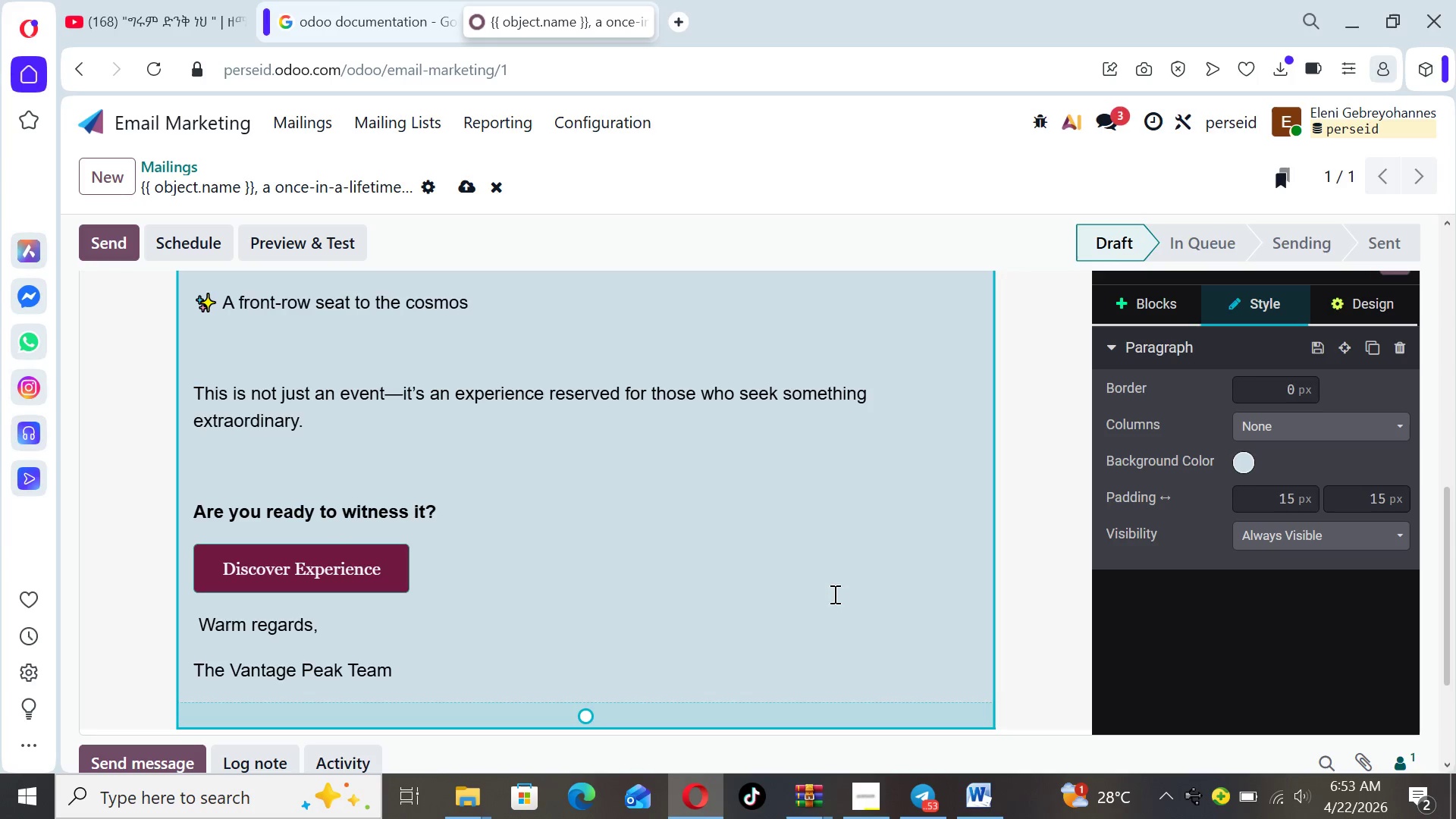 
mouse_move([447, 186])
 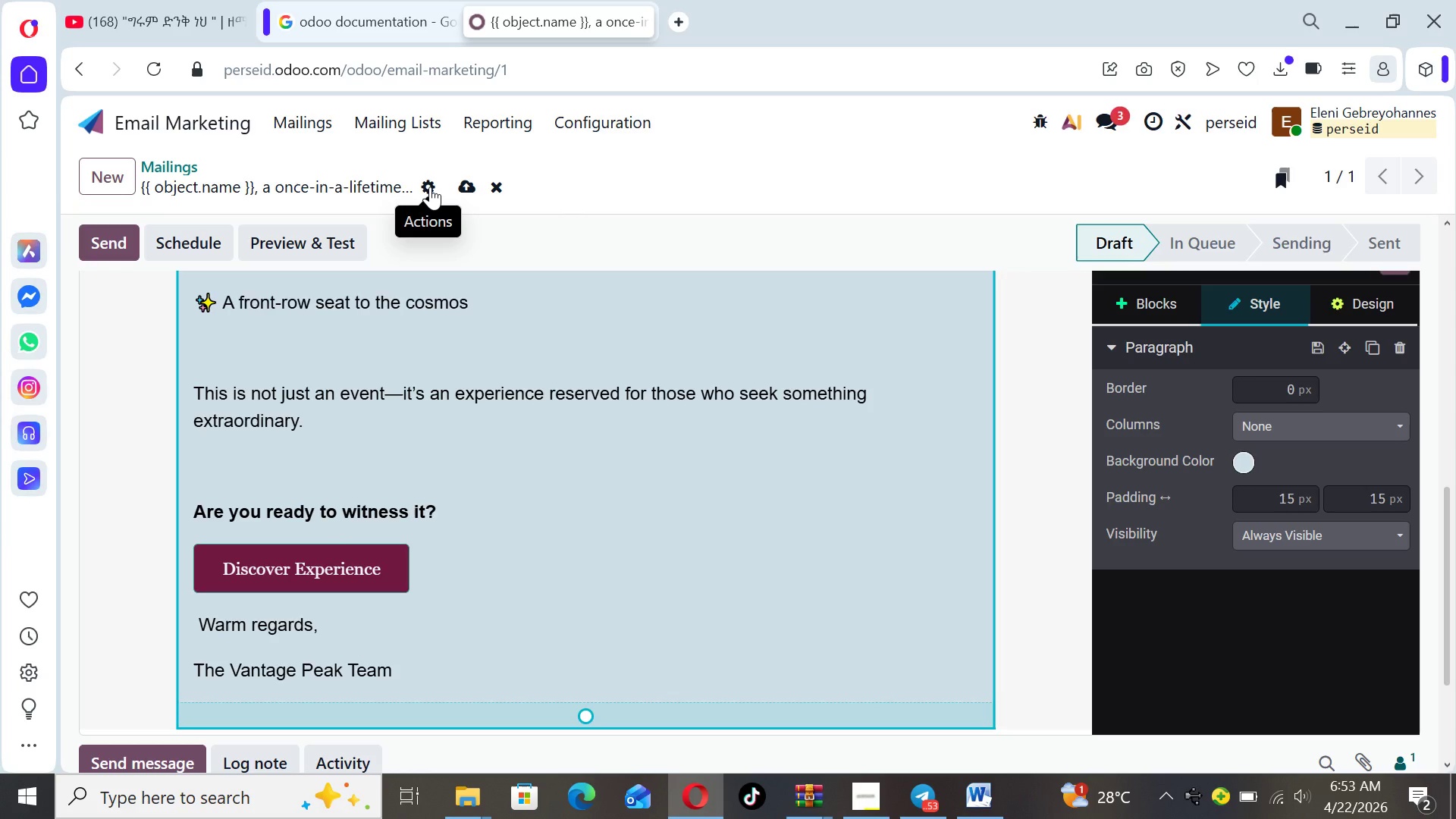 
left_click([430, 187])
 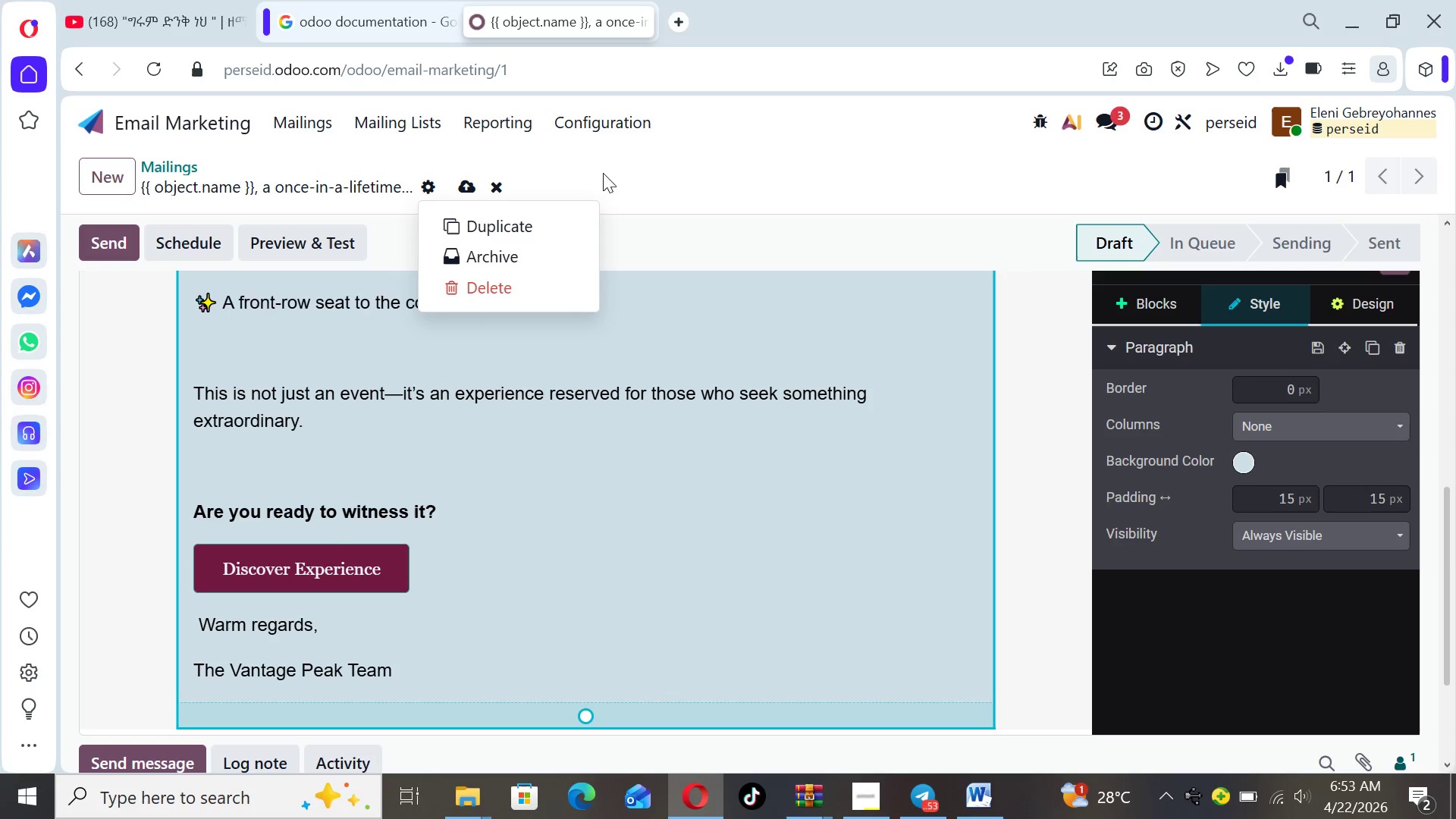 
left_click([617, 171])
 